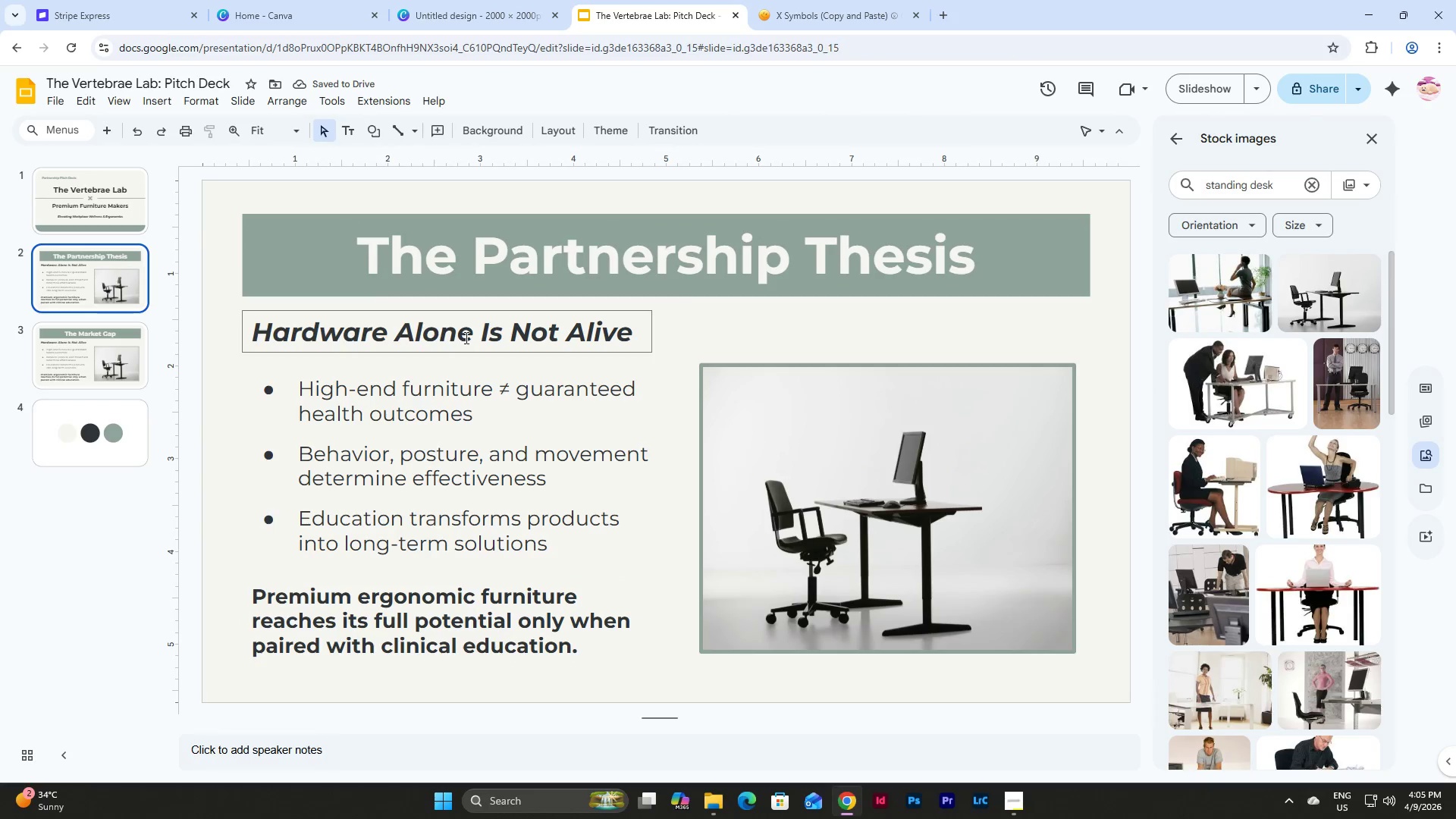 
left_click([465, 332])
 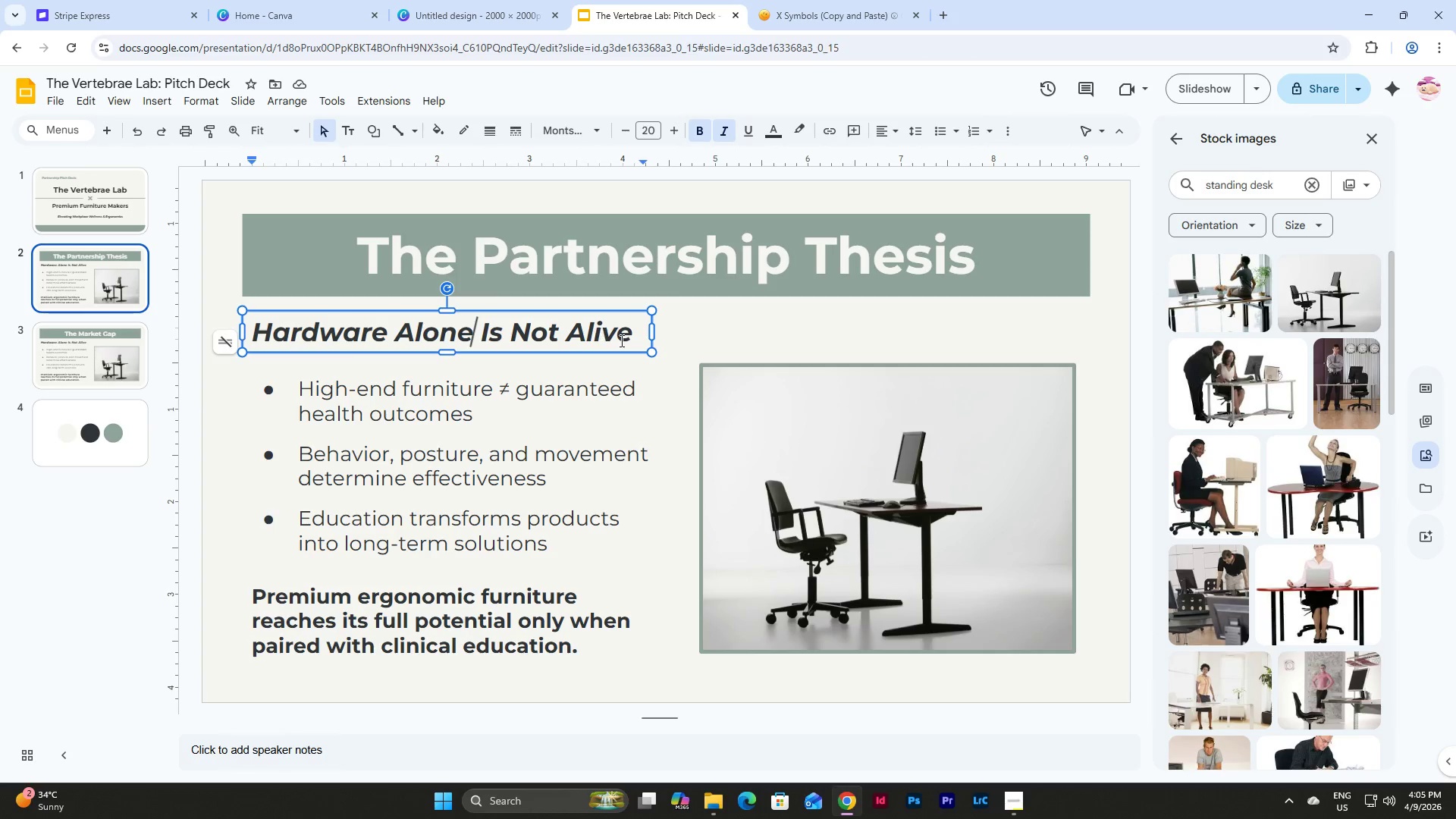 
left_click_drag(start_coordinate=[630, 334], to_coordinate=[243, 336])
 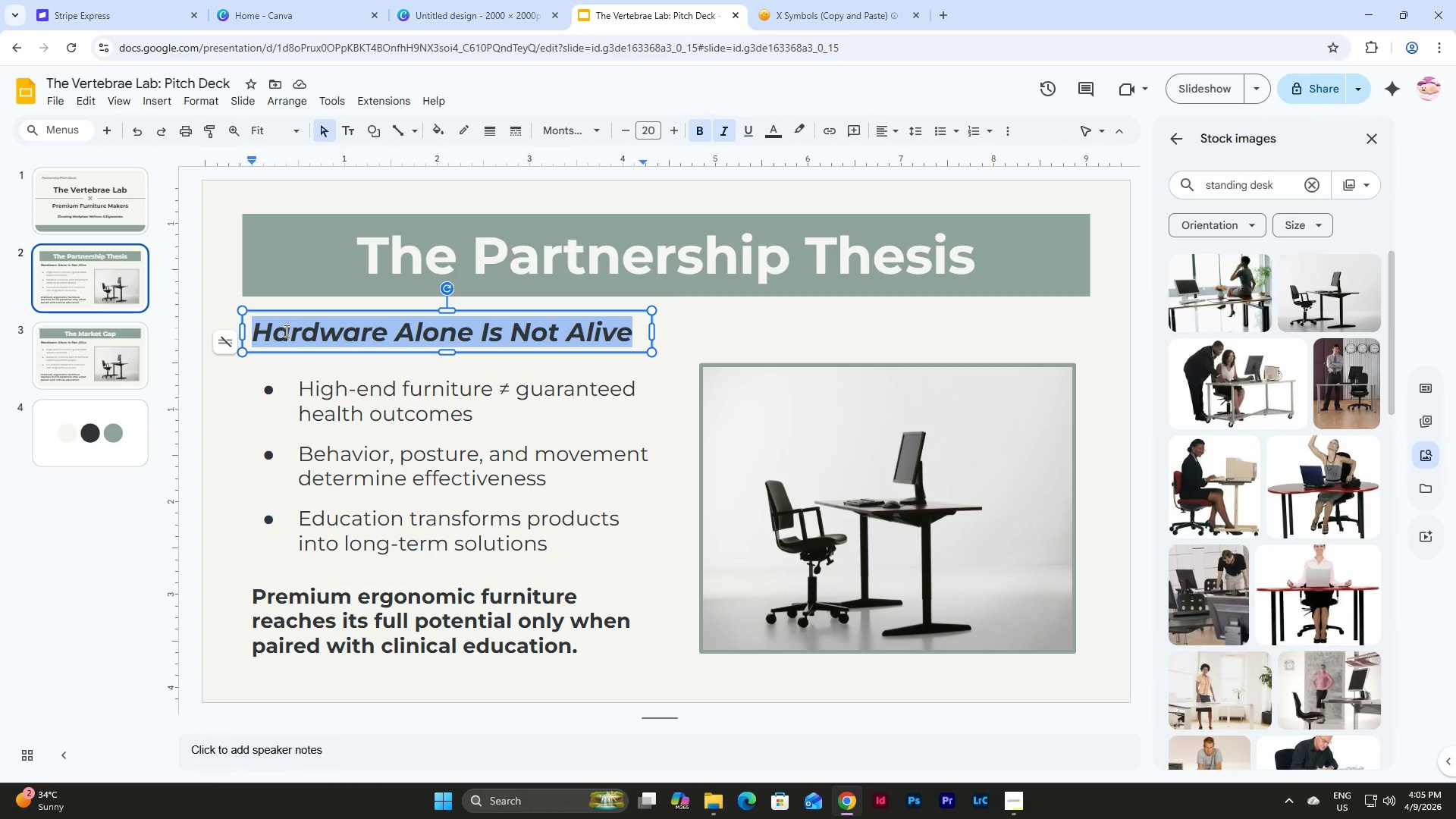 
type(The Missing Link in Ergono)
 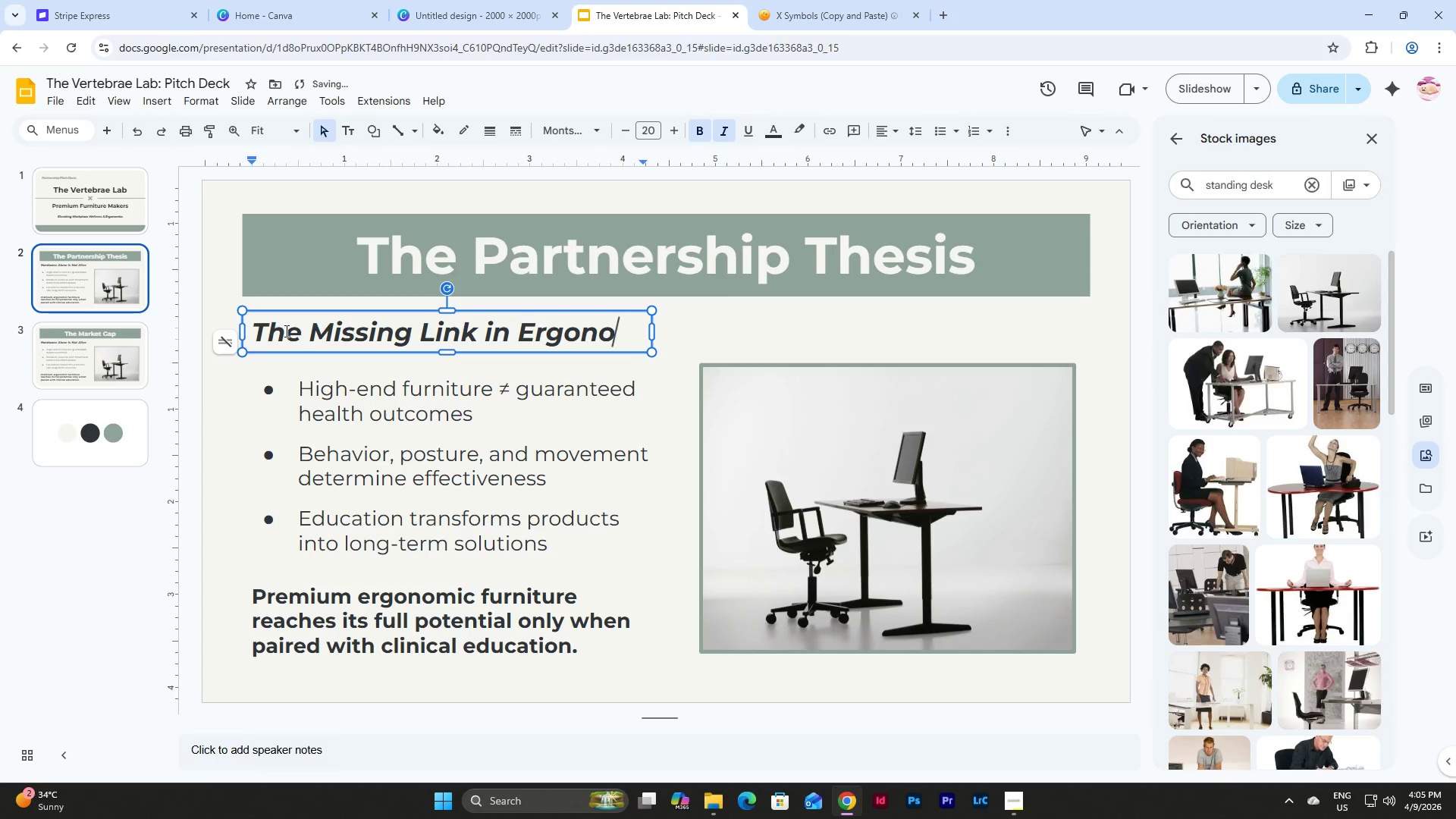 
left_click_drag(start_coordinate=[651, 332], to_coordinate=[806, 330])
 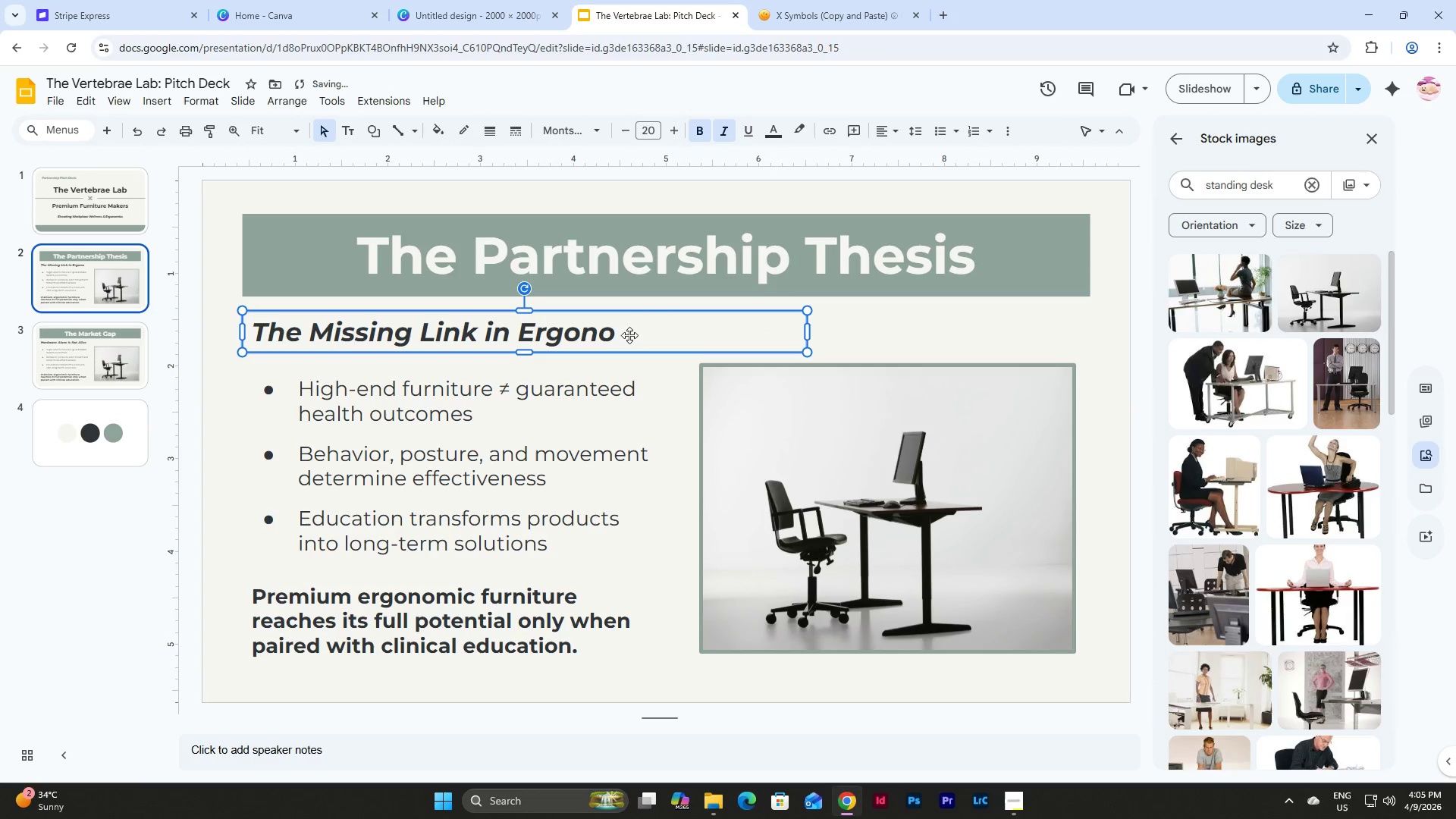 
left_click([627, 336])
 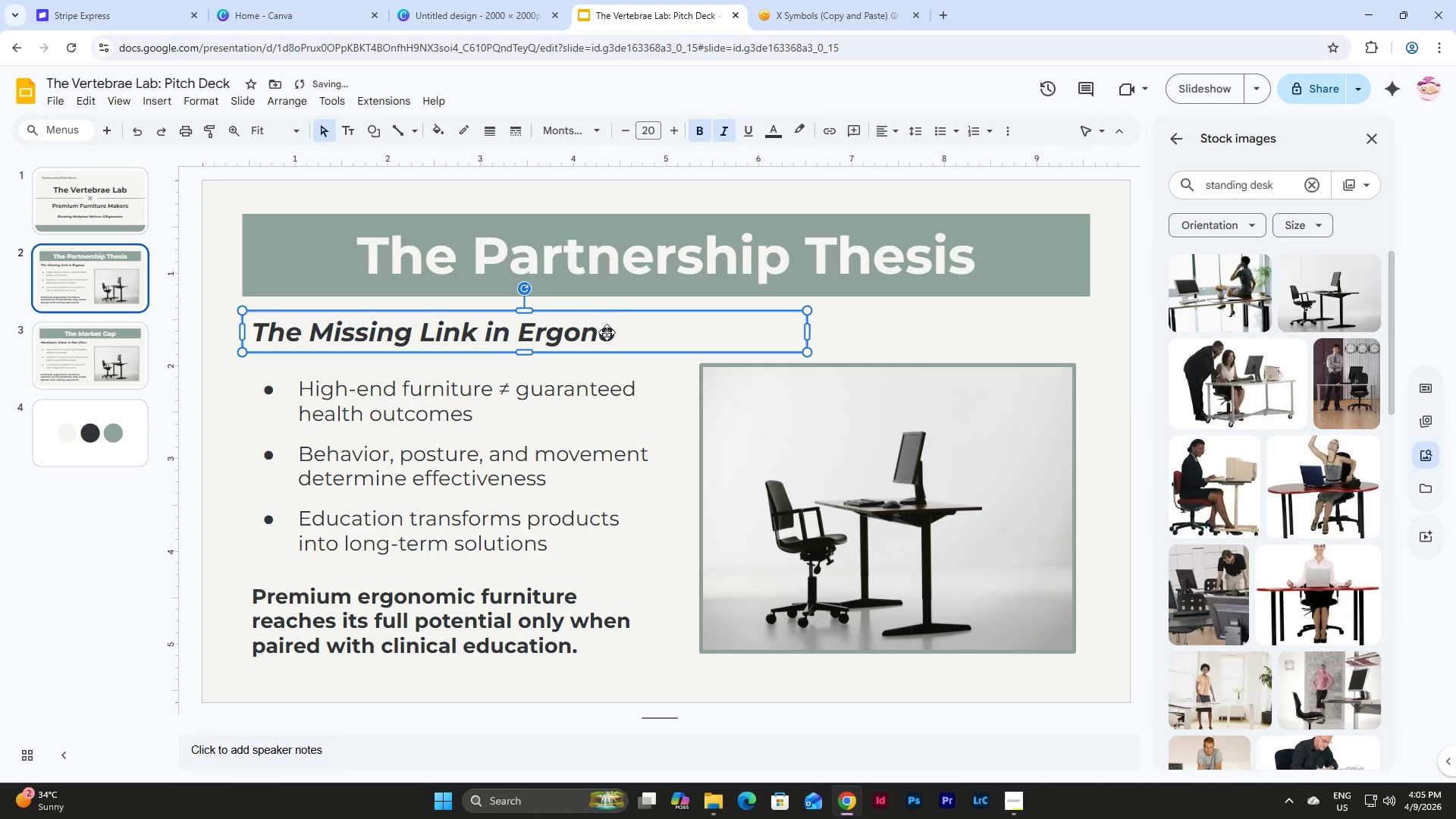 
left_click([607, 332])
 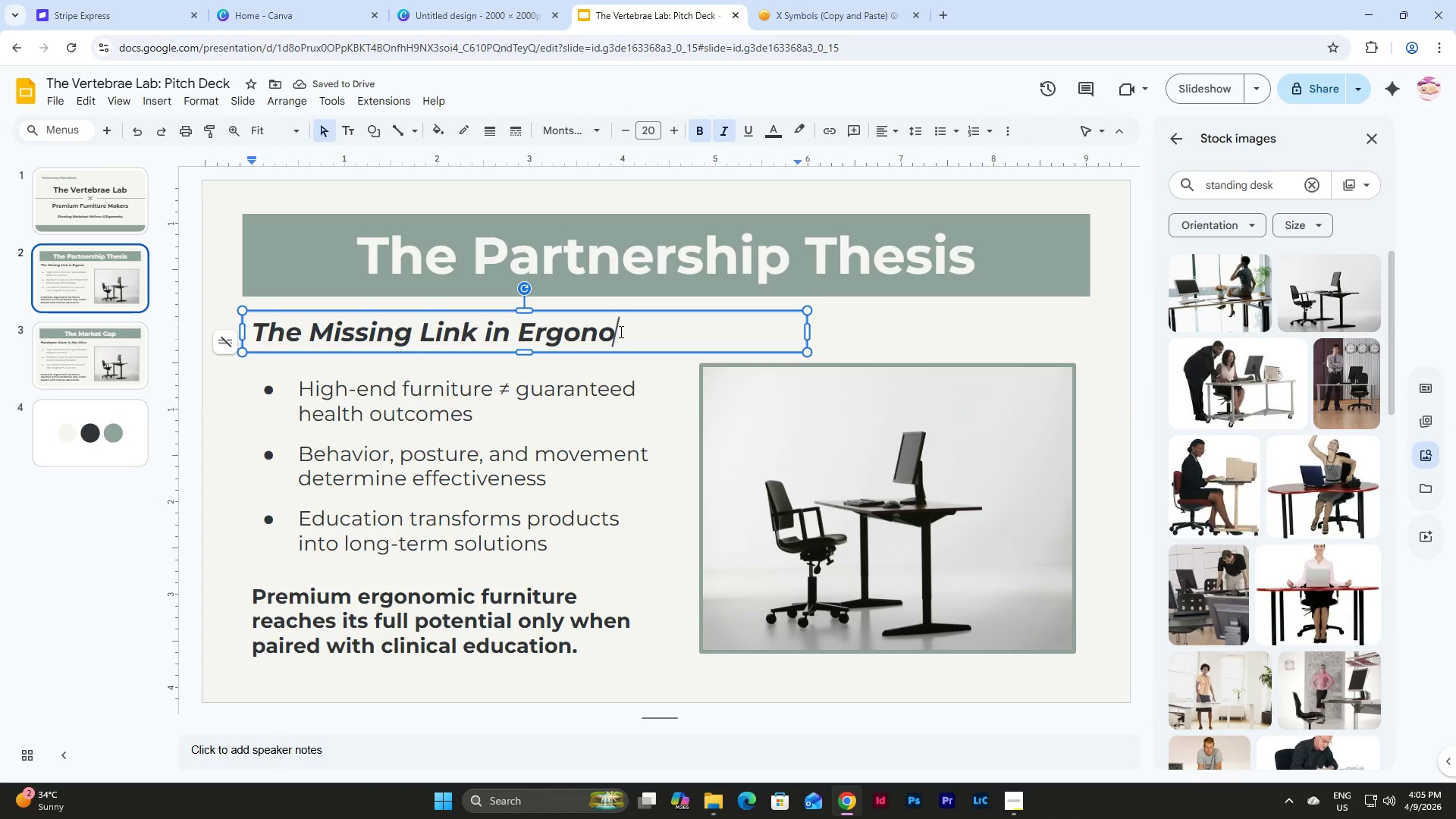 
type(mic Solutions)
 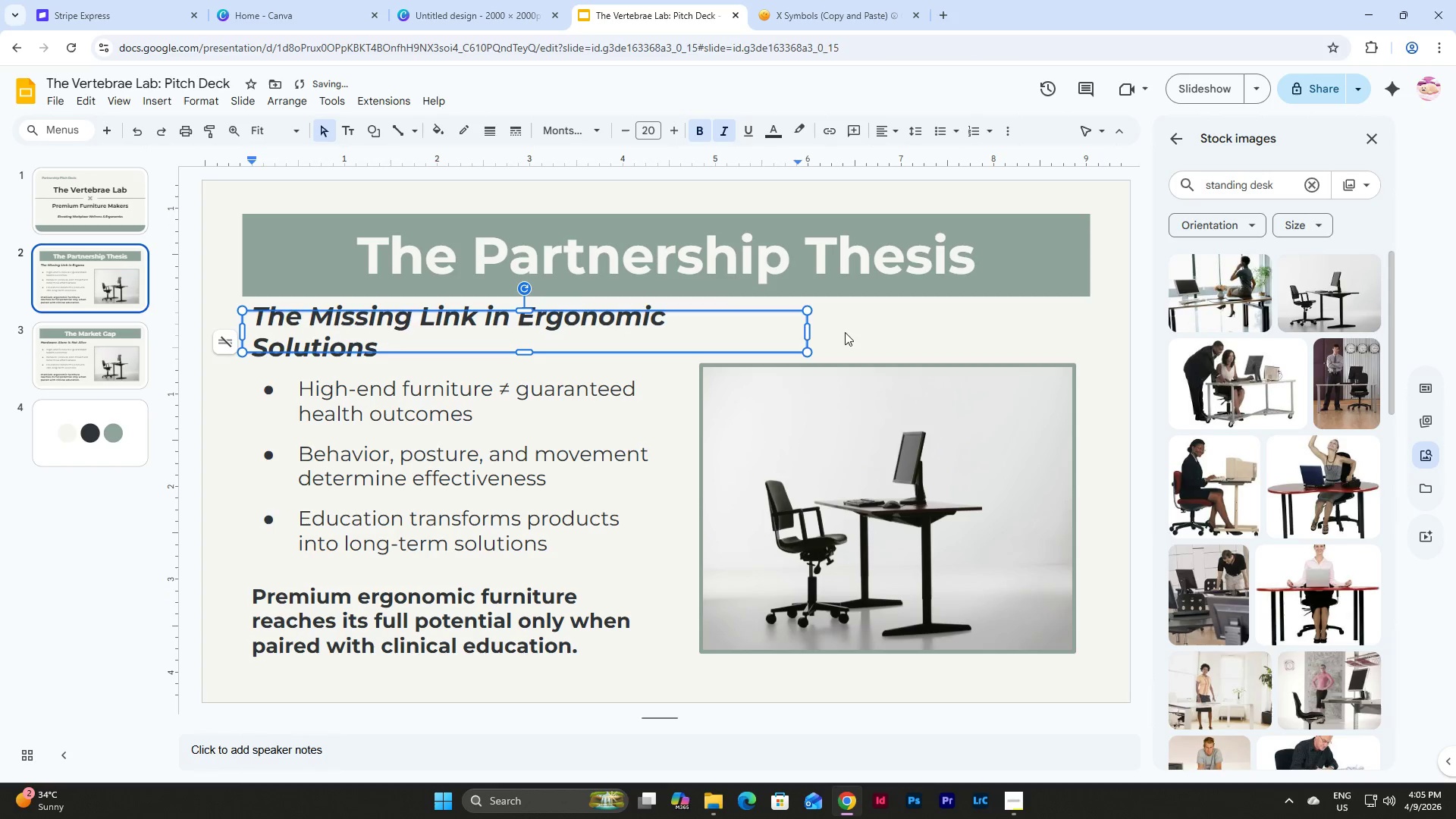 
left_click_drag(start_coordinate=[806, 337], to_coordinate=[850, 337])
 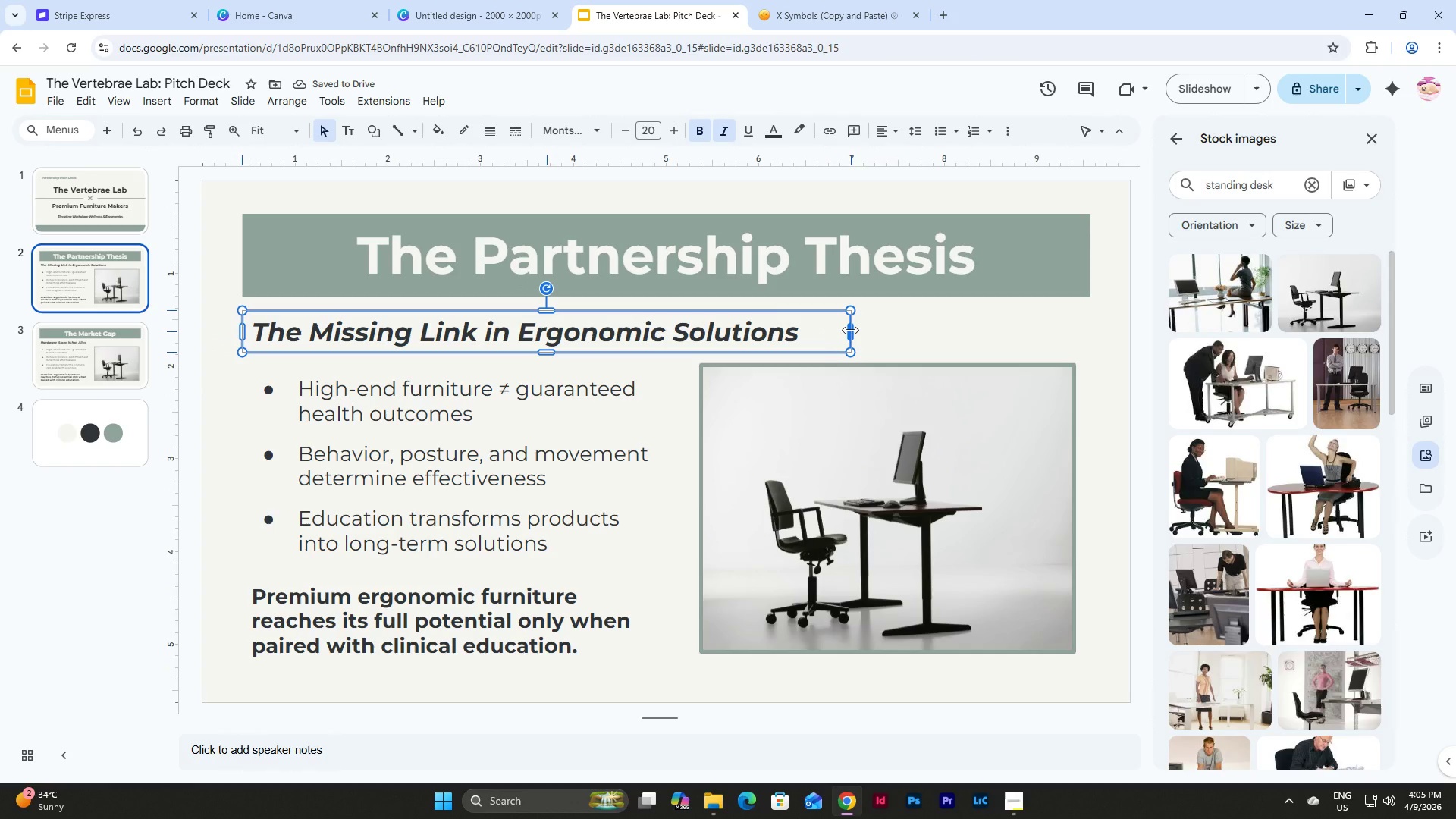 
wait(5.2)
 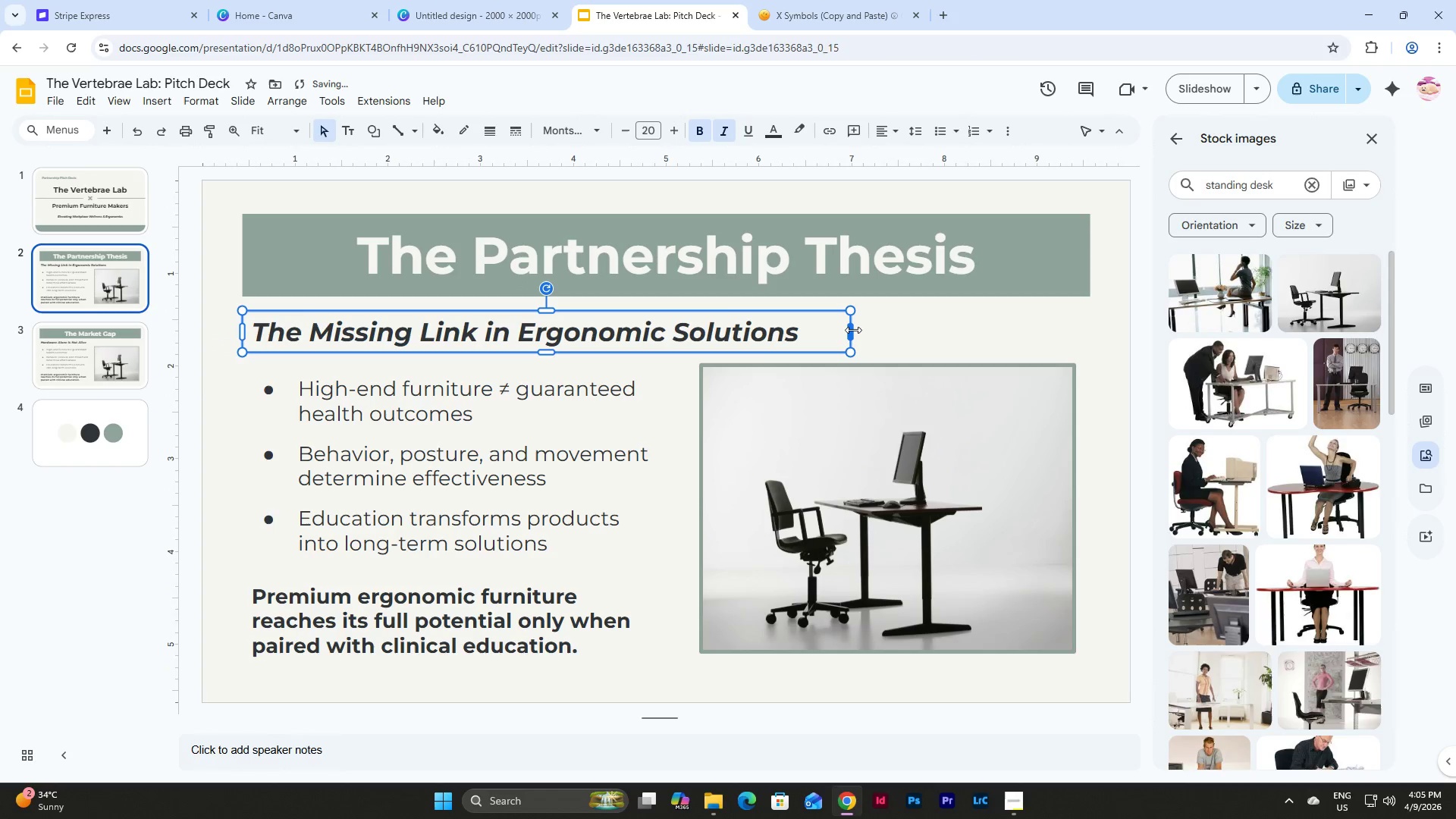 
left_click([943, 314])
 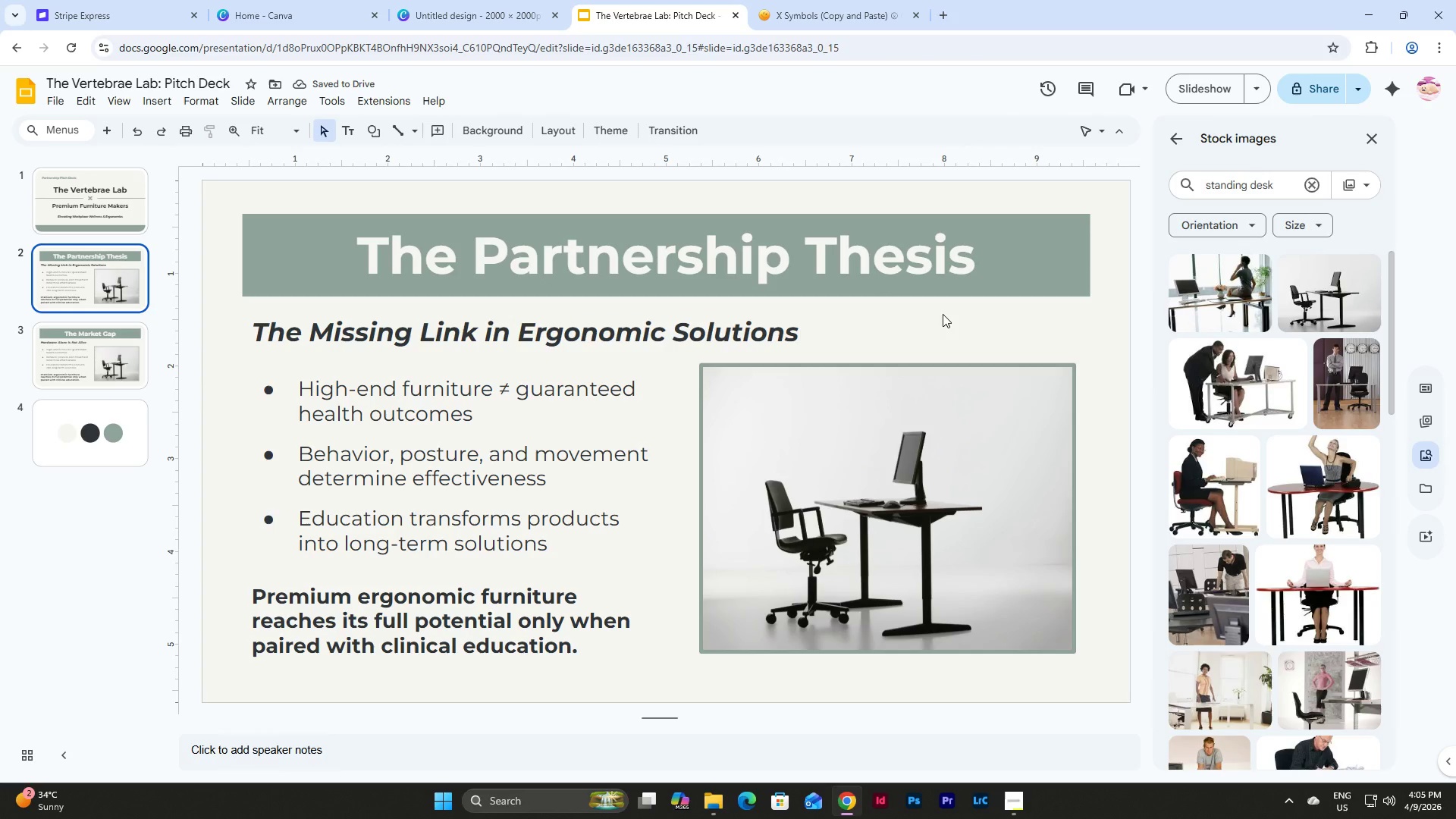 
wait(8.77)
 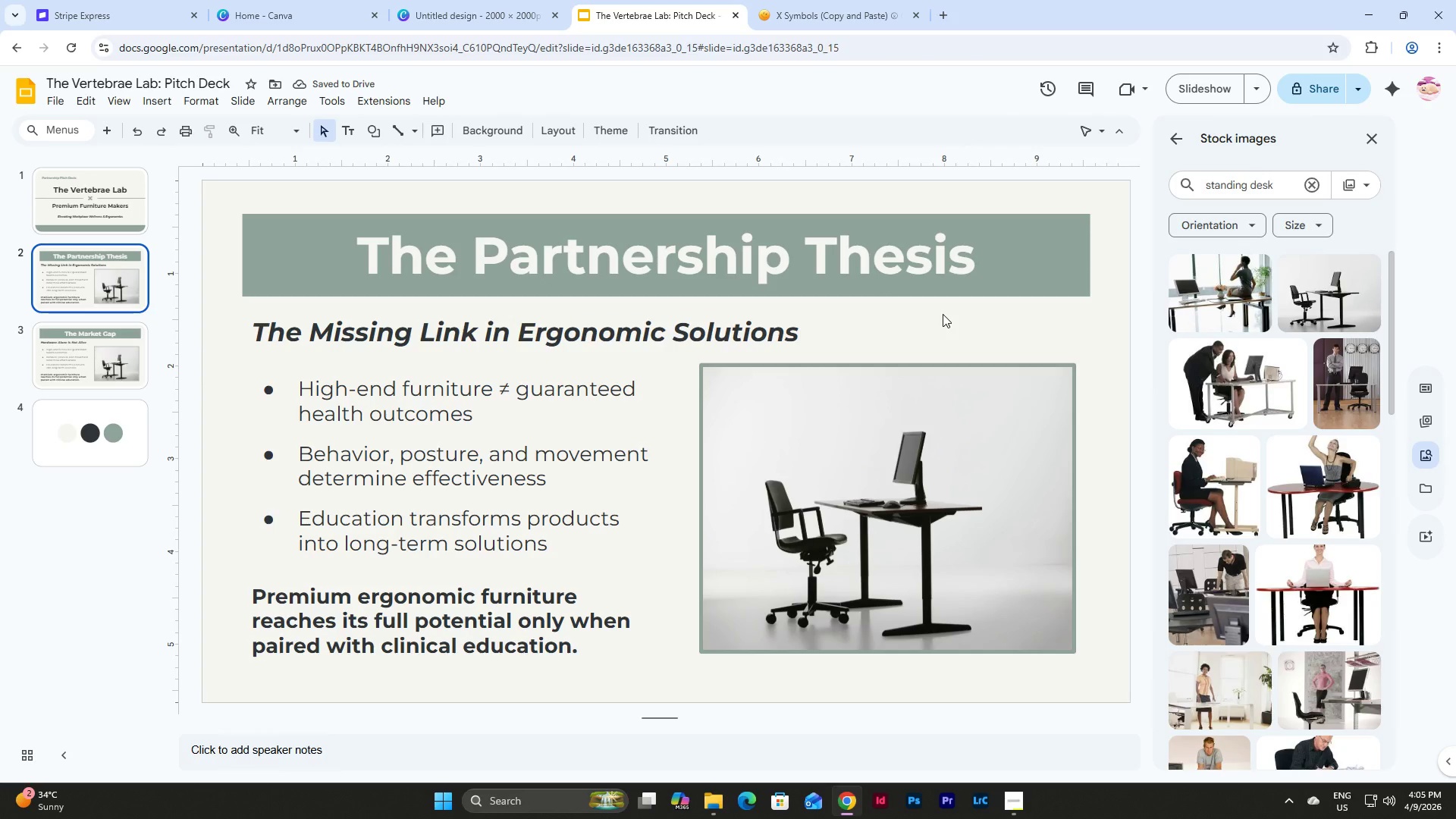 
key(Control+Z)
 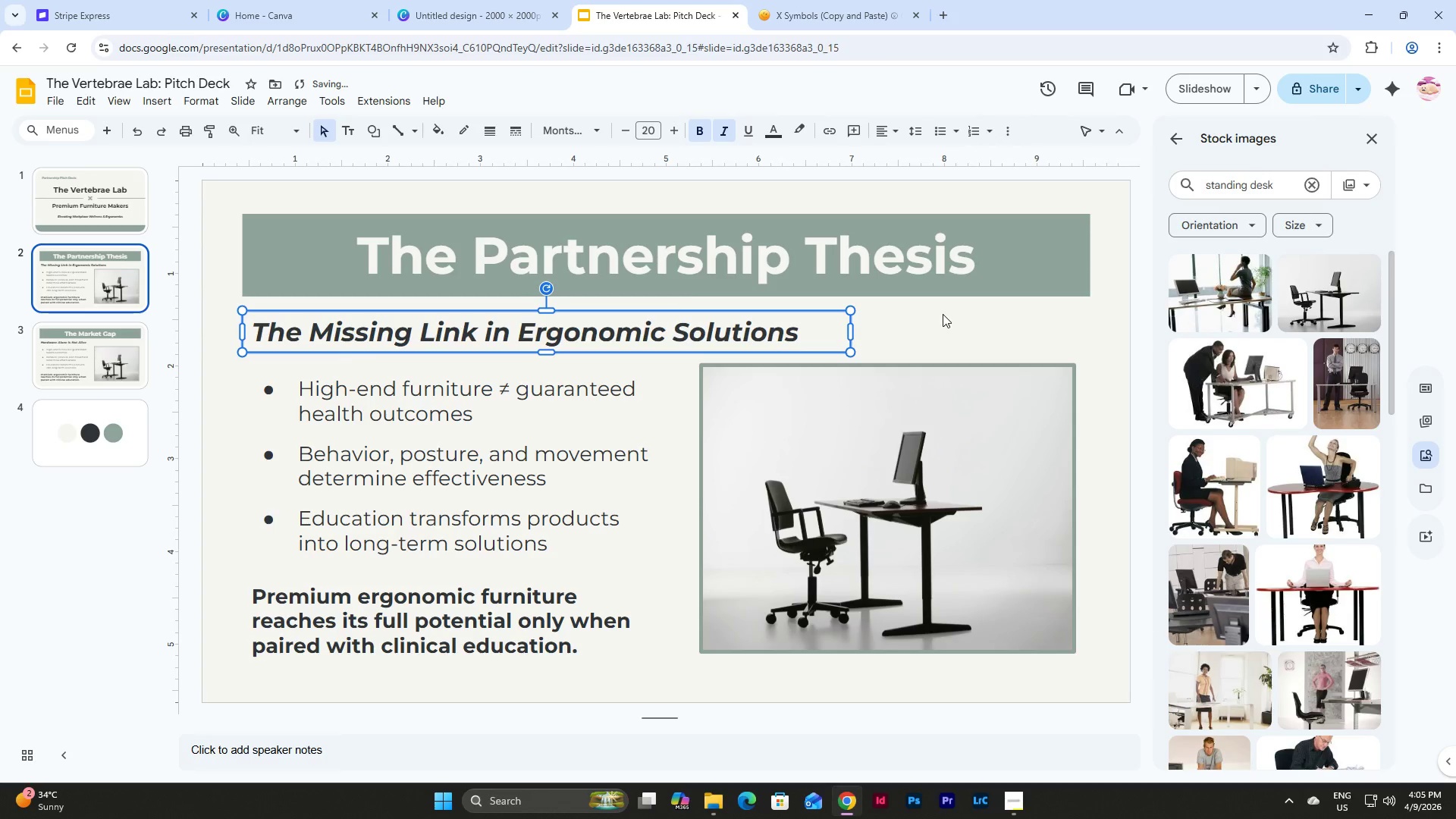 
key(Control+Z)
 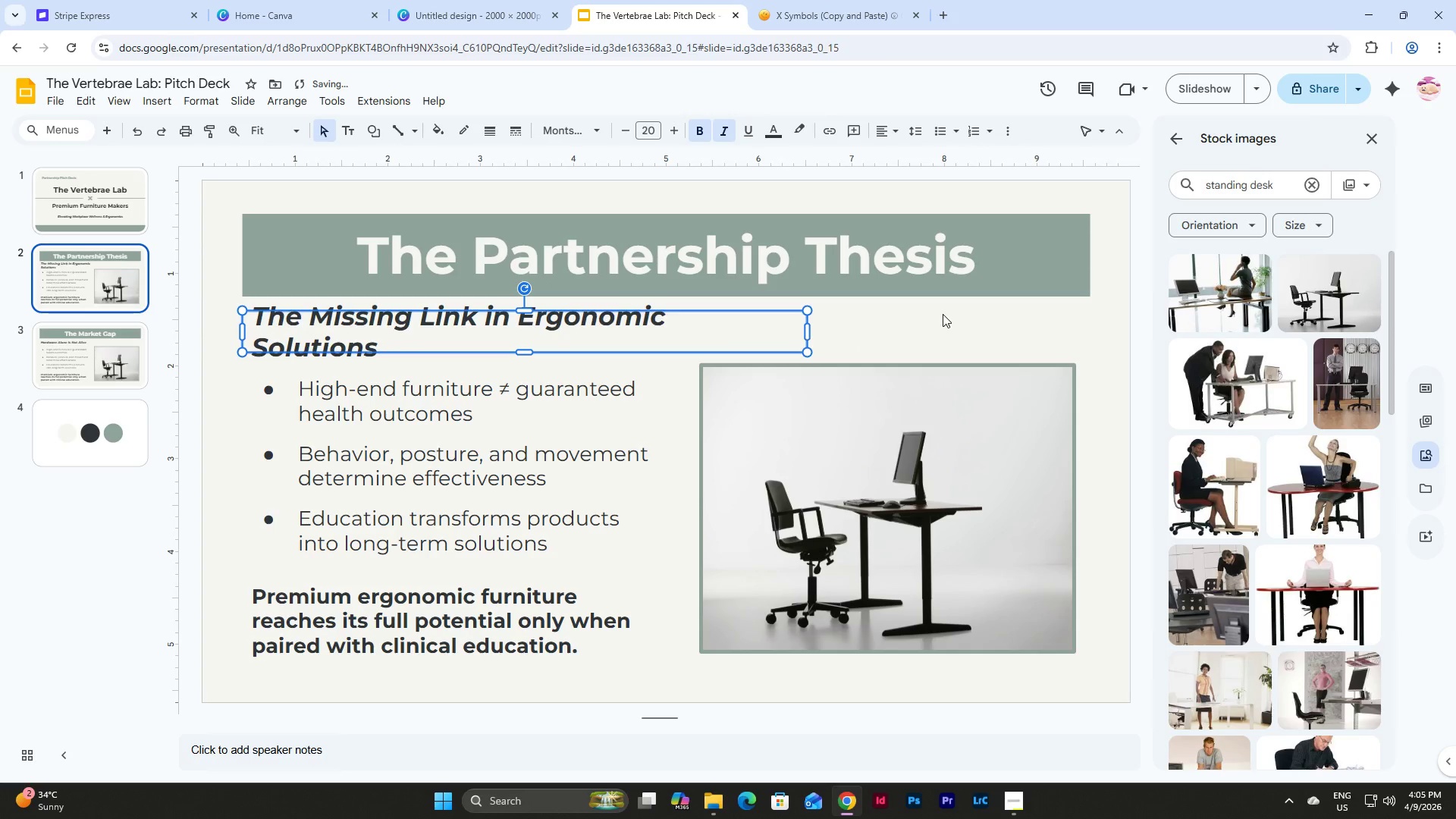 
key(Control+Z)
 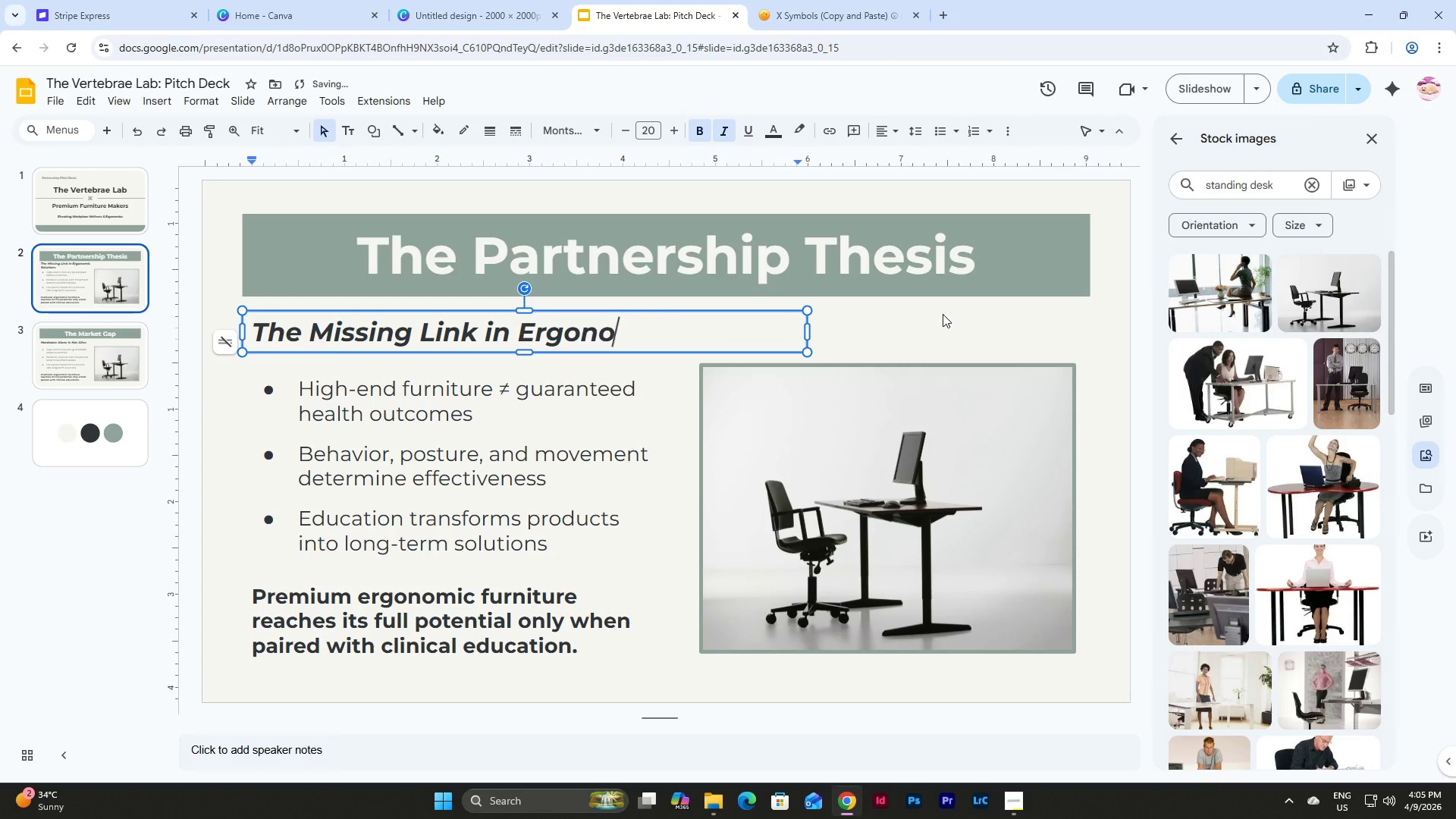 
key(Control+Z)
 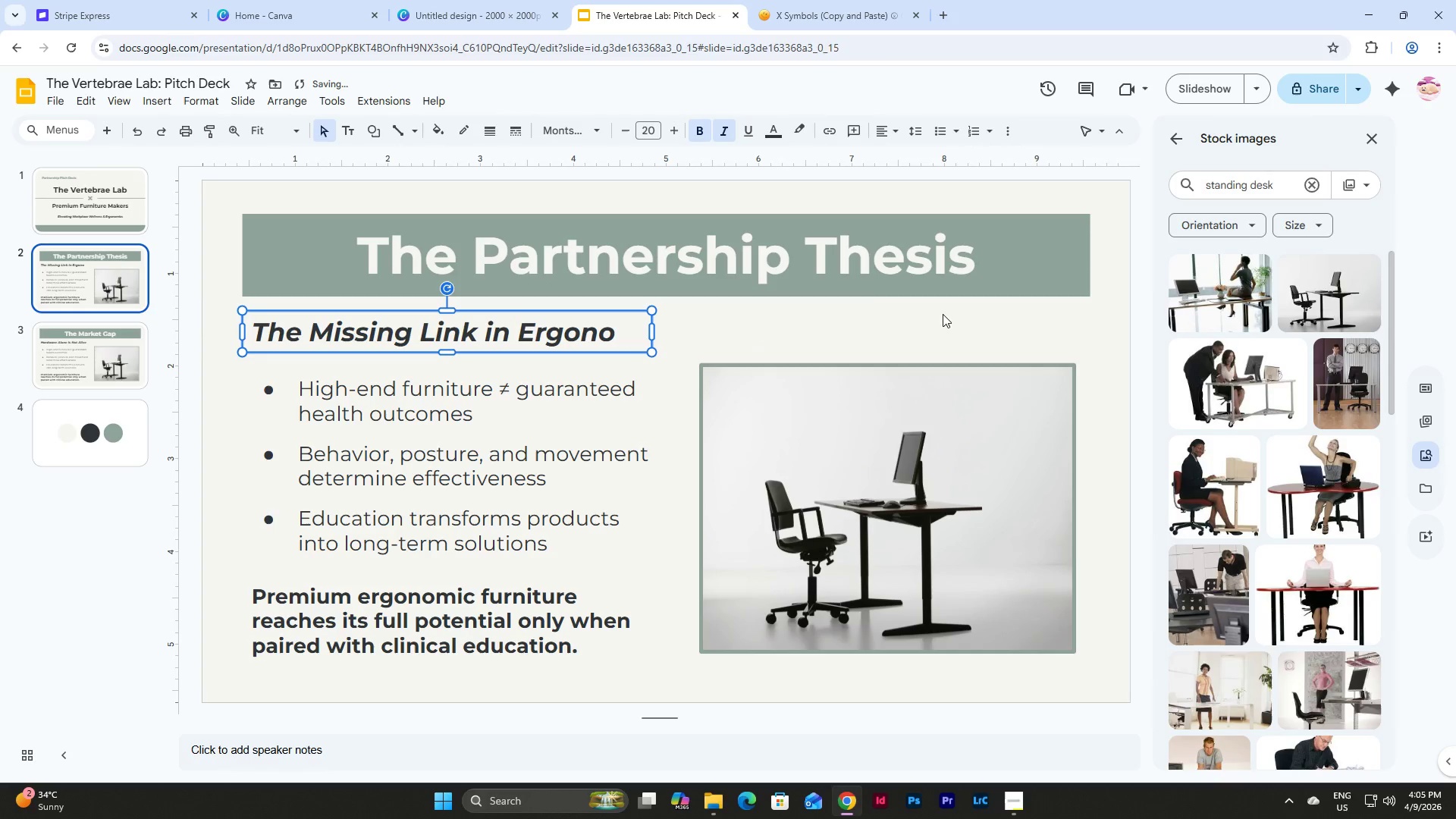 
key(Control+Z)
 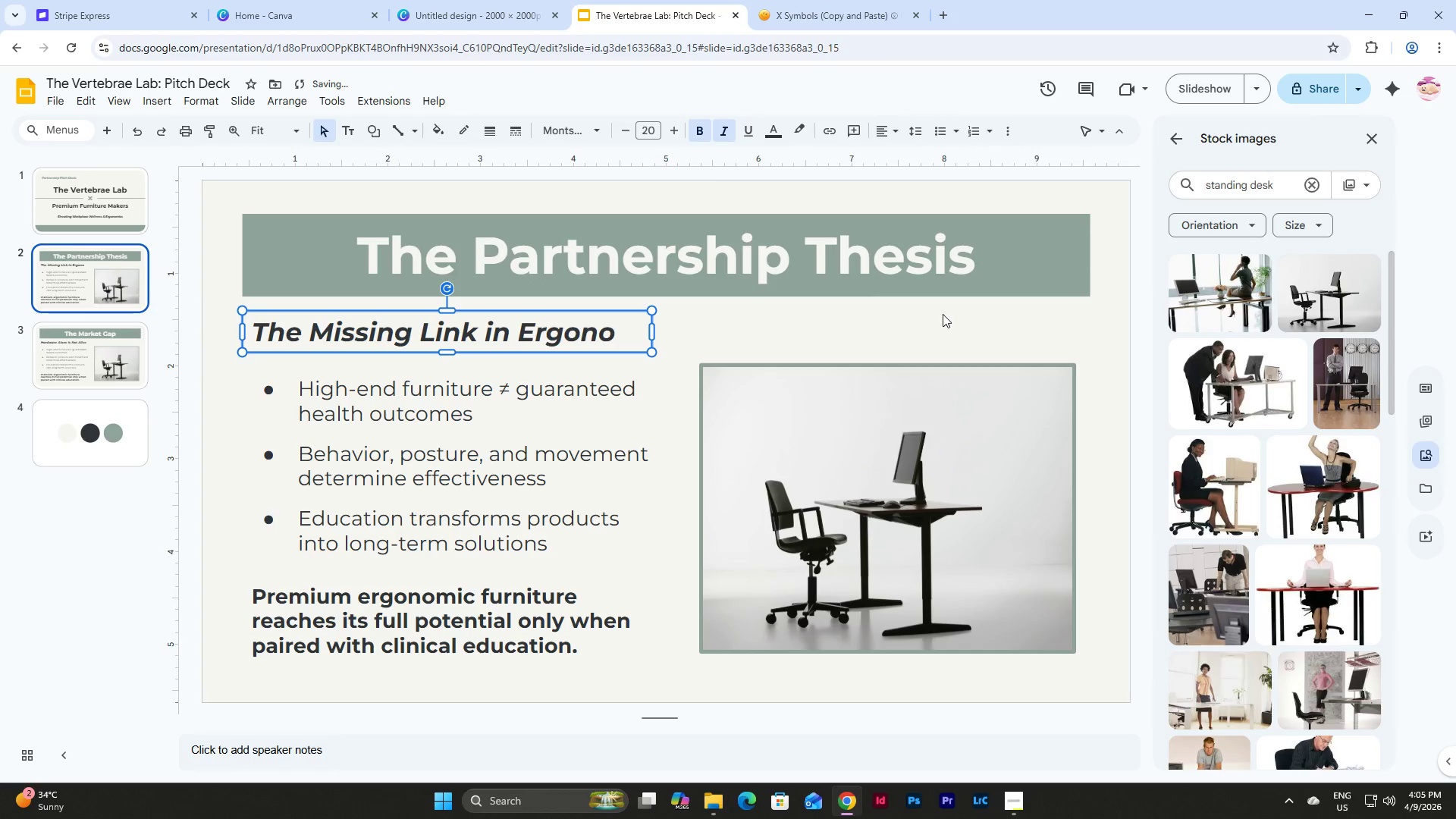 
key(Control+Z)
 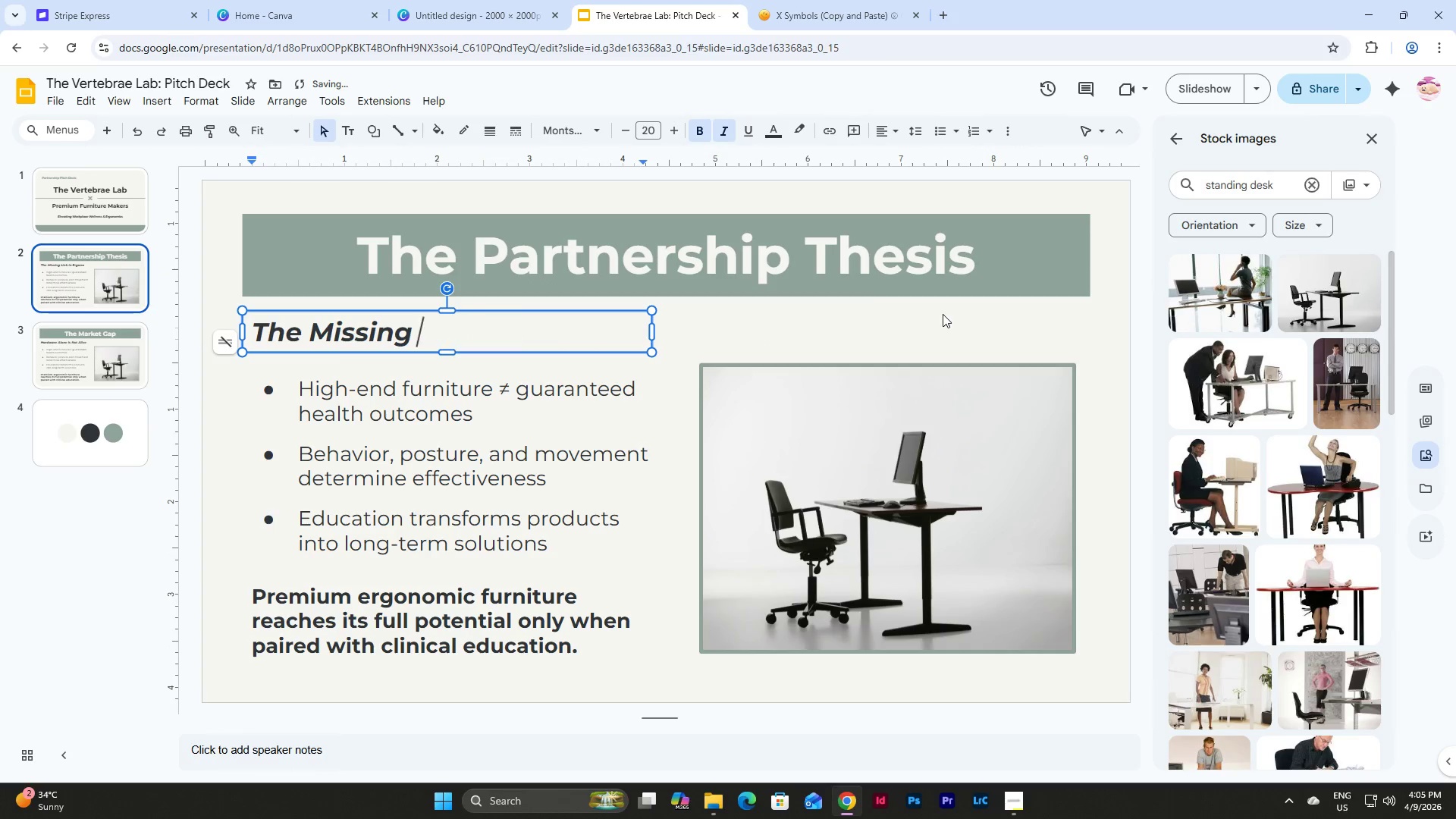 
key(Control+Z)
 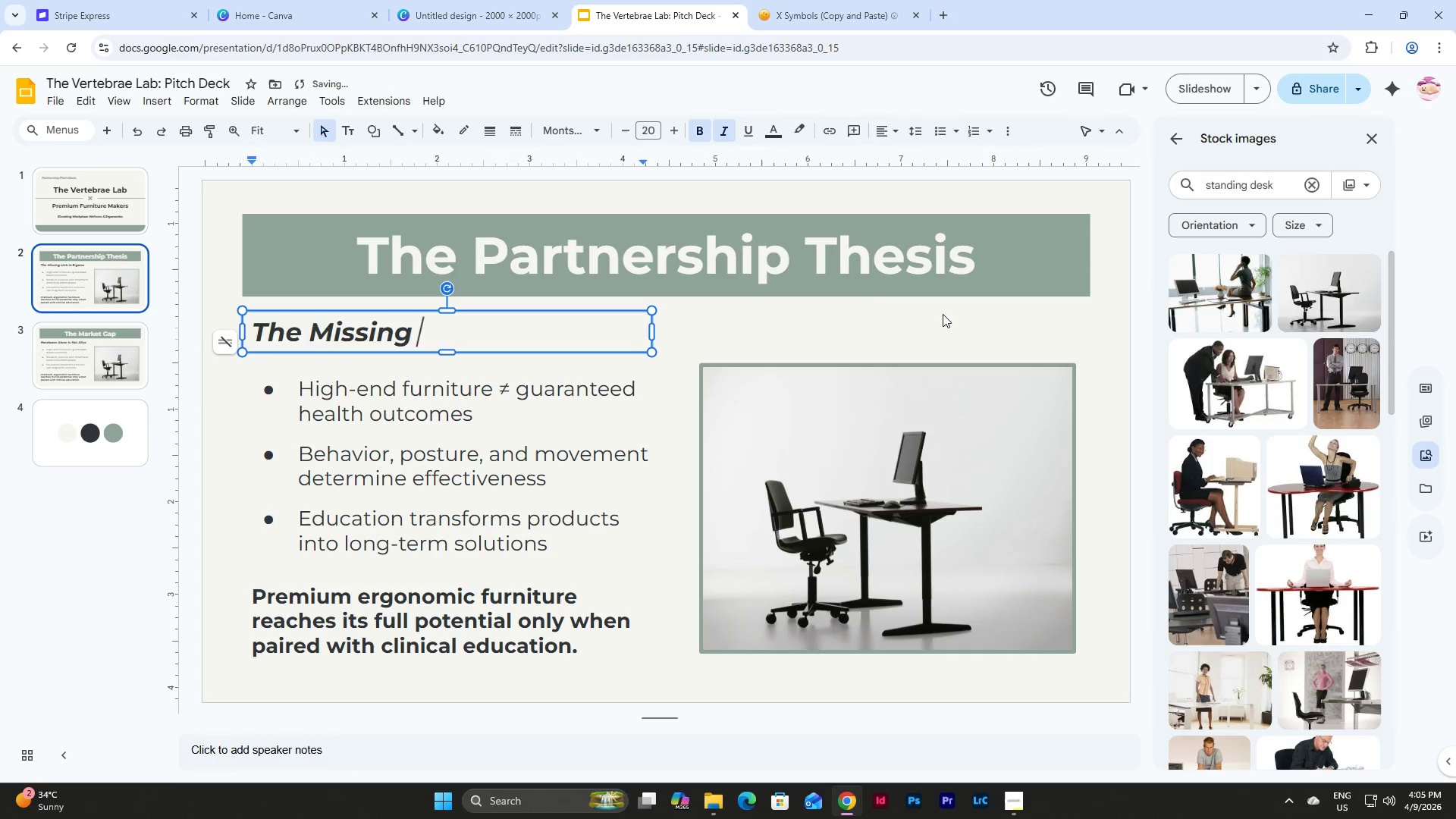 
key(Control+Z)
 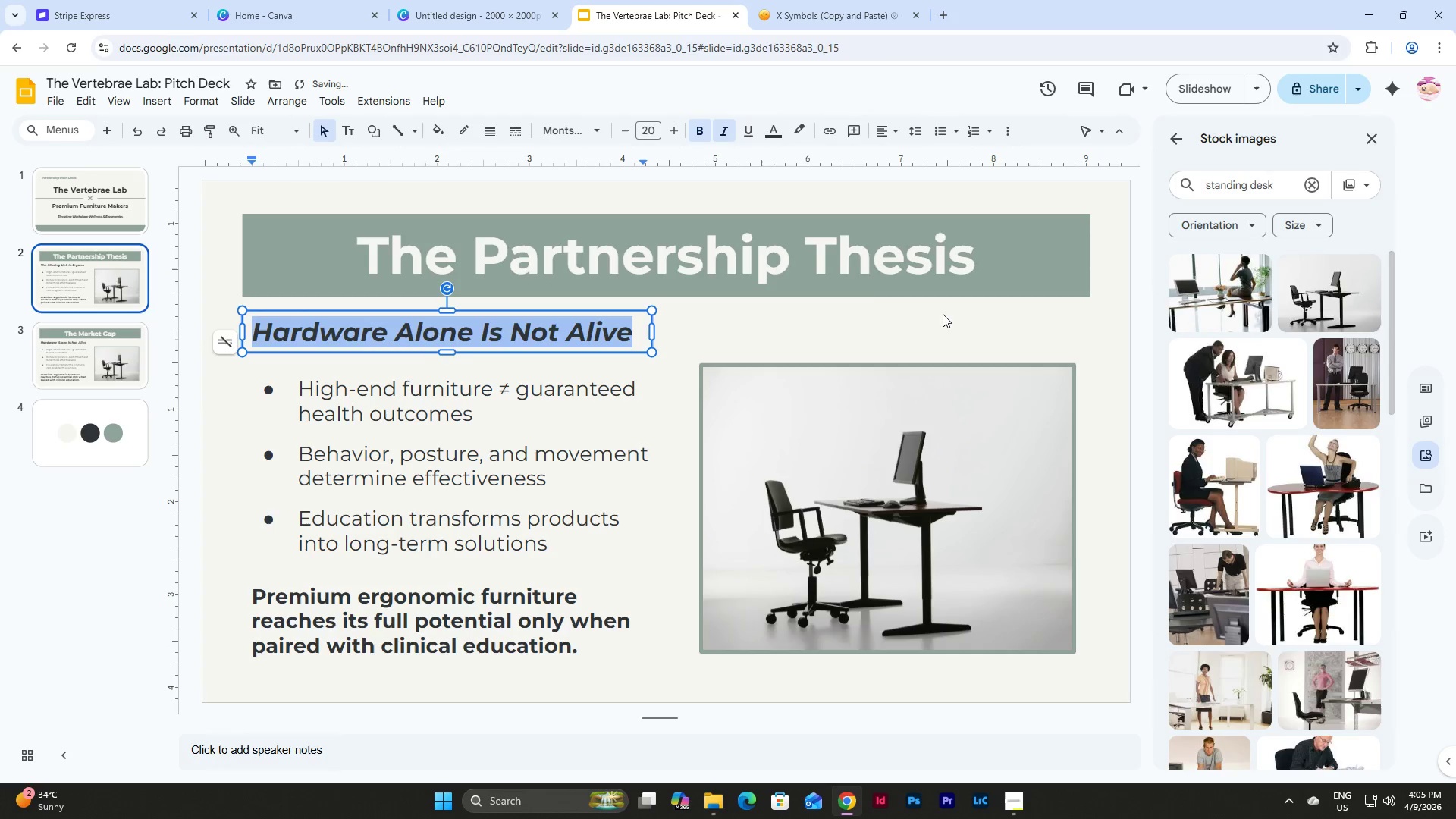 
key(Control+Z)
 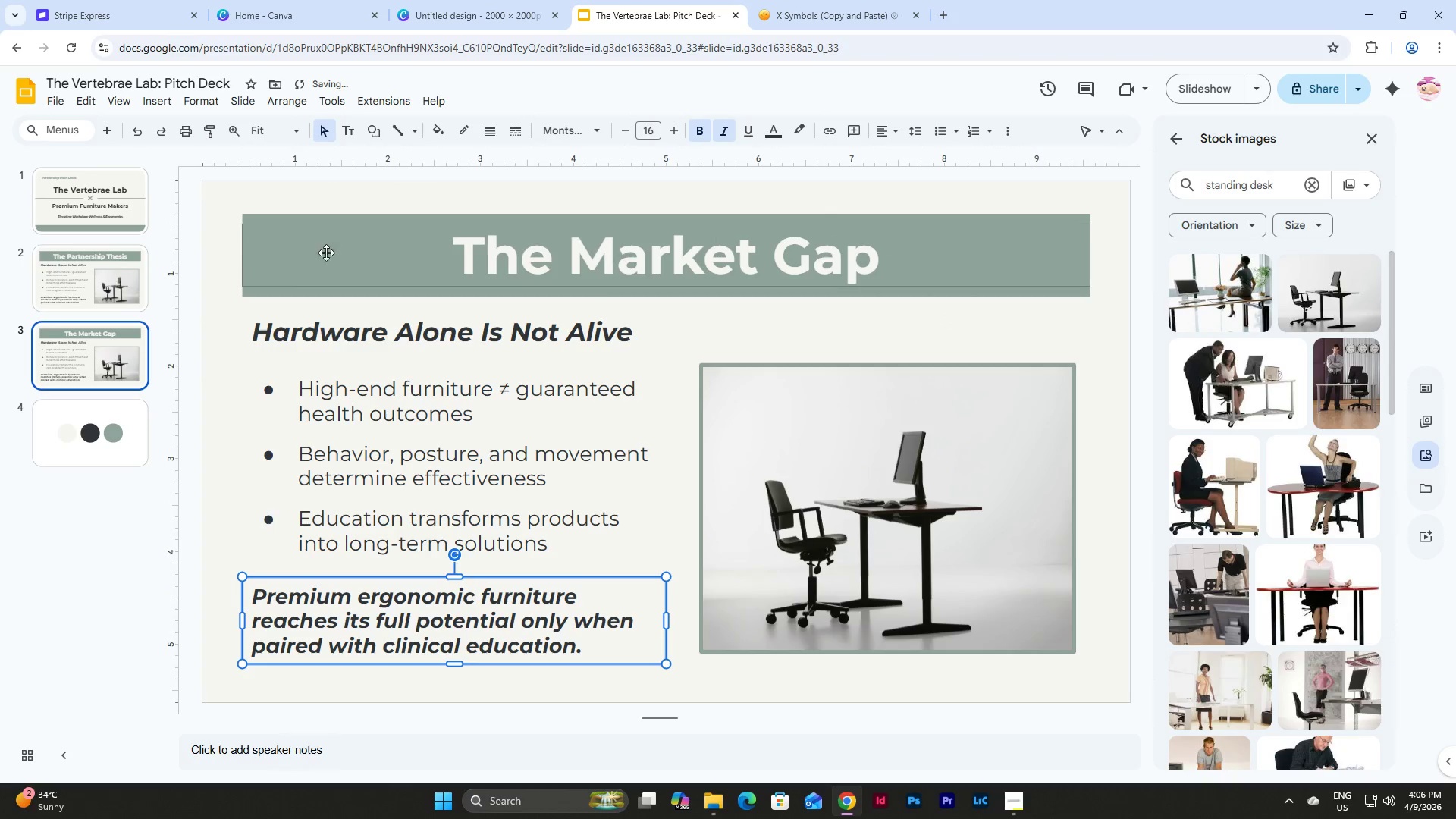 
left_click([85, 274])
 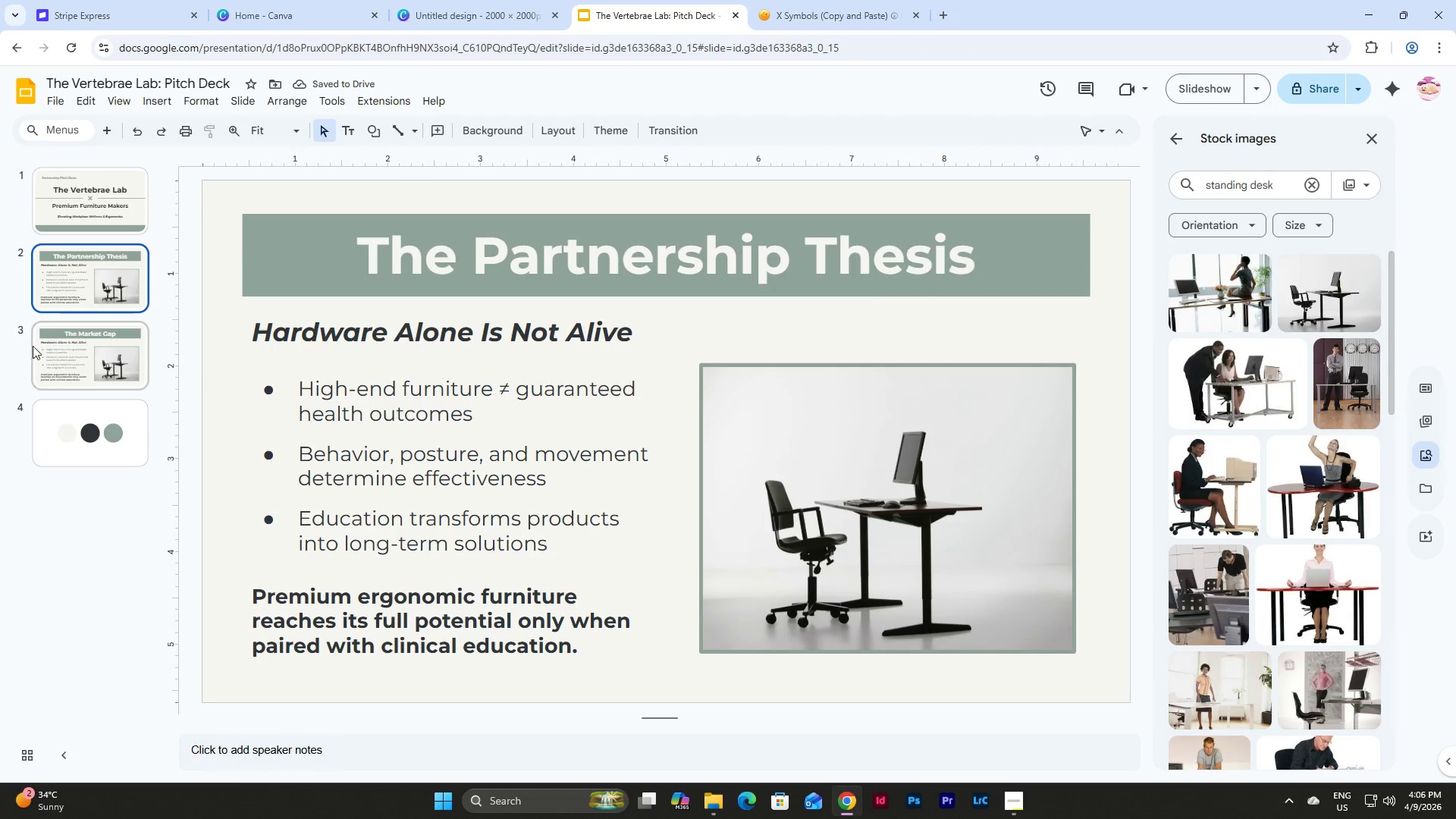 
double_click([104, 361])
 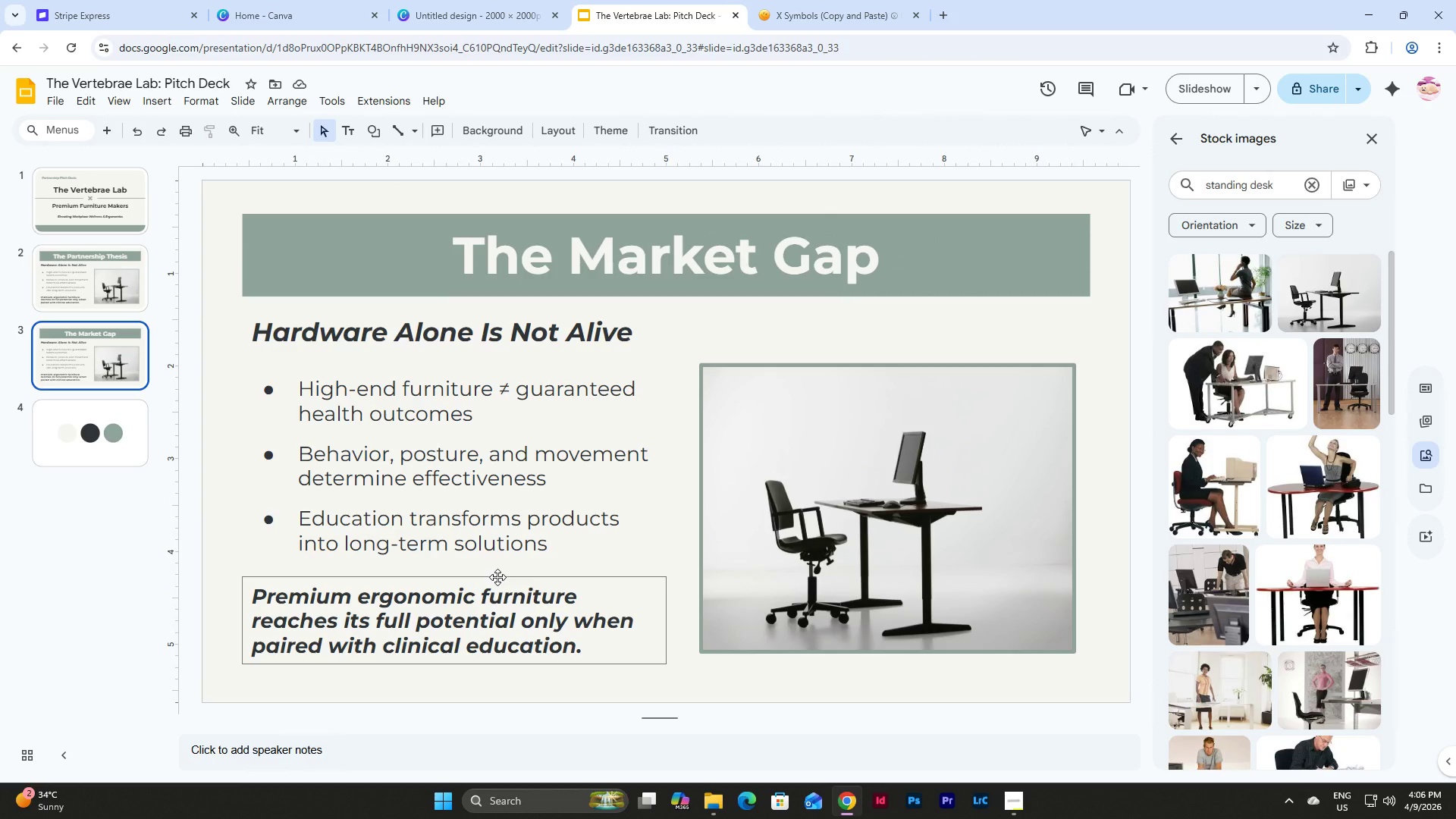 
left_click([497, 577])
 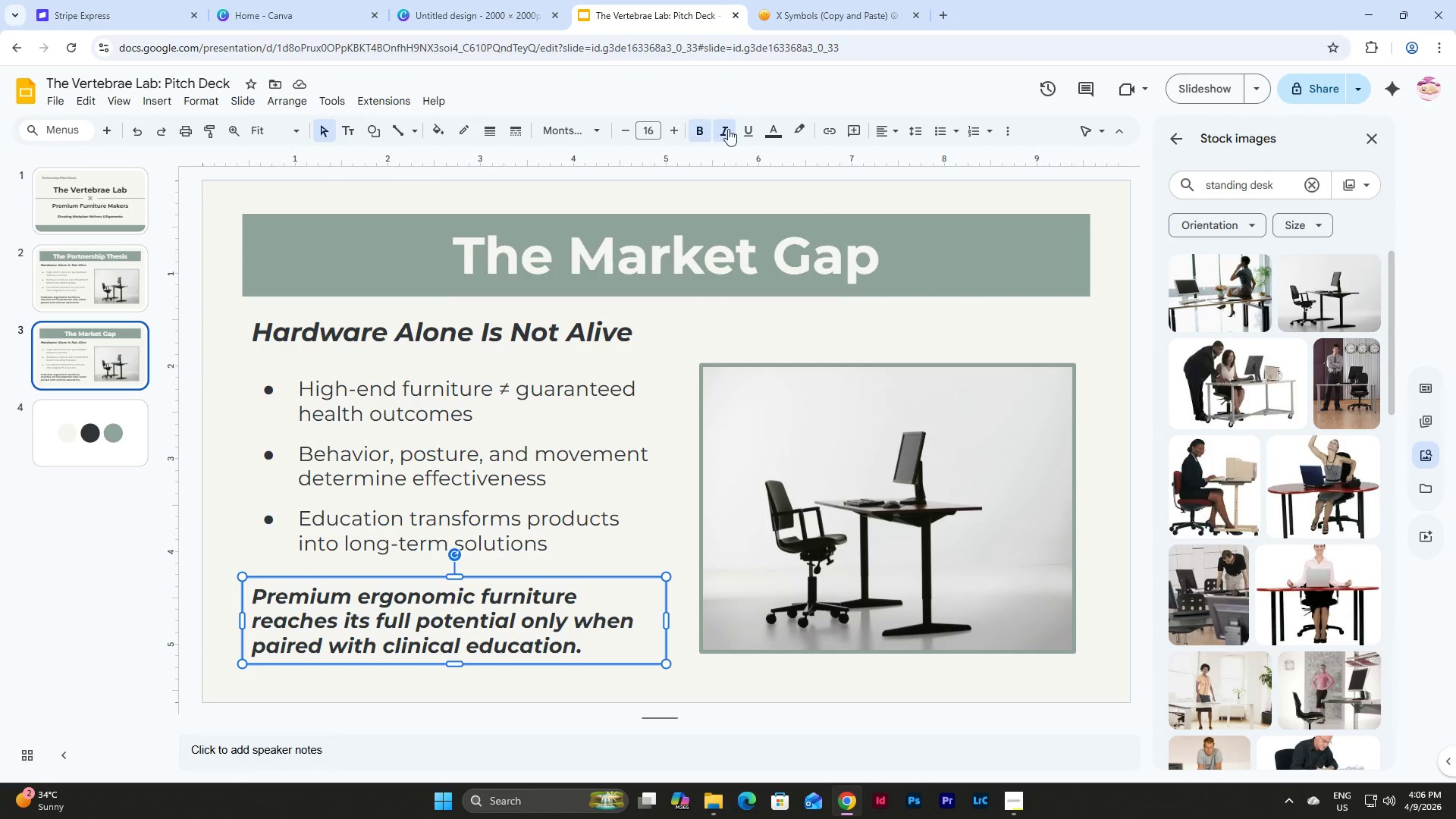 
left_click([726, 129])
 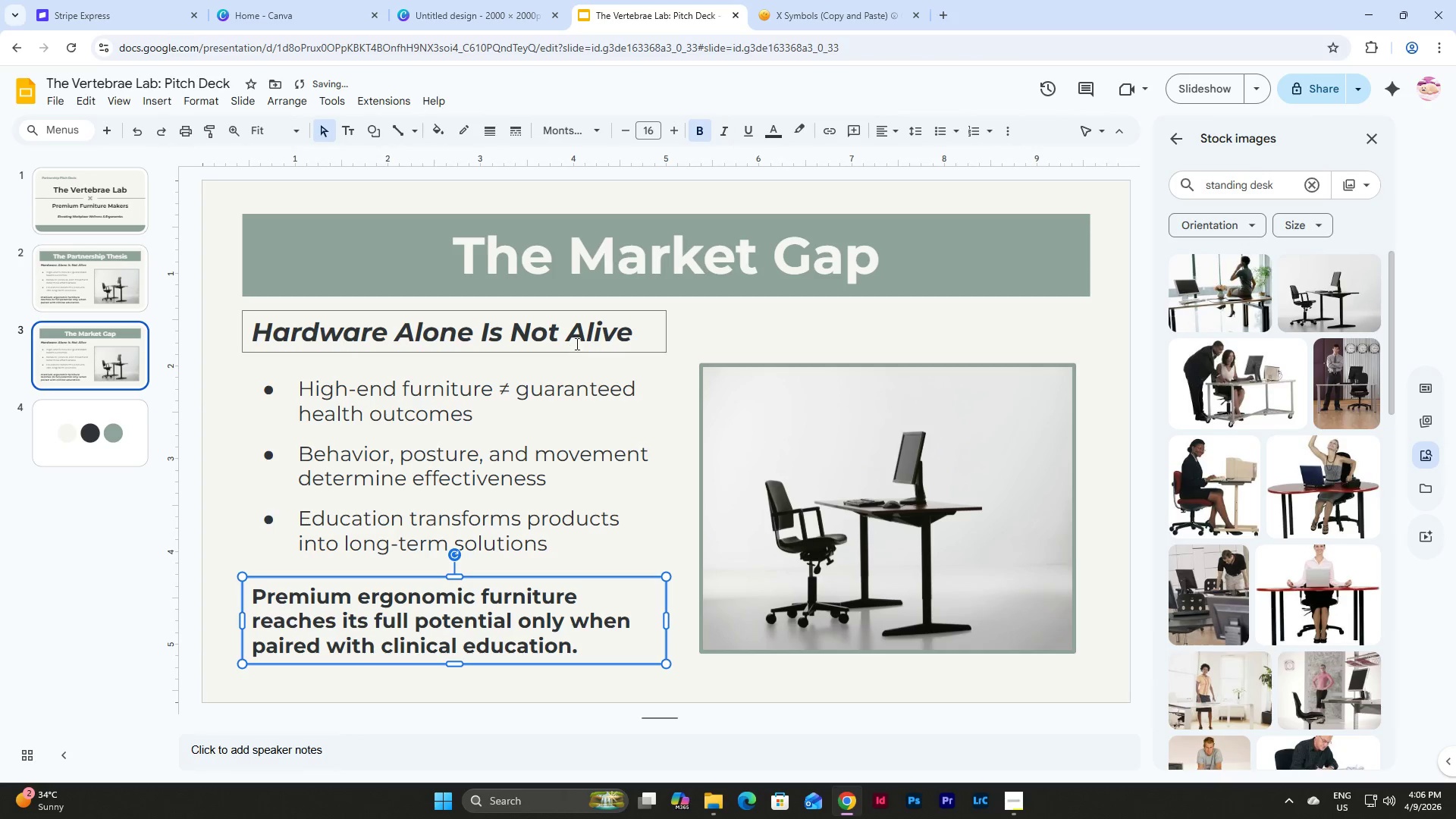 
left_click([576, 344])
 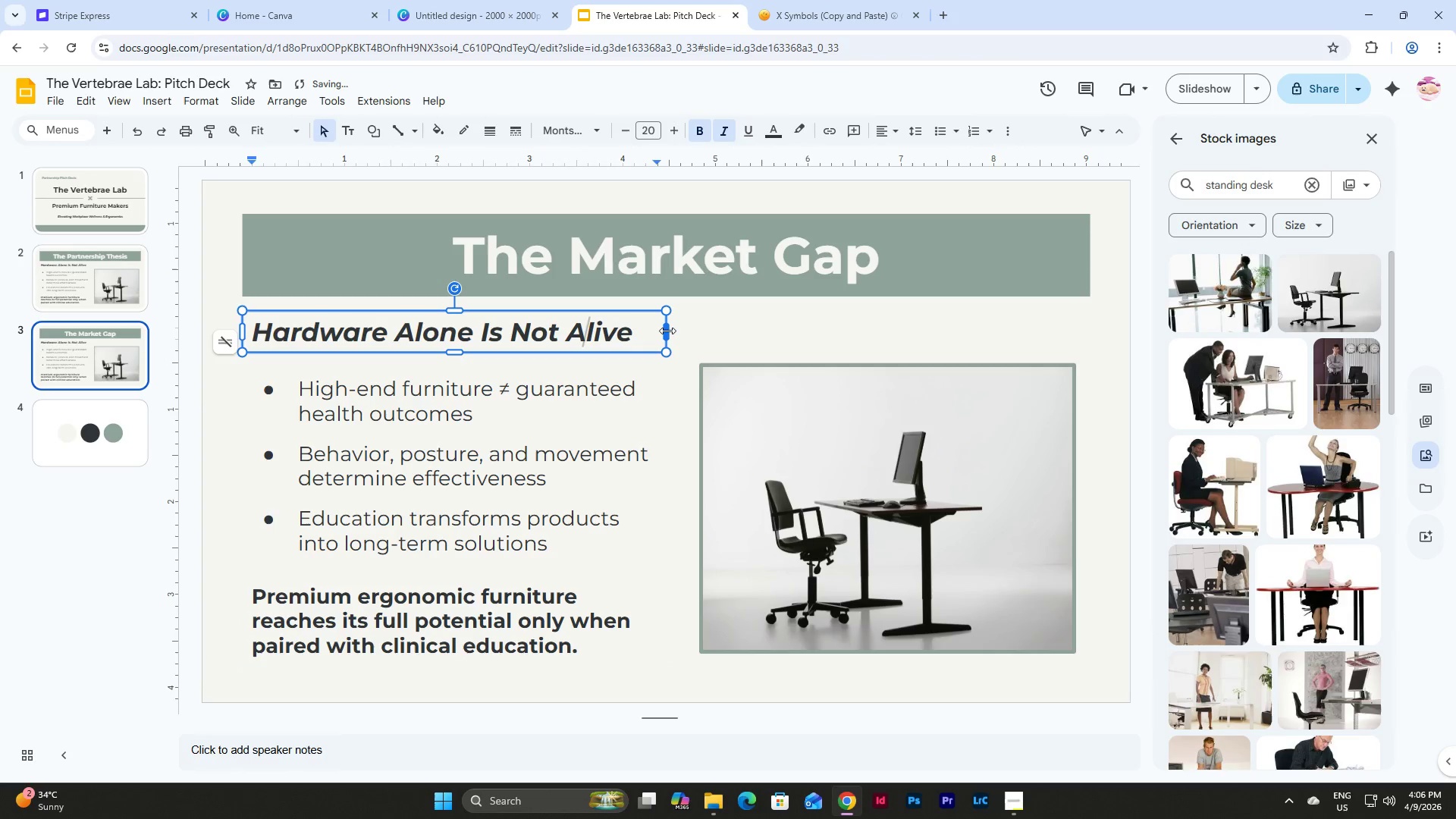 
left_click_drag(start_coordinate=[667, 331], to_coordinate=[851, 327])
 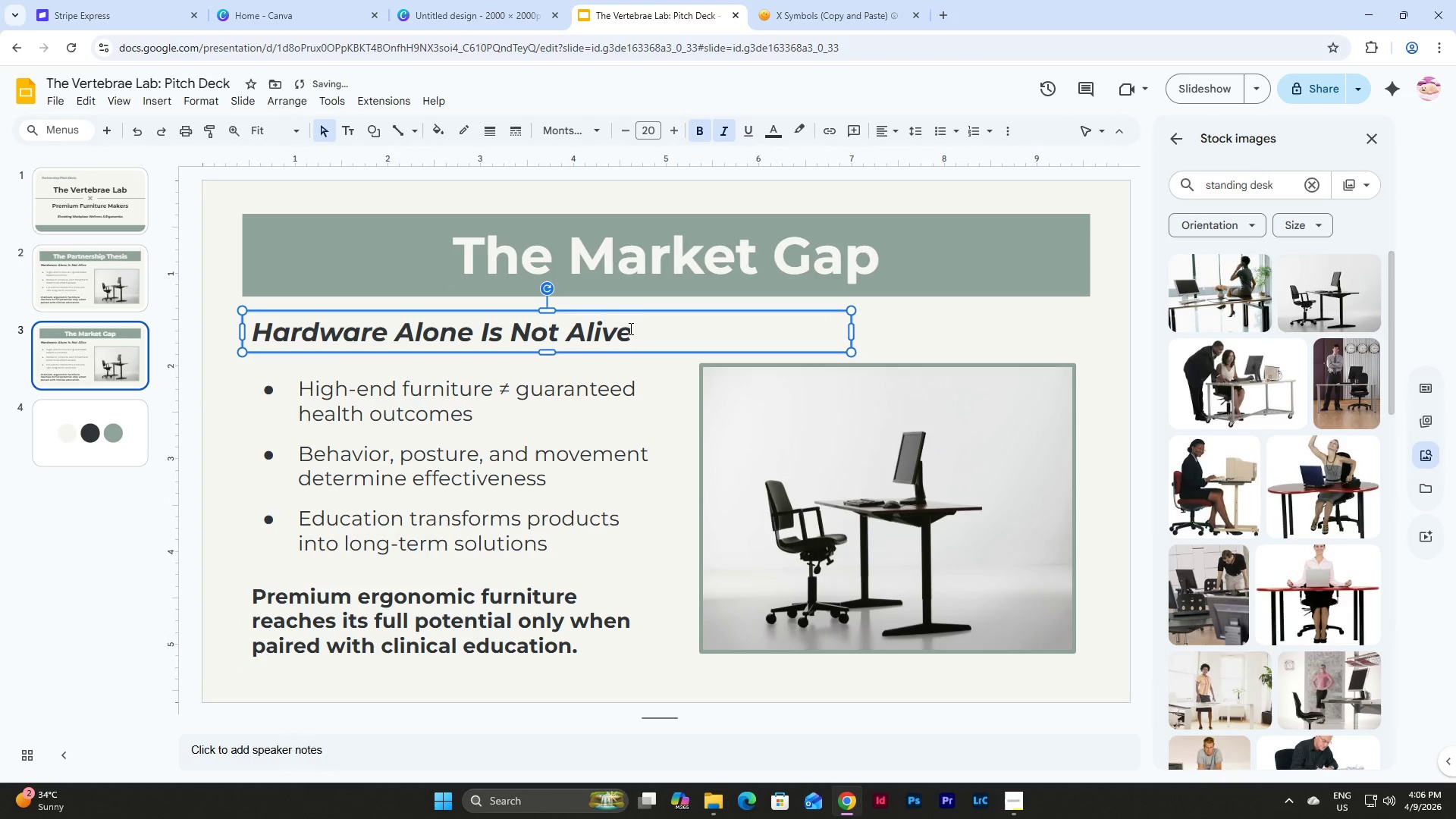 
left_click([626, 328])
 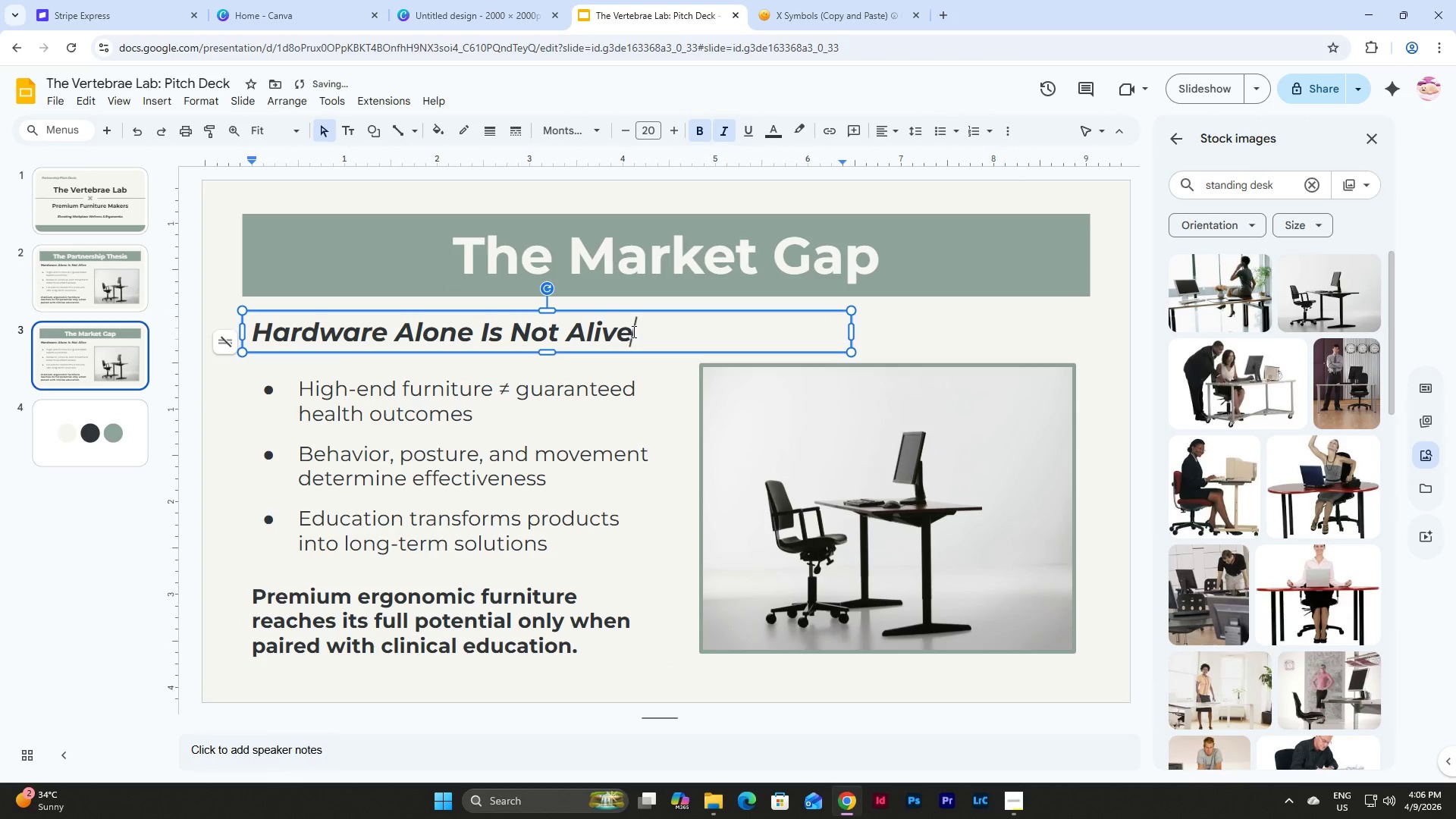 
left_click_drag(start_coordinate=[632, 331], to_coordinate=[169, 326])
 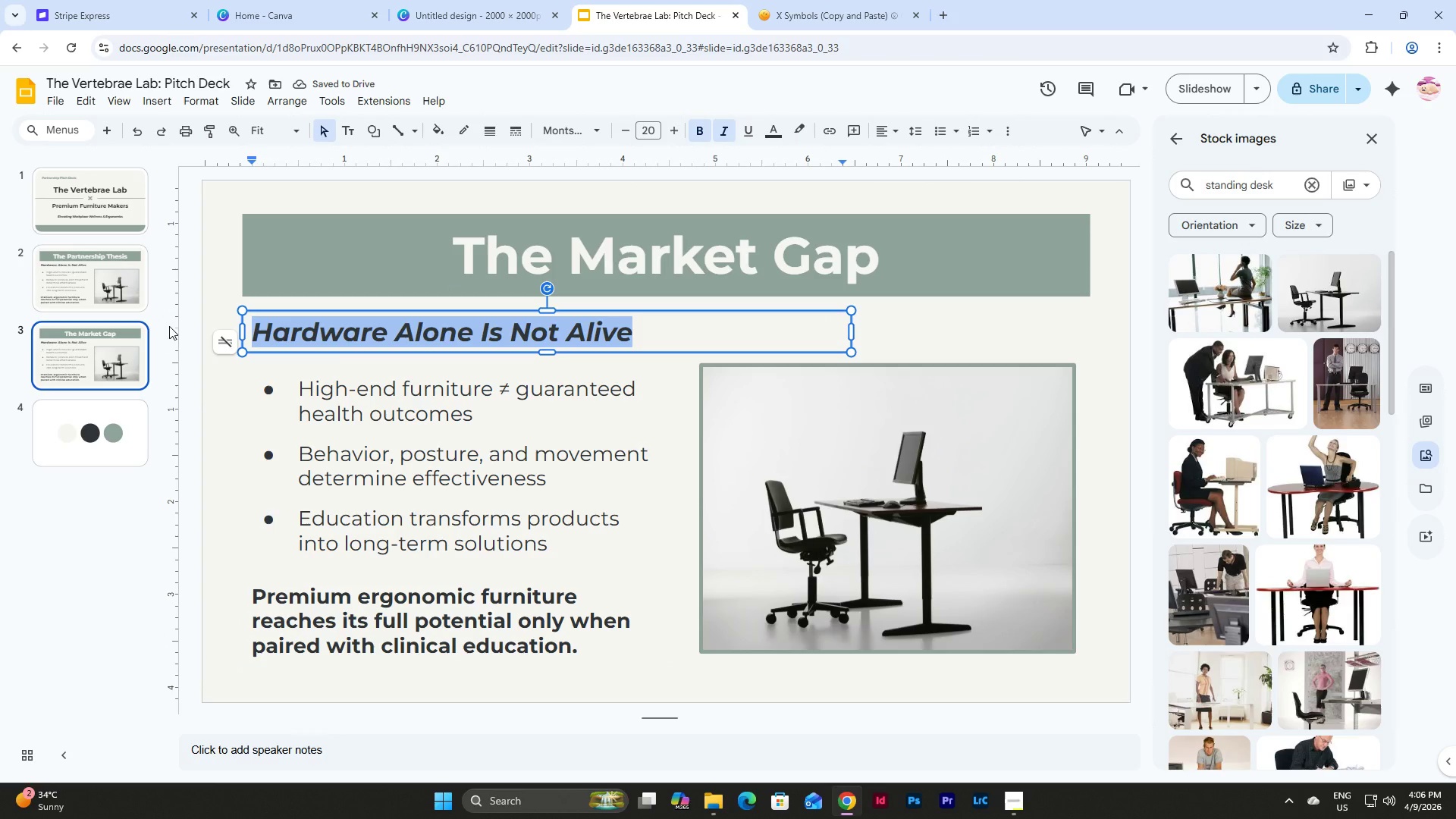 
type(The Missing Link in Ergonomics Solutions)
 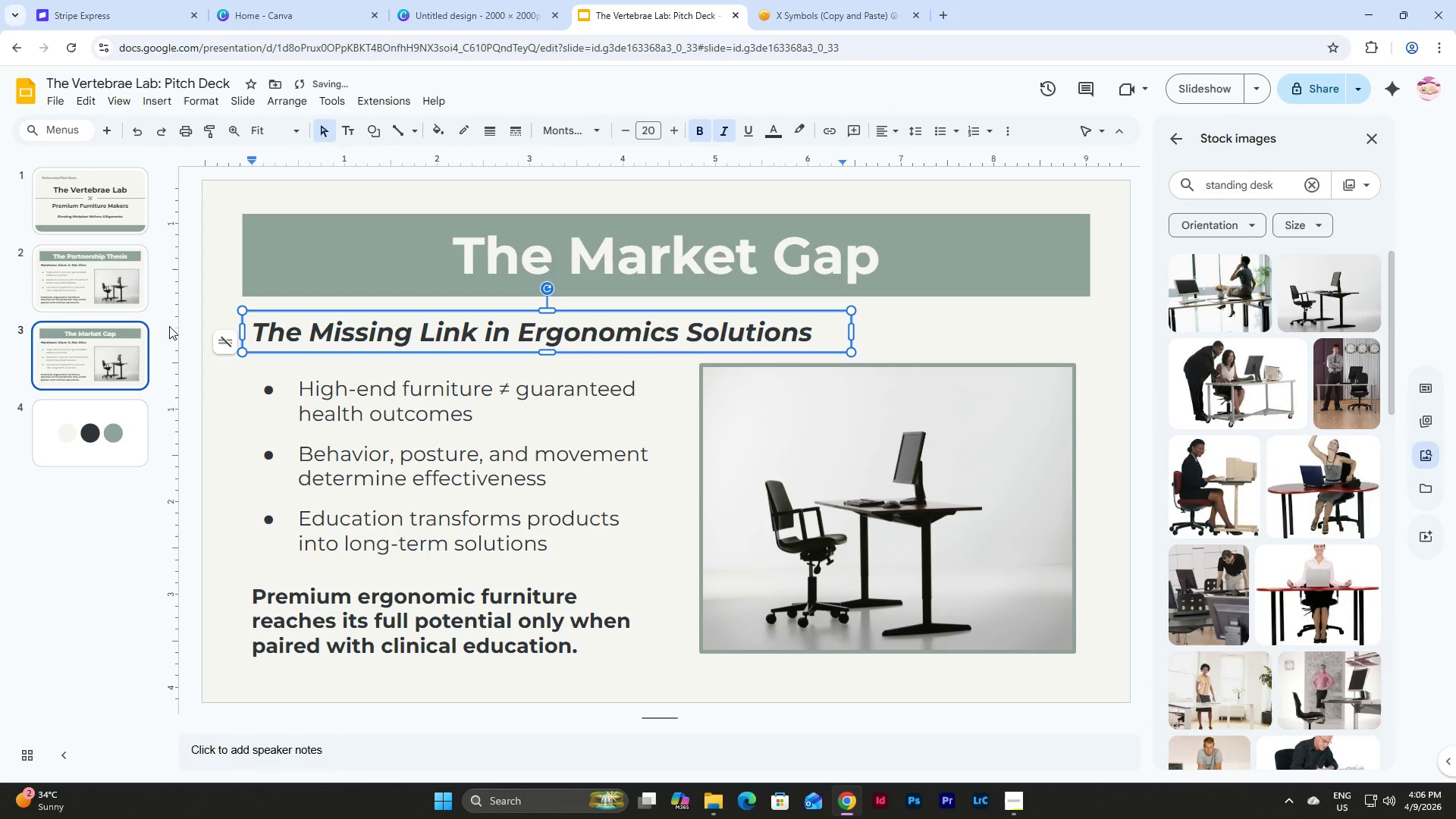 
double_click([499, 413])
 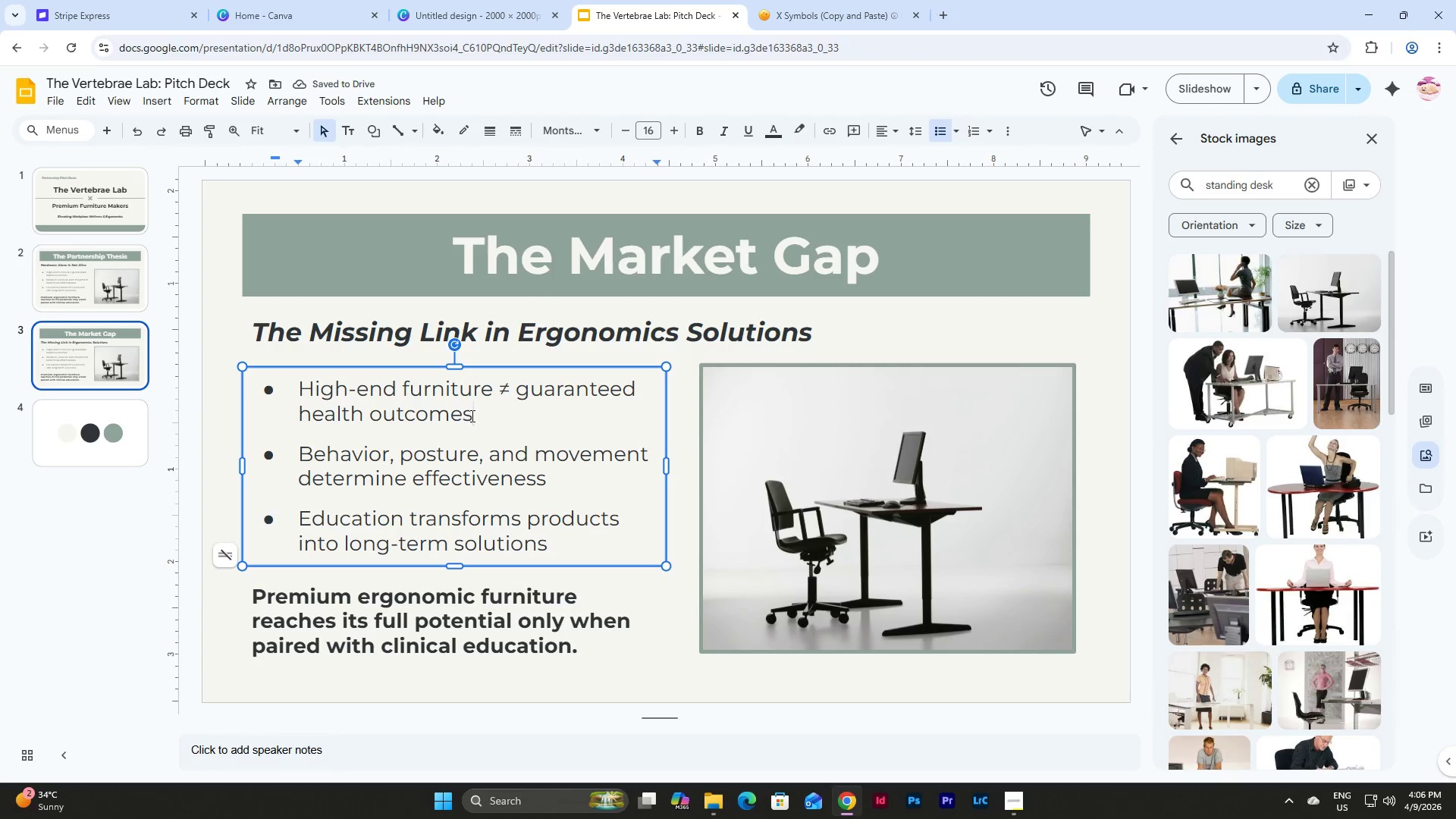 
left_click_drag(start_coordinate=[471, 416], to_coordinate=[298, 394])
 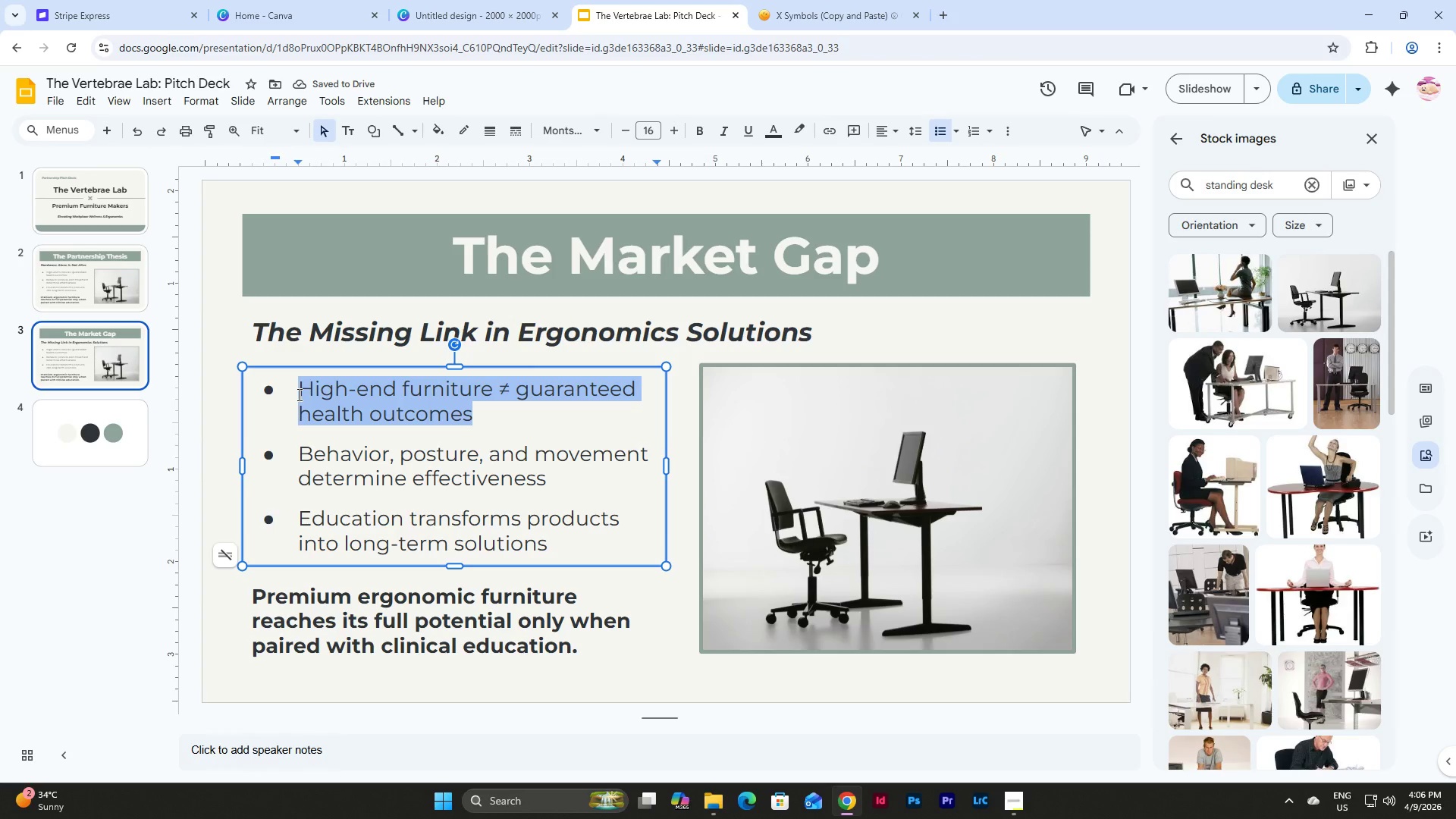 
type(Users adopt standing desks but maintain poor posture)
 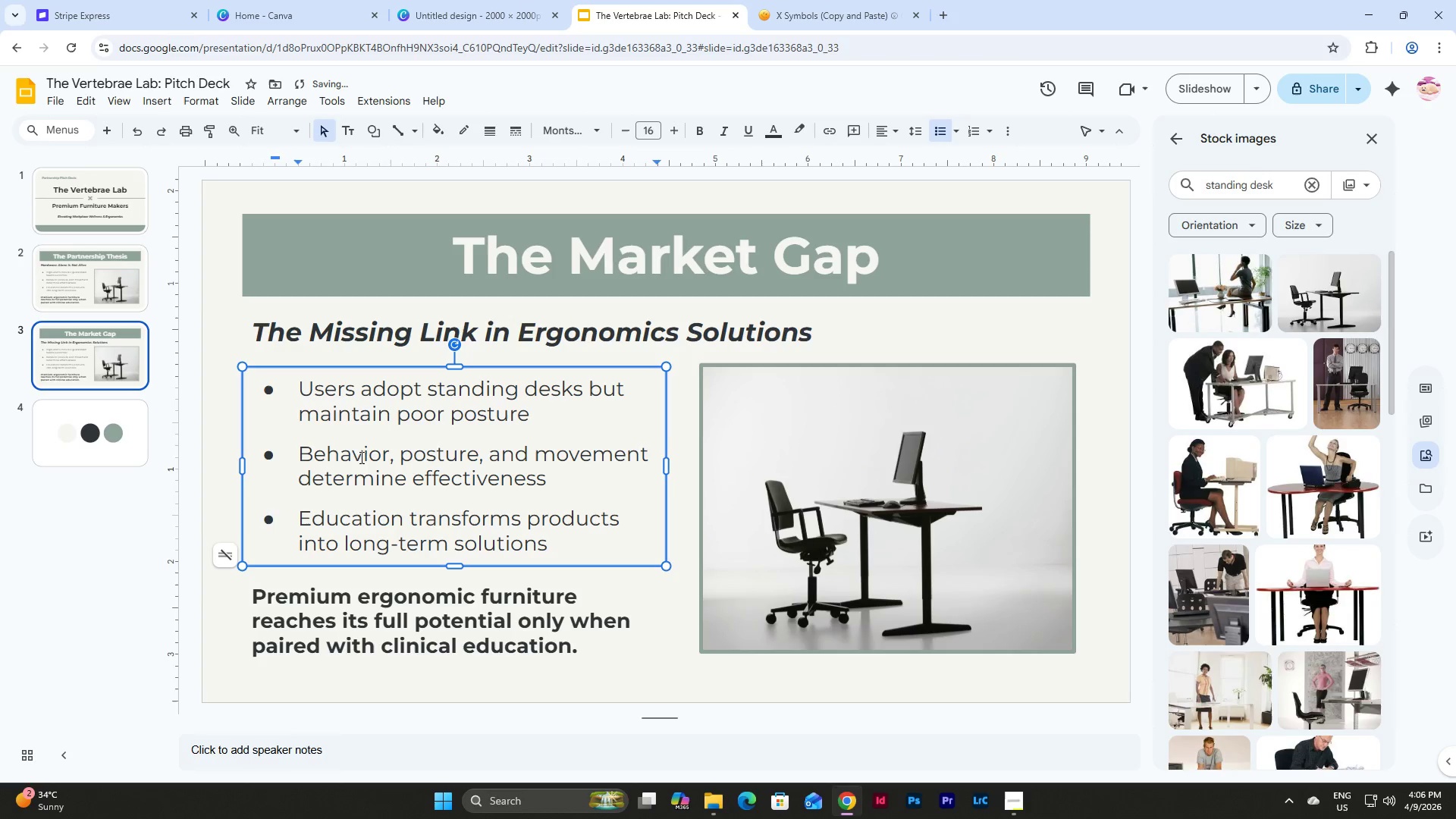 
left_click_drag(start_coordinate=[553, 477], to_coordinate=[303, 461])
 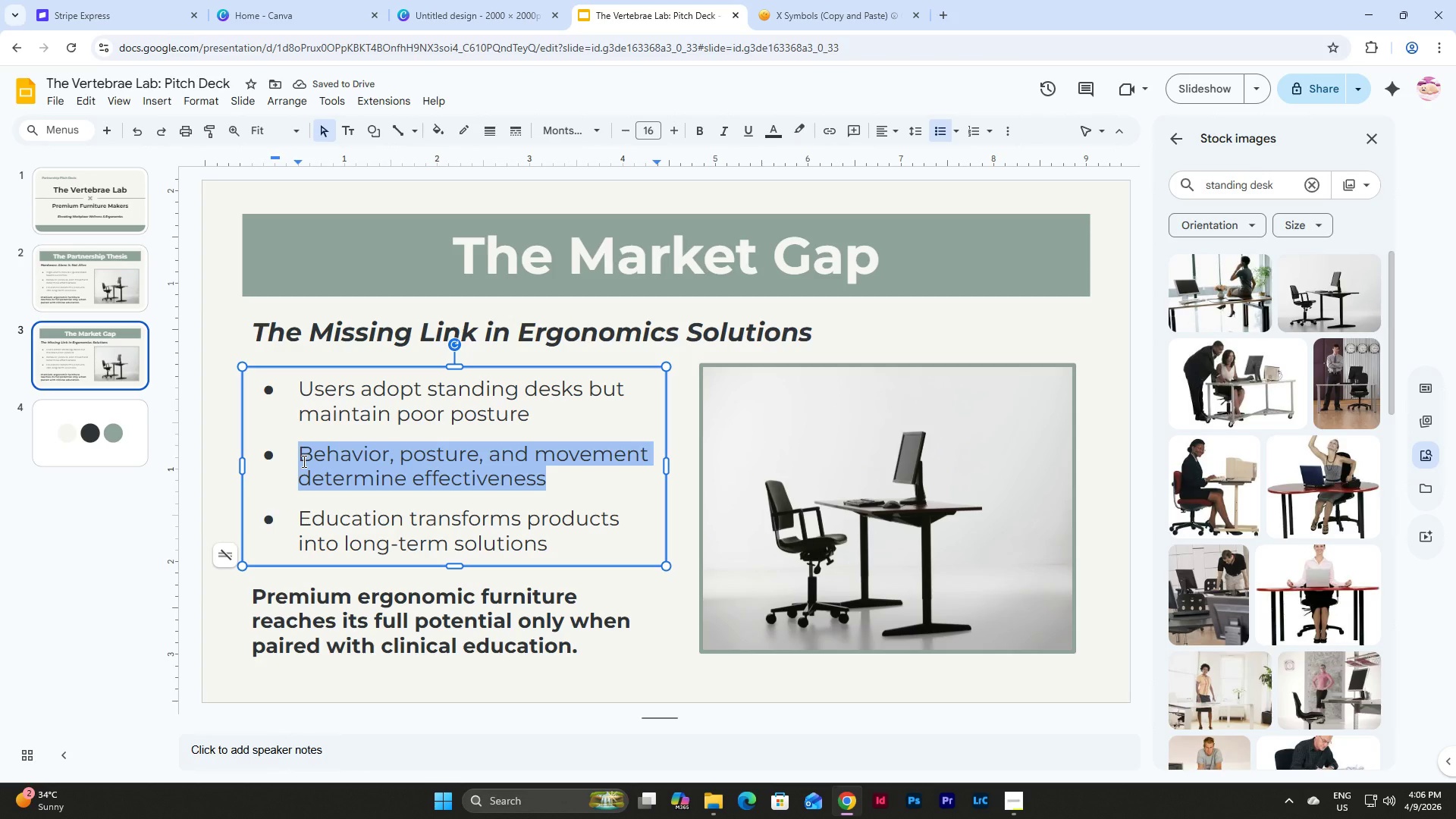 
type(Lack of guidance on movement variability and positioning)
 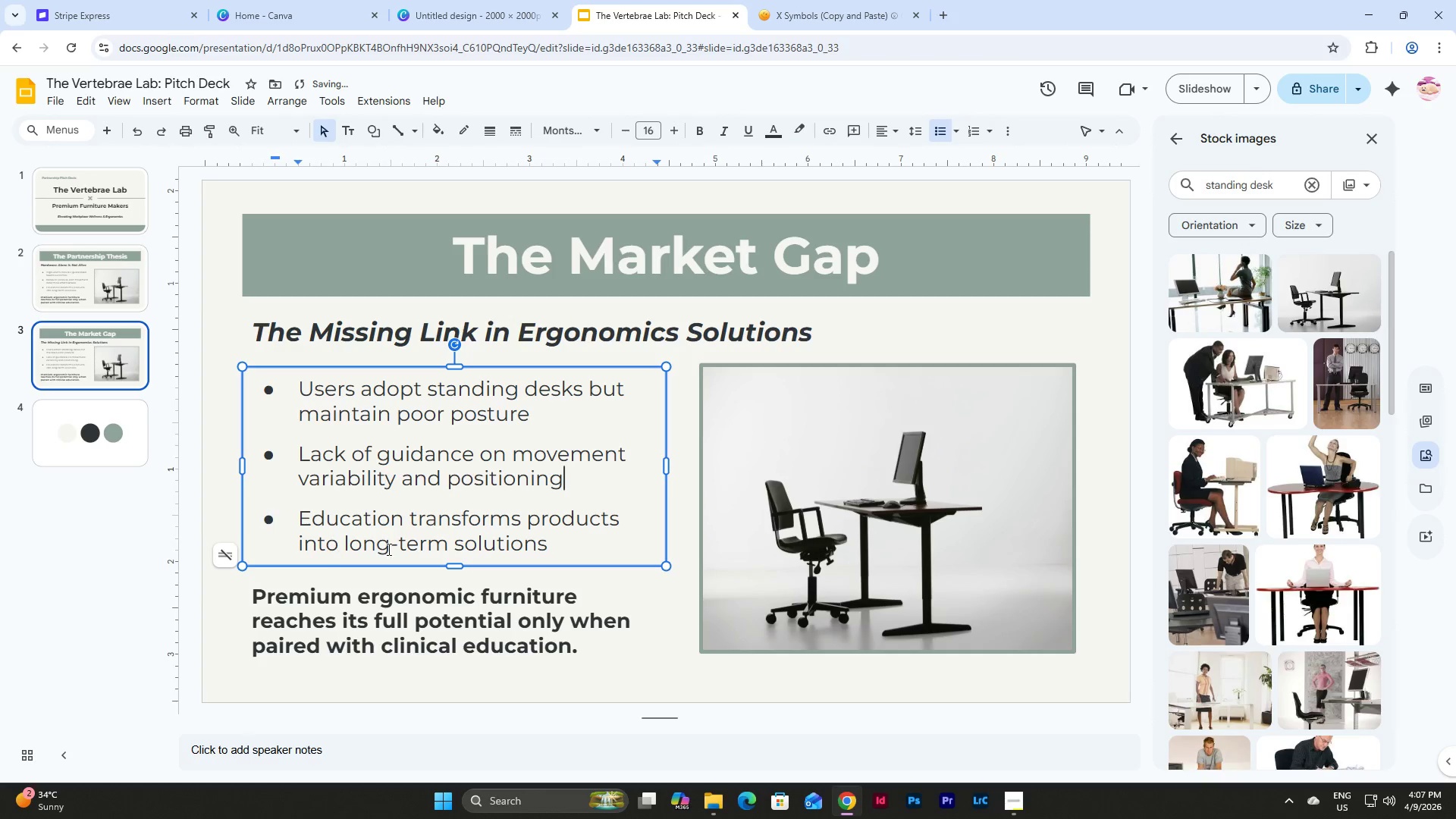 
left_click_drag(start_coordinate=[558, 545], to_coordinate=[299, 519])
 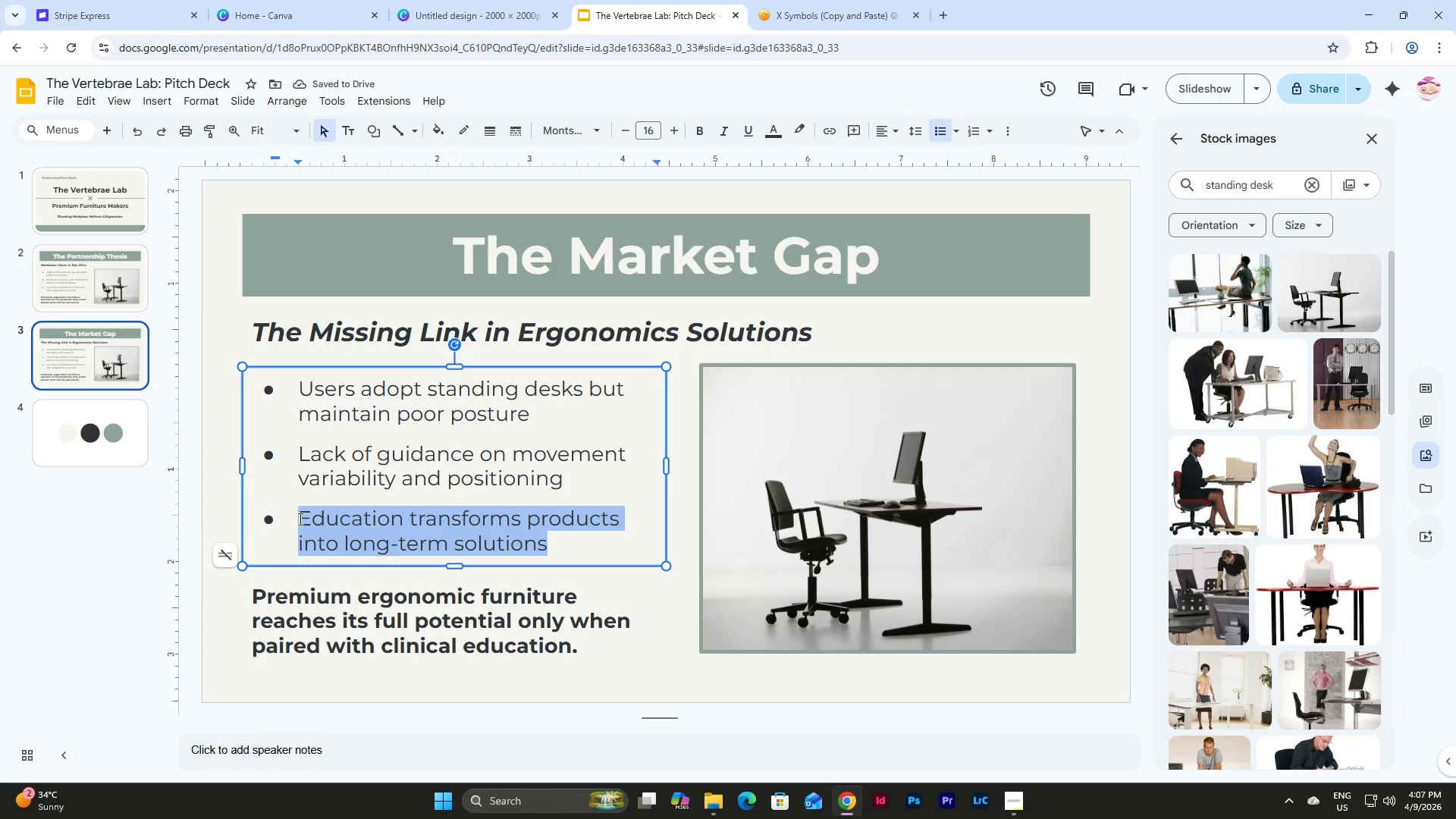 
type(Static usage)
 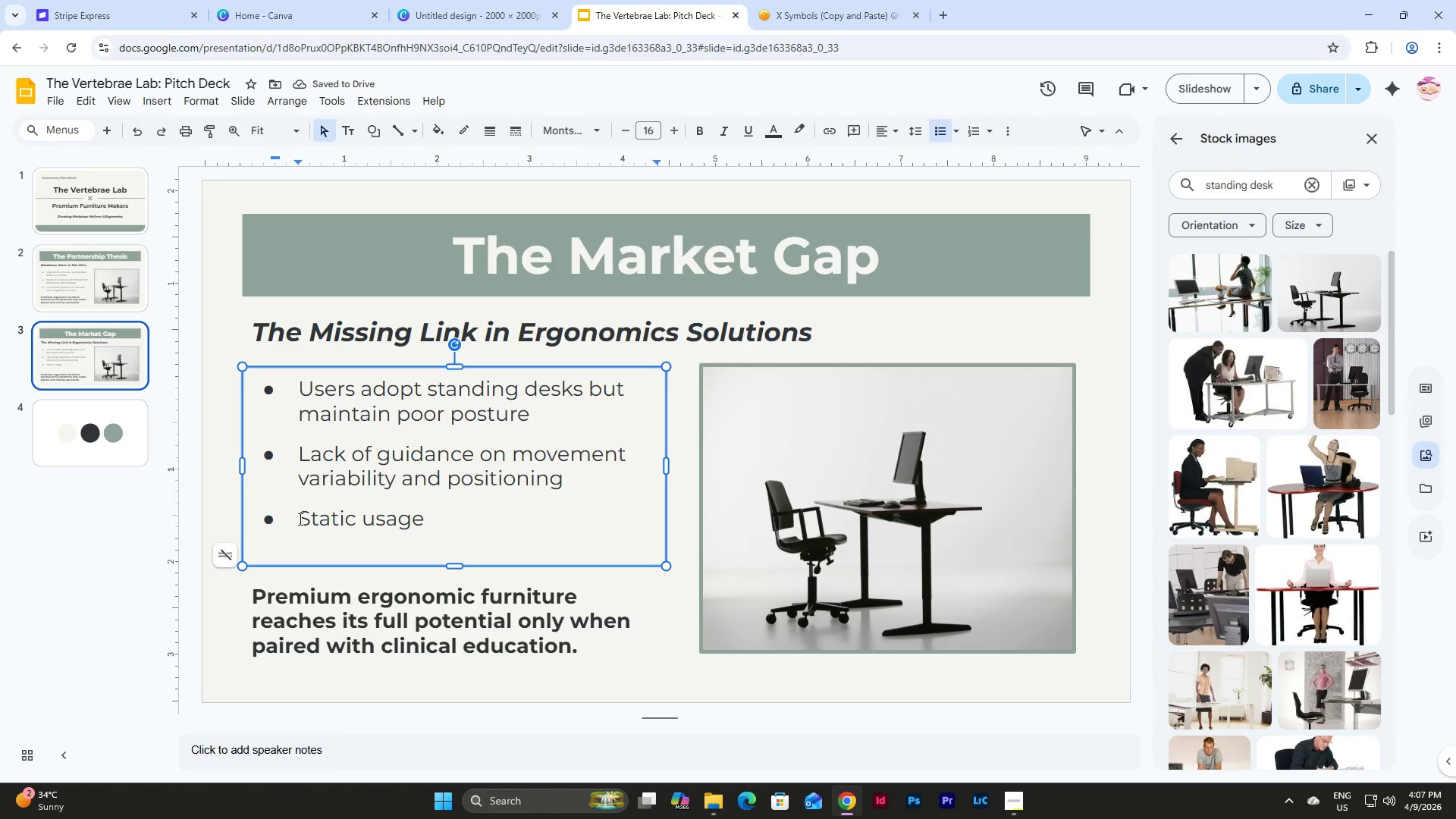 
wait(8.28)
 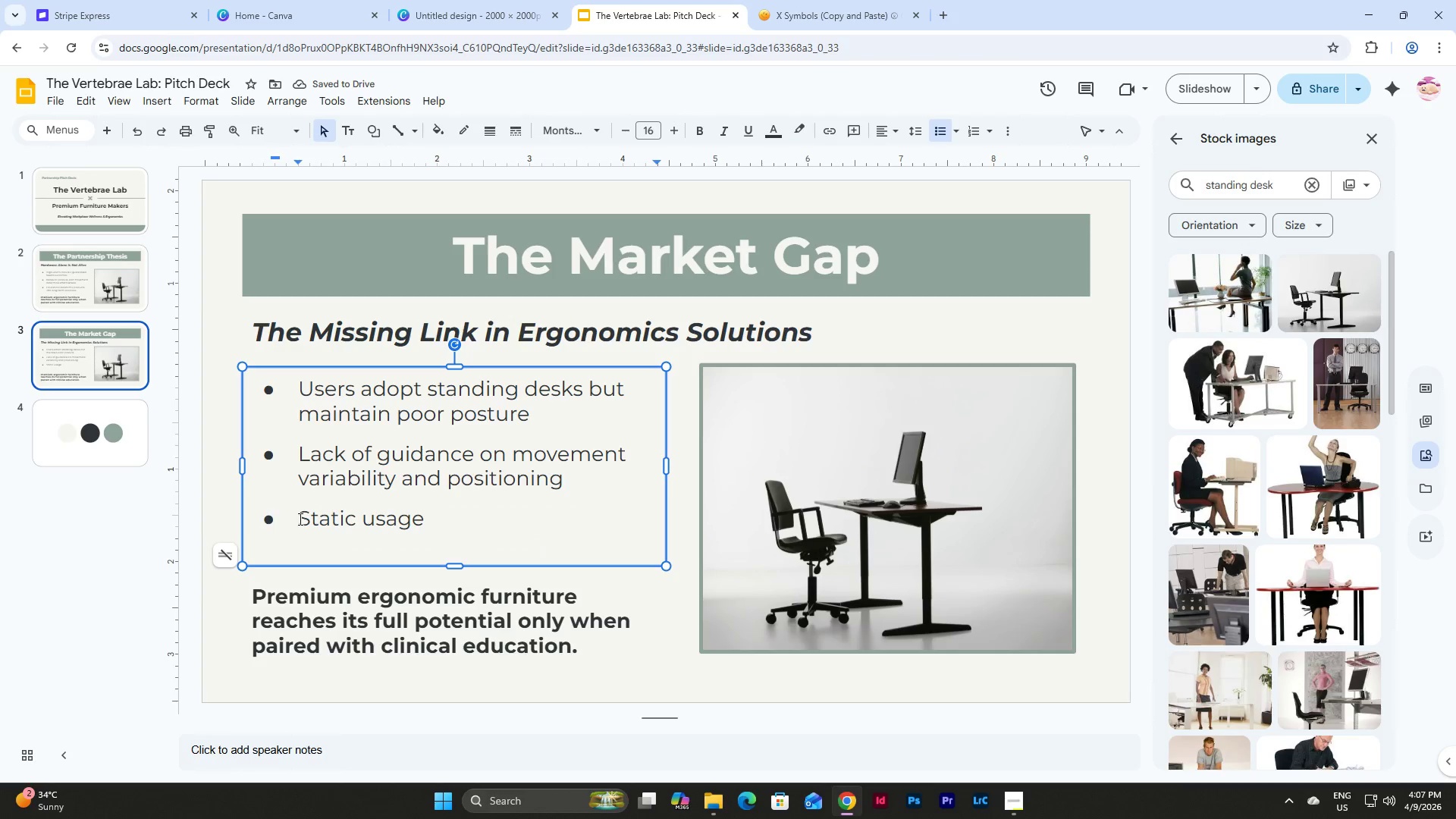 
type( leads to discomfort despite premium products)
 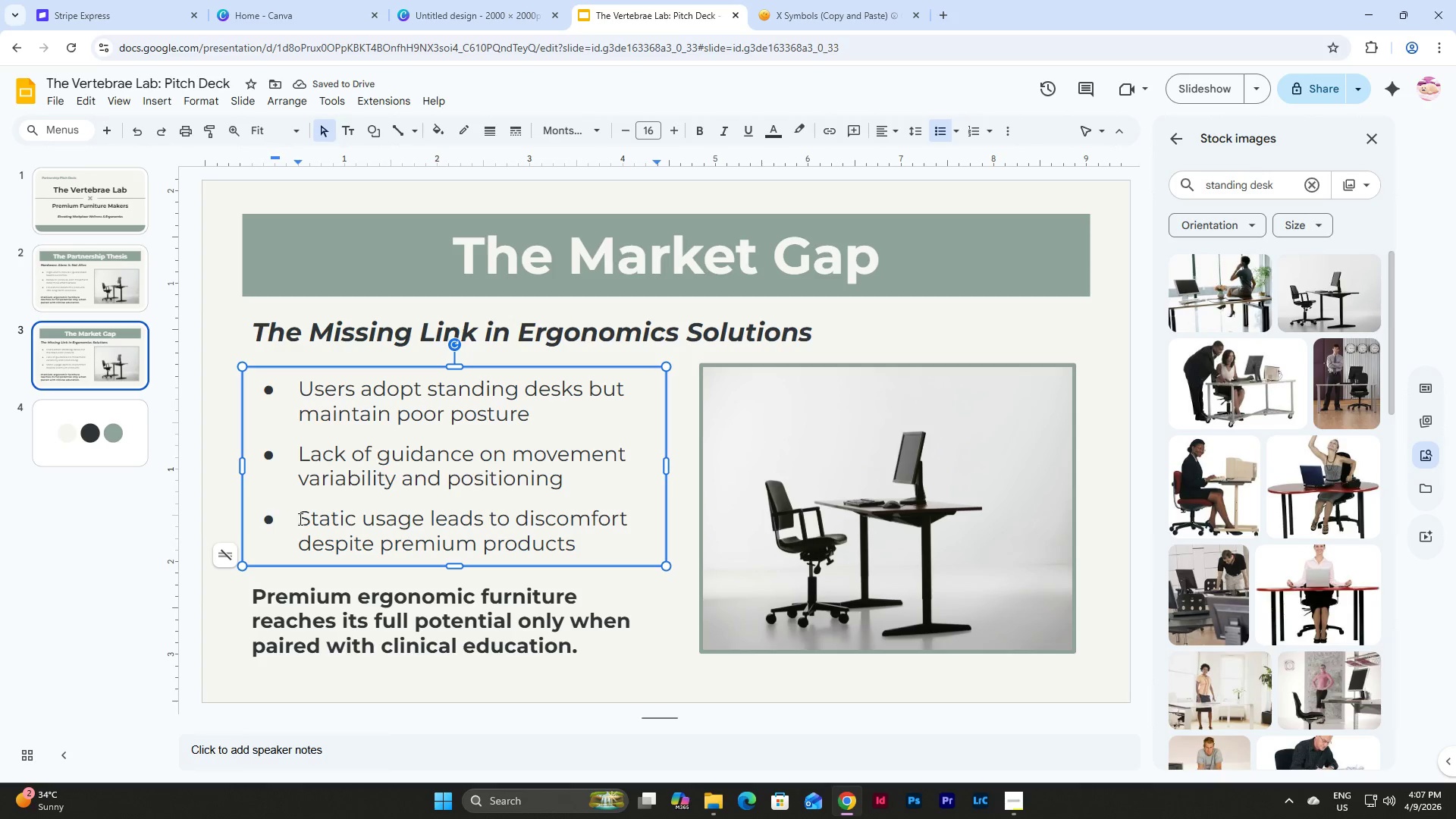 
left_click([434, 631])
 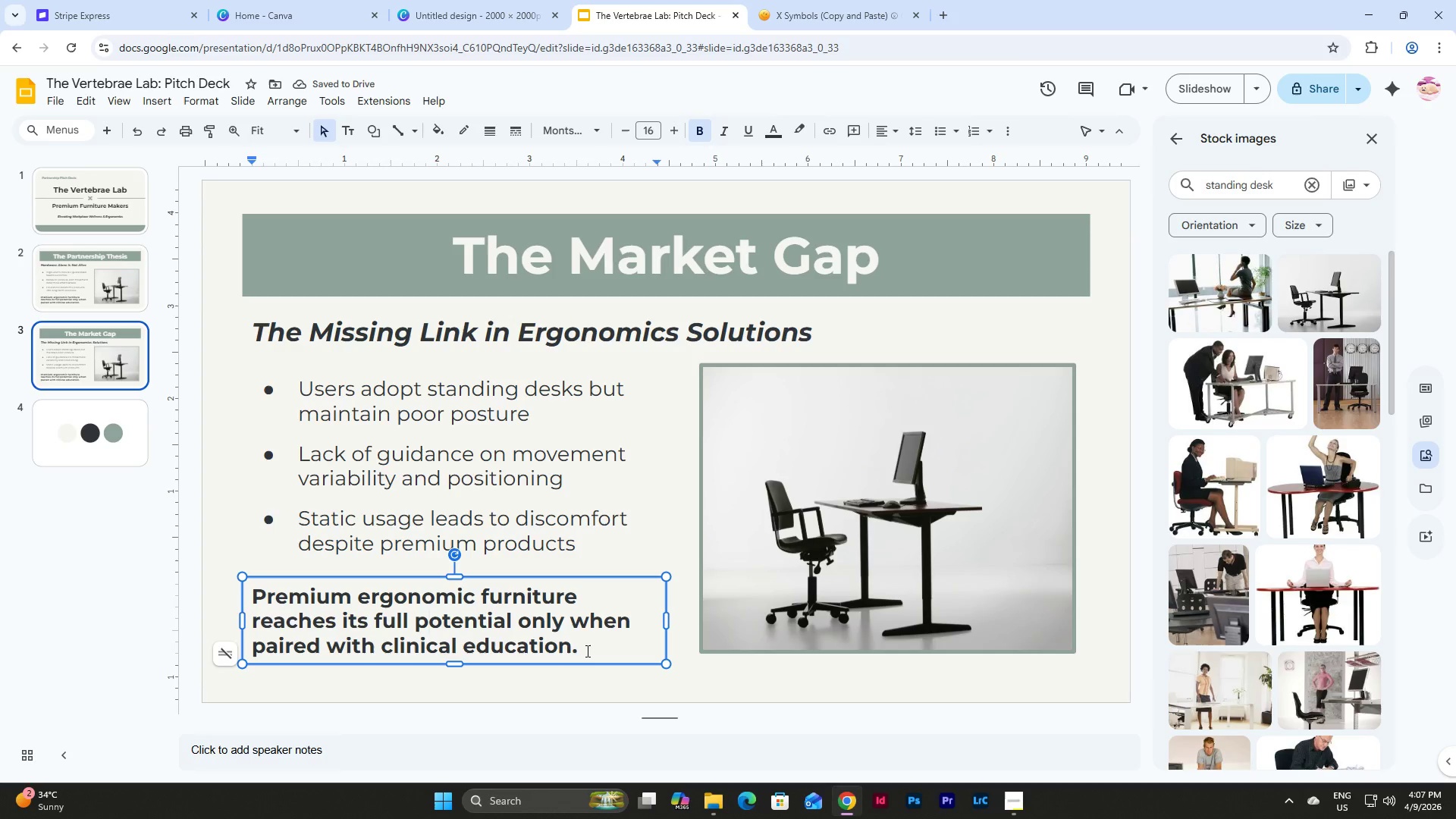 
left_click_drag(start_coordinate=[586, 651], to_coordinate=[249, 601])
 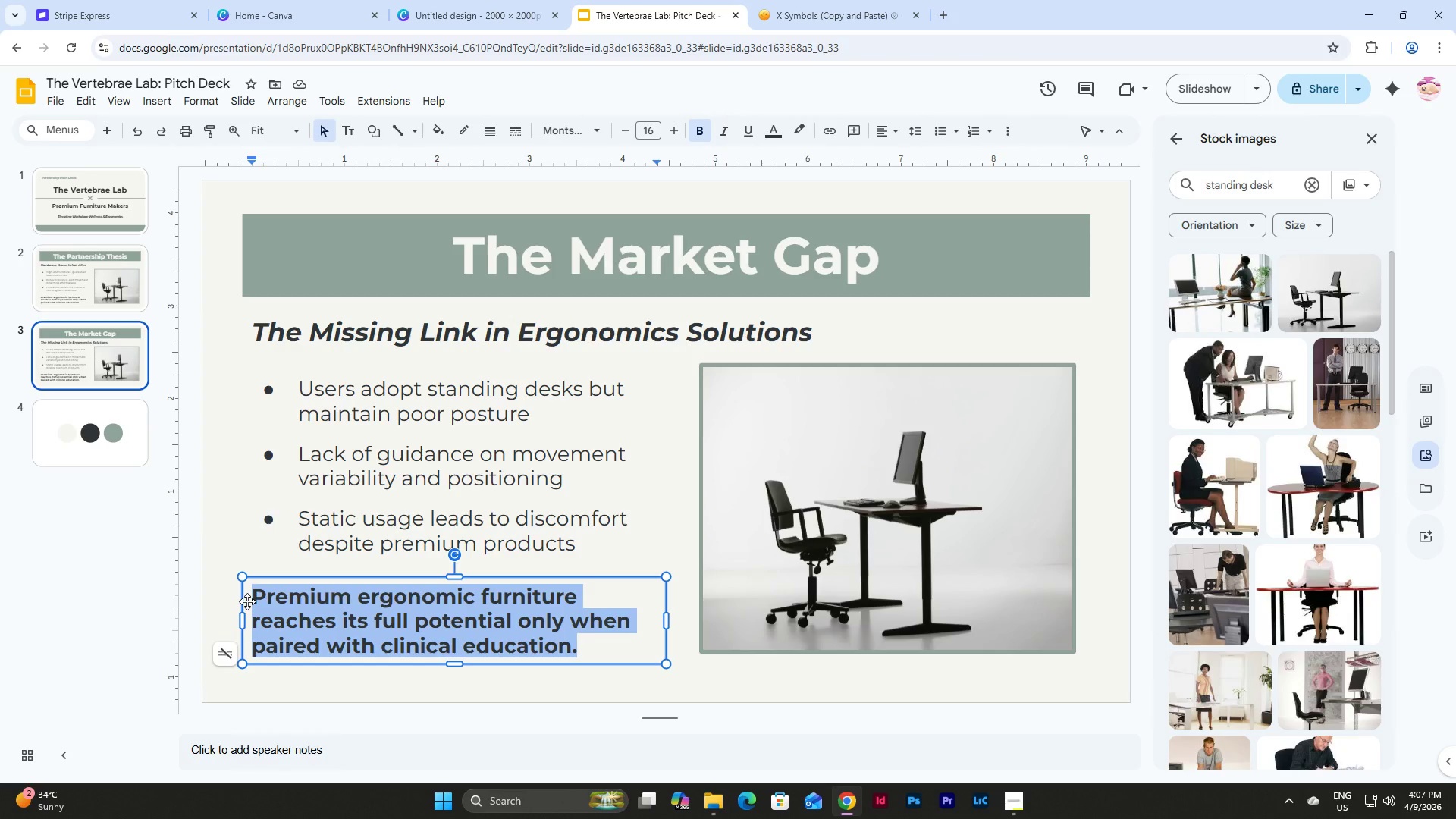 
type(The industry sells tools, not outcomes.)
 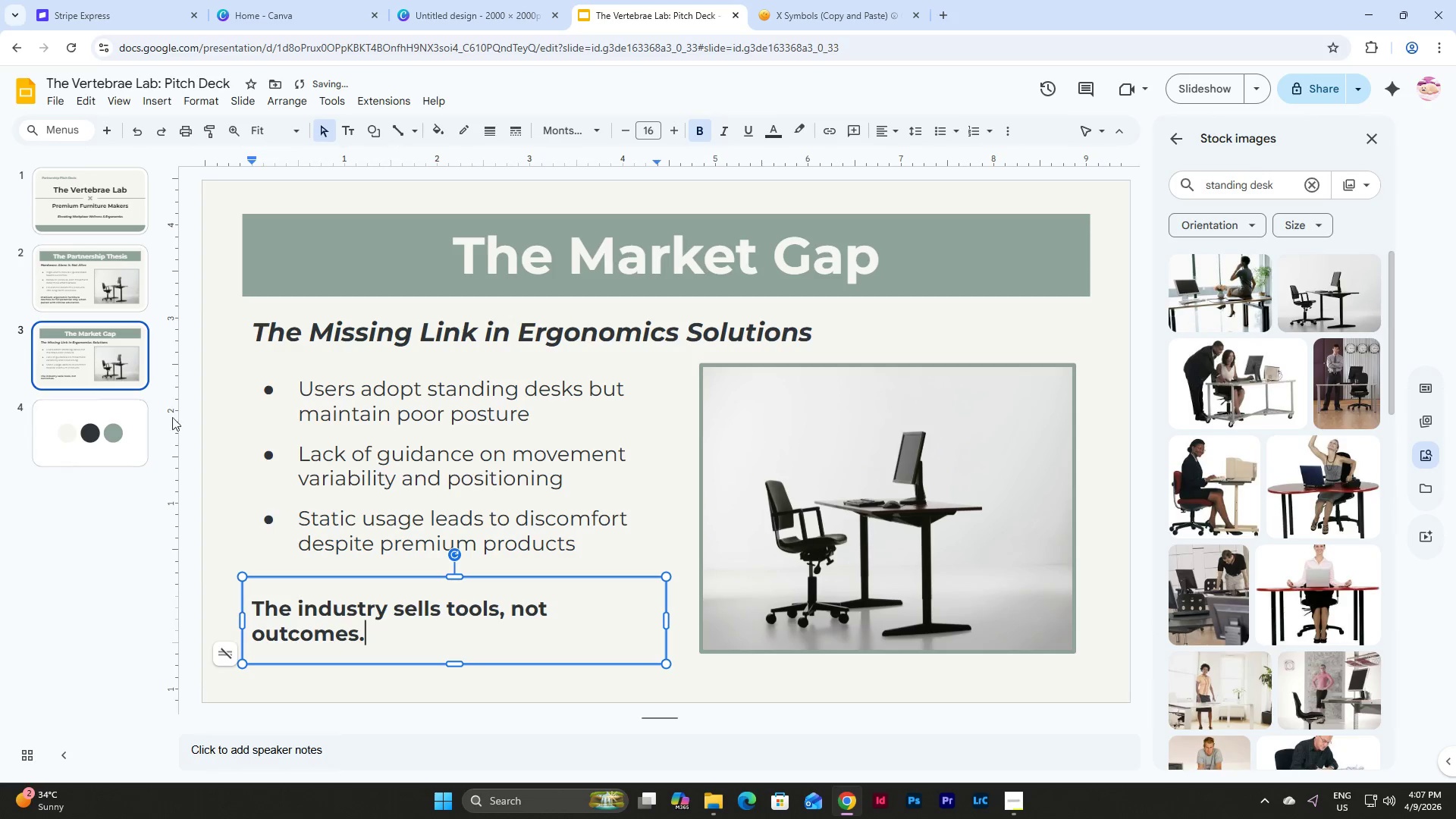 
left_click([212, 435])
 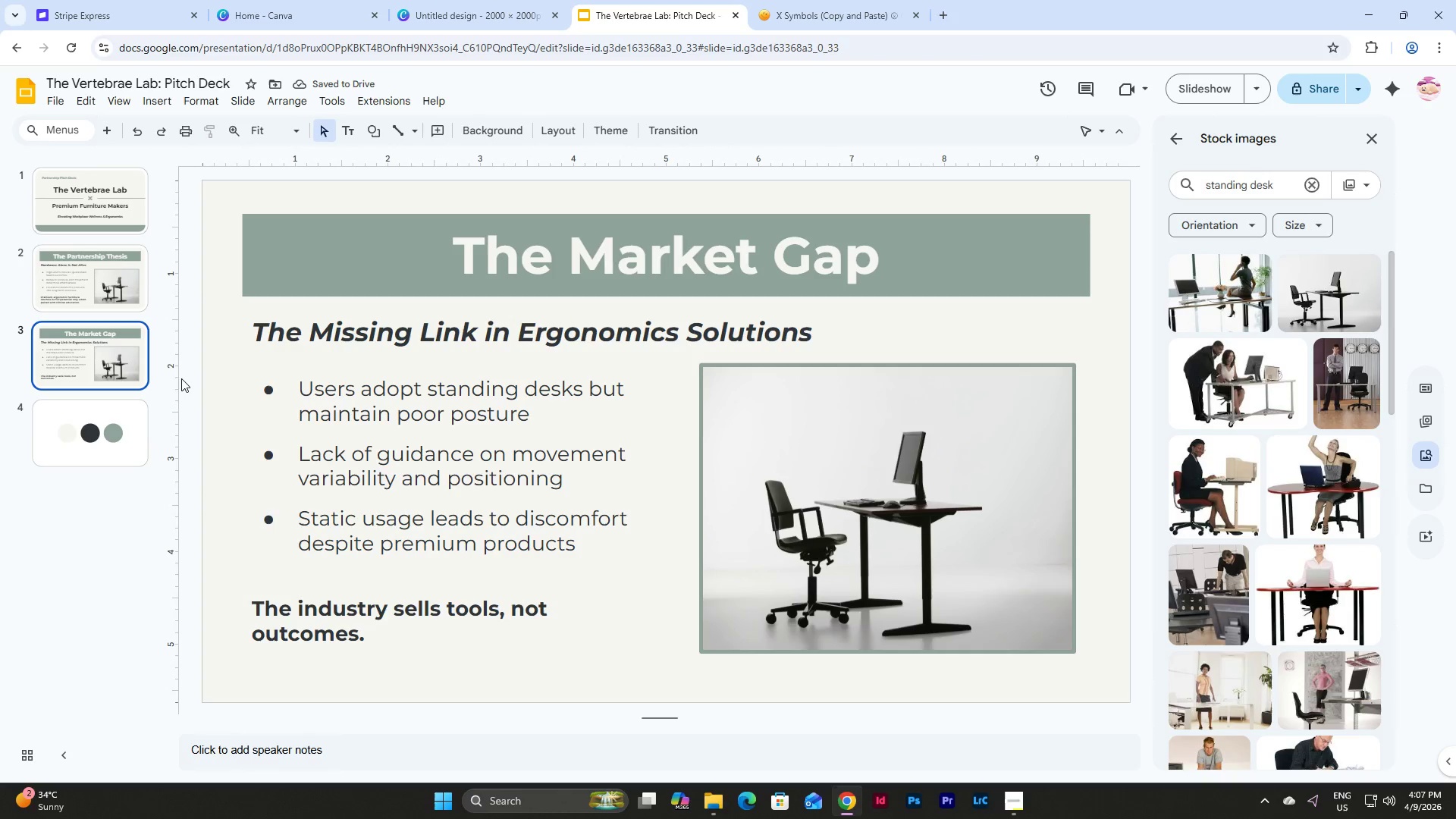 
left_click([118, 360])
 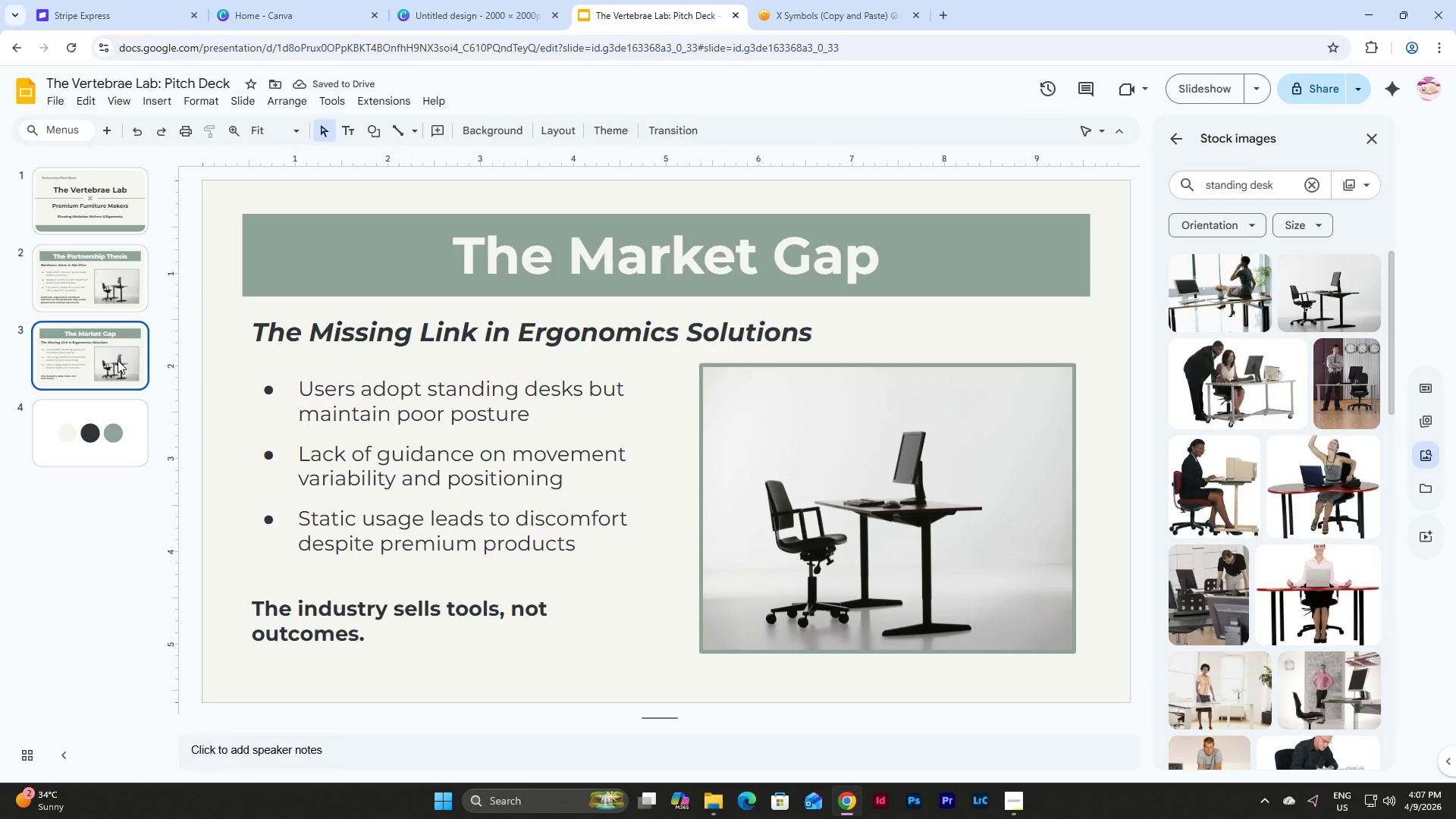 
key(Control+D)
 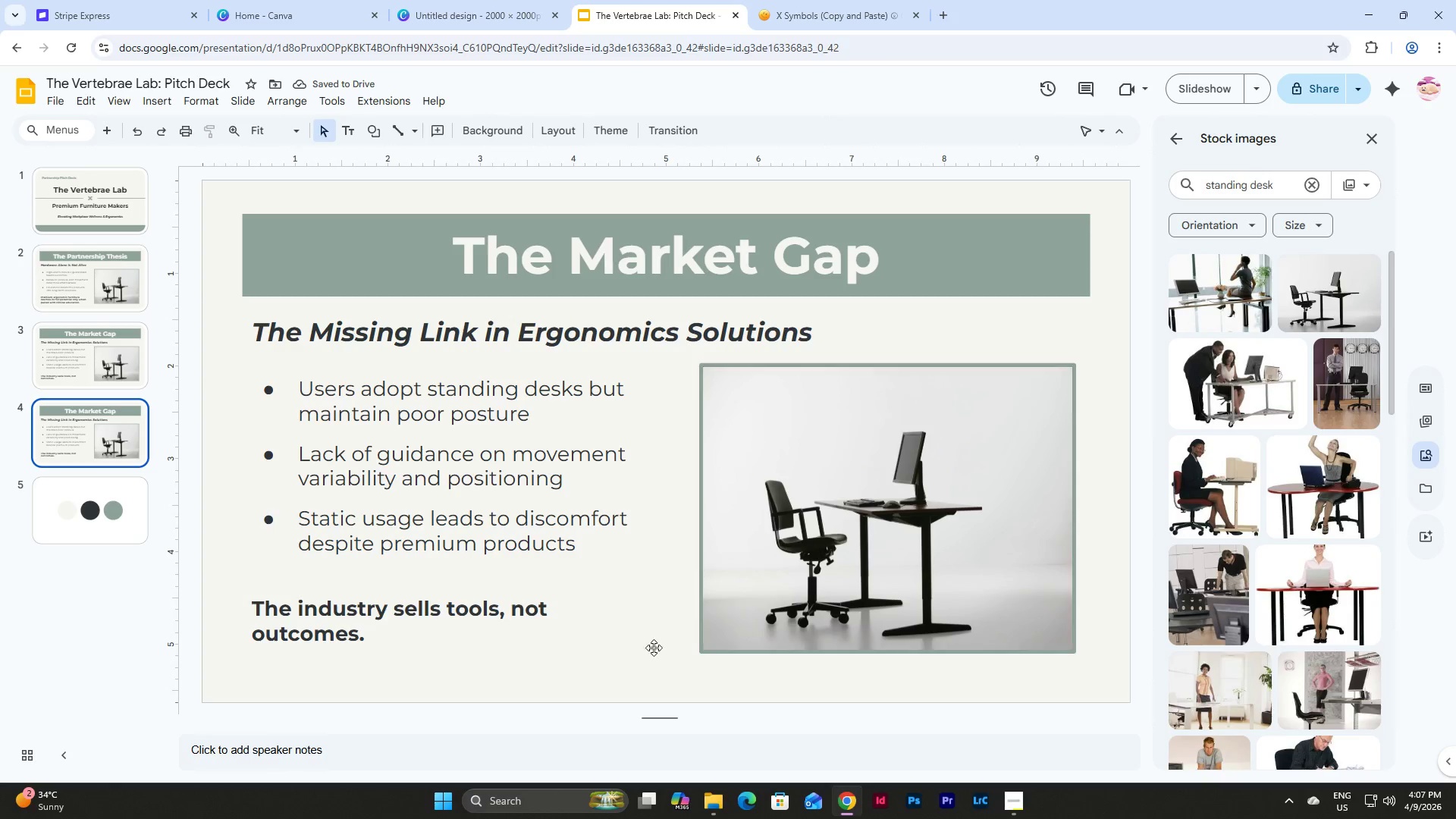 
left_click([526, 623])
 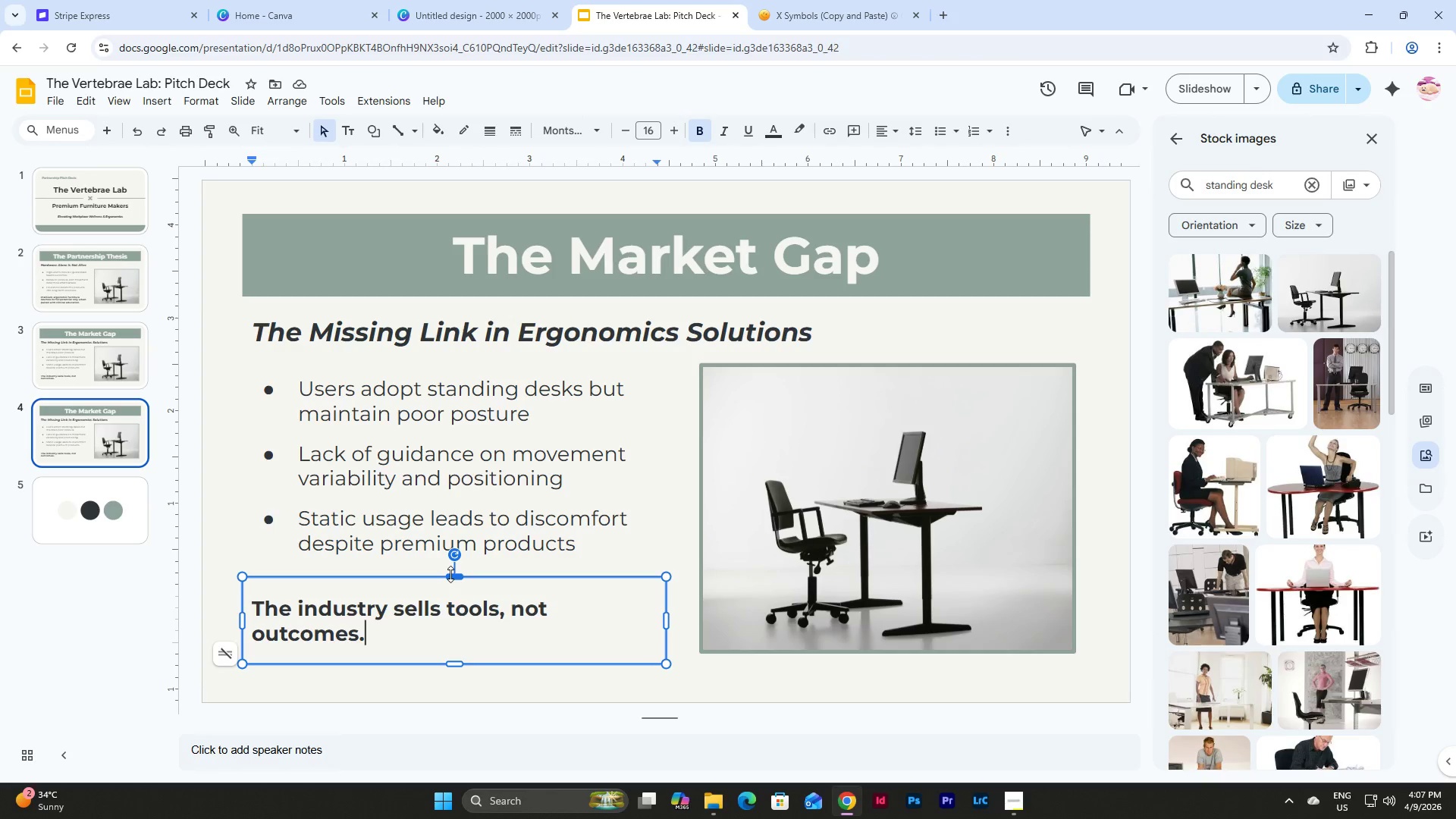 
left_click_drag(start_coordinate=[450, 574], to_coordinate=[451, 593])
 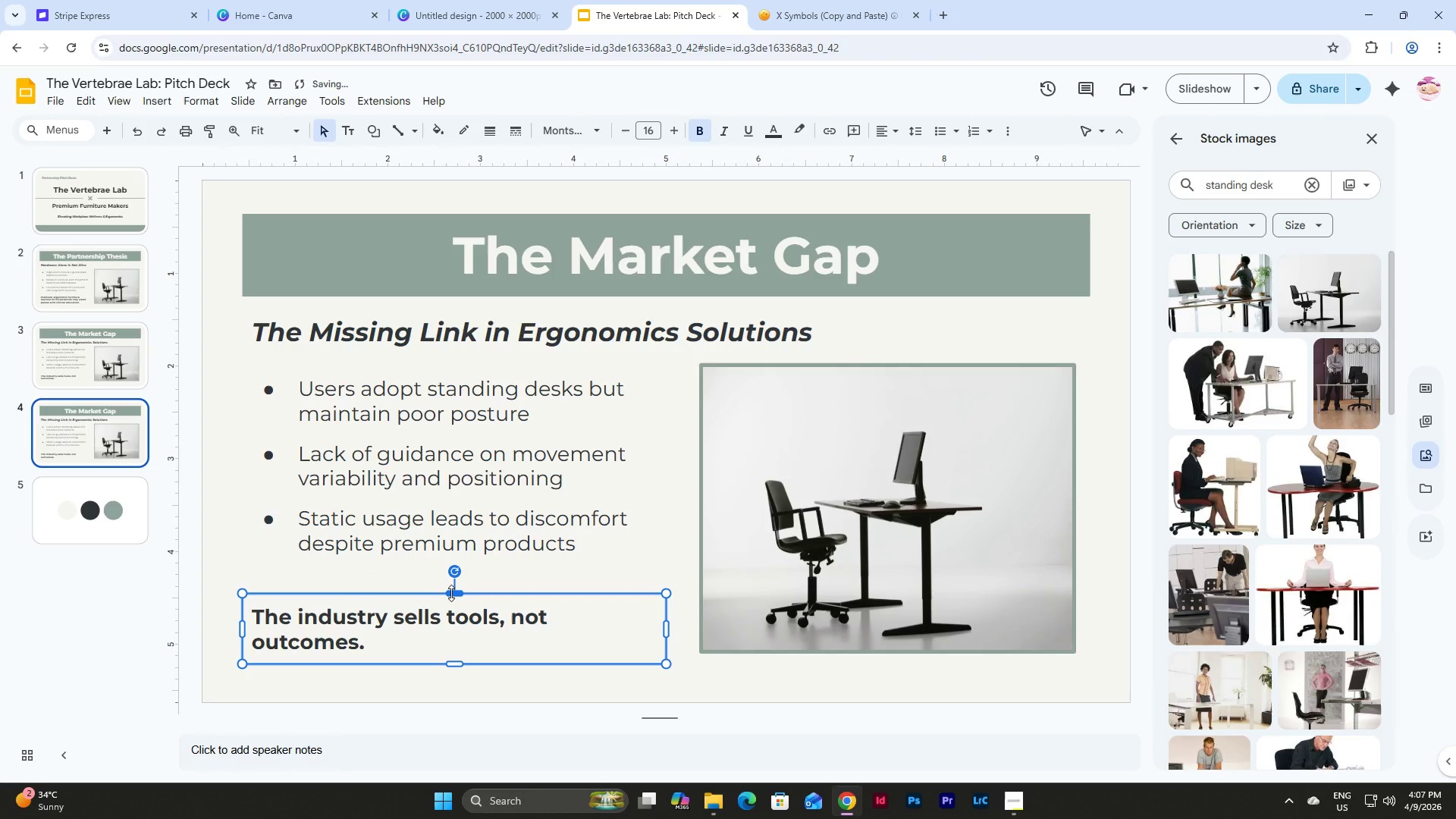 
key(Control+Z)
 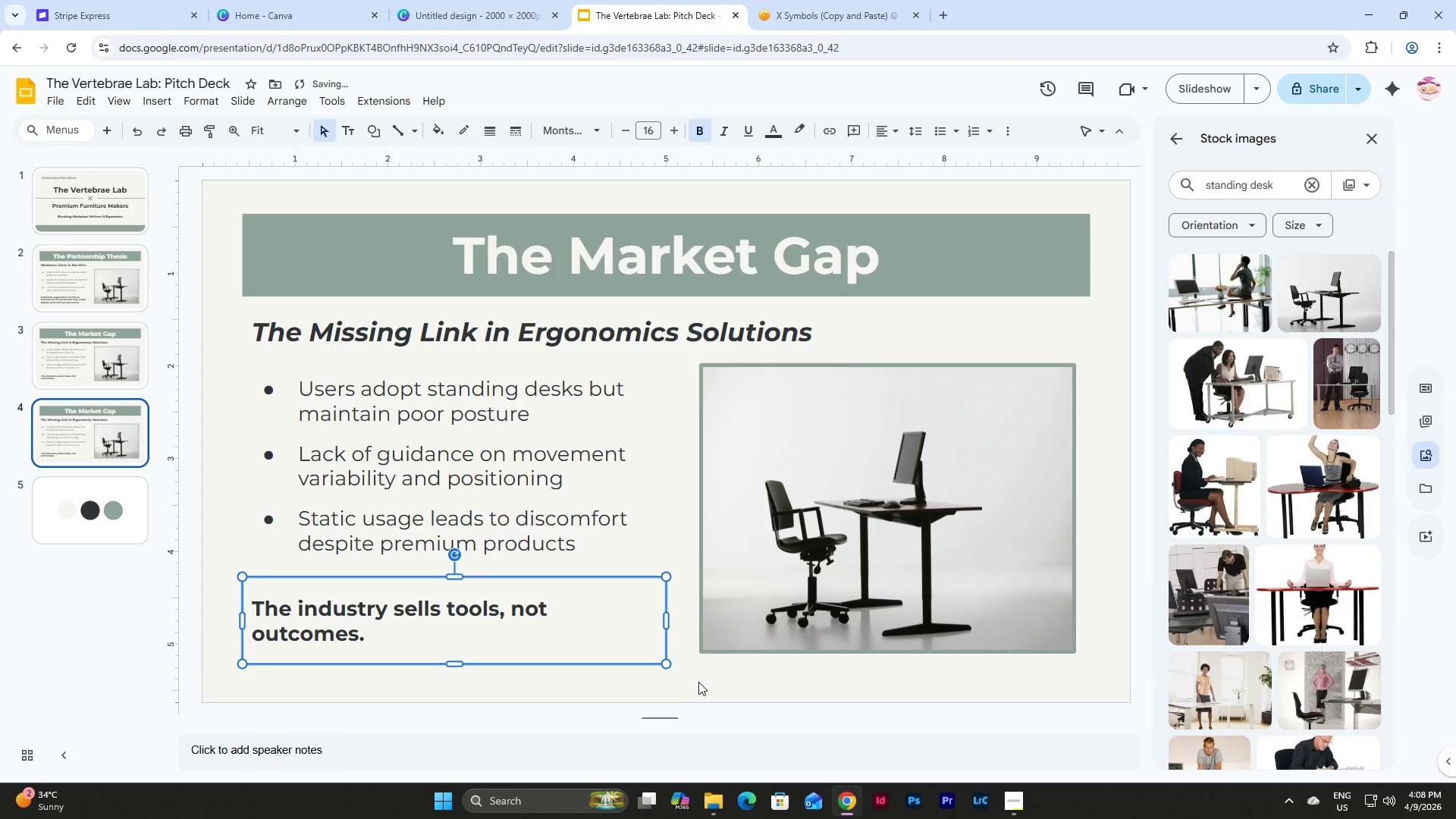 
left_click([699, 682])
 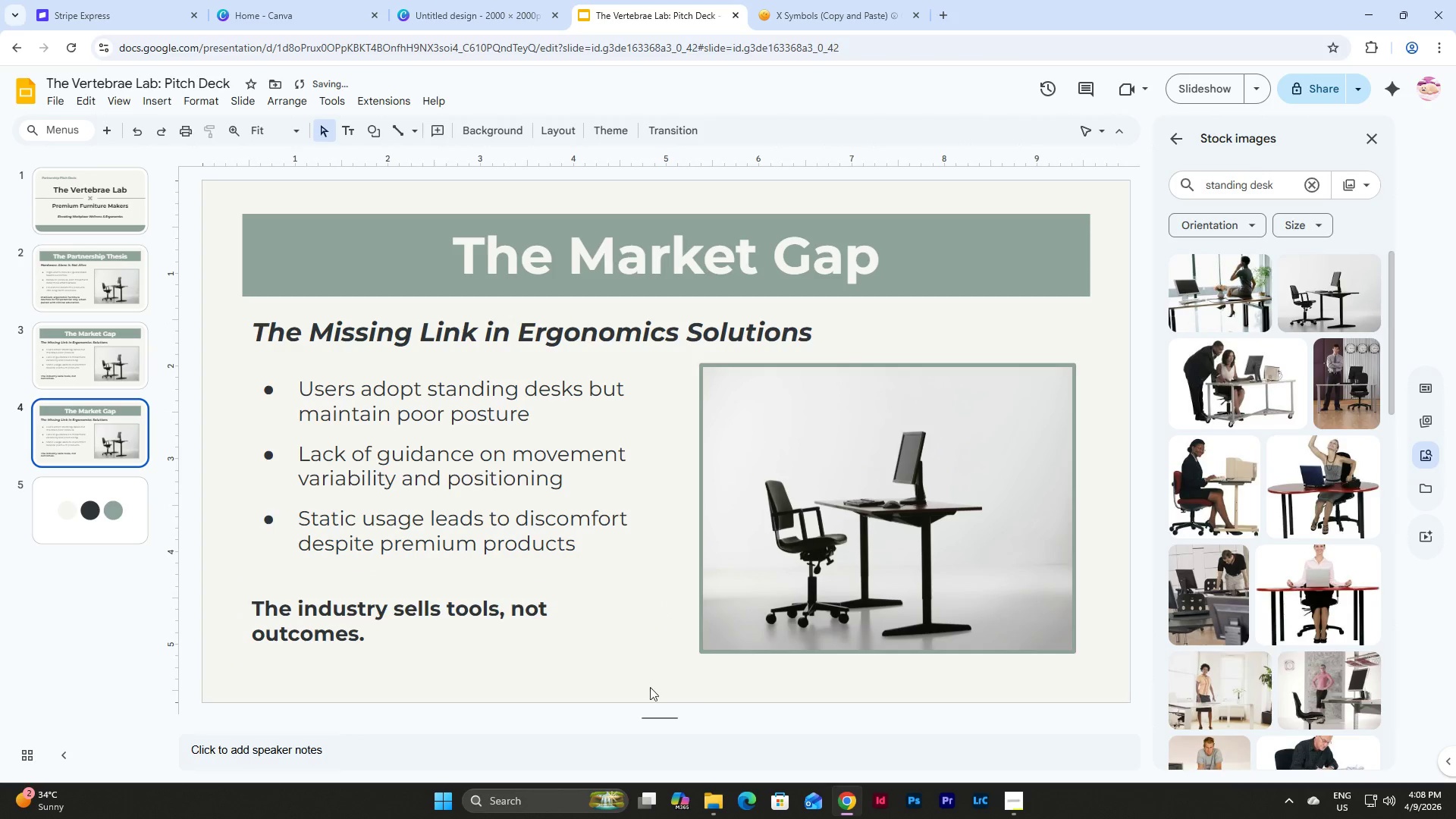 
left_click_drag(start_coordinate=[639, 685], to_coordinate=[378, 383])
 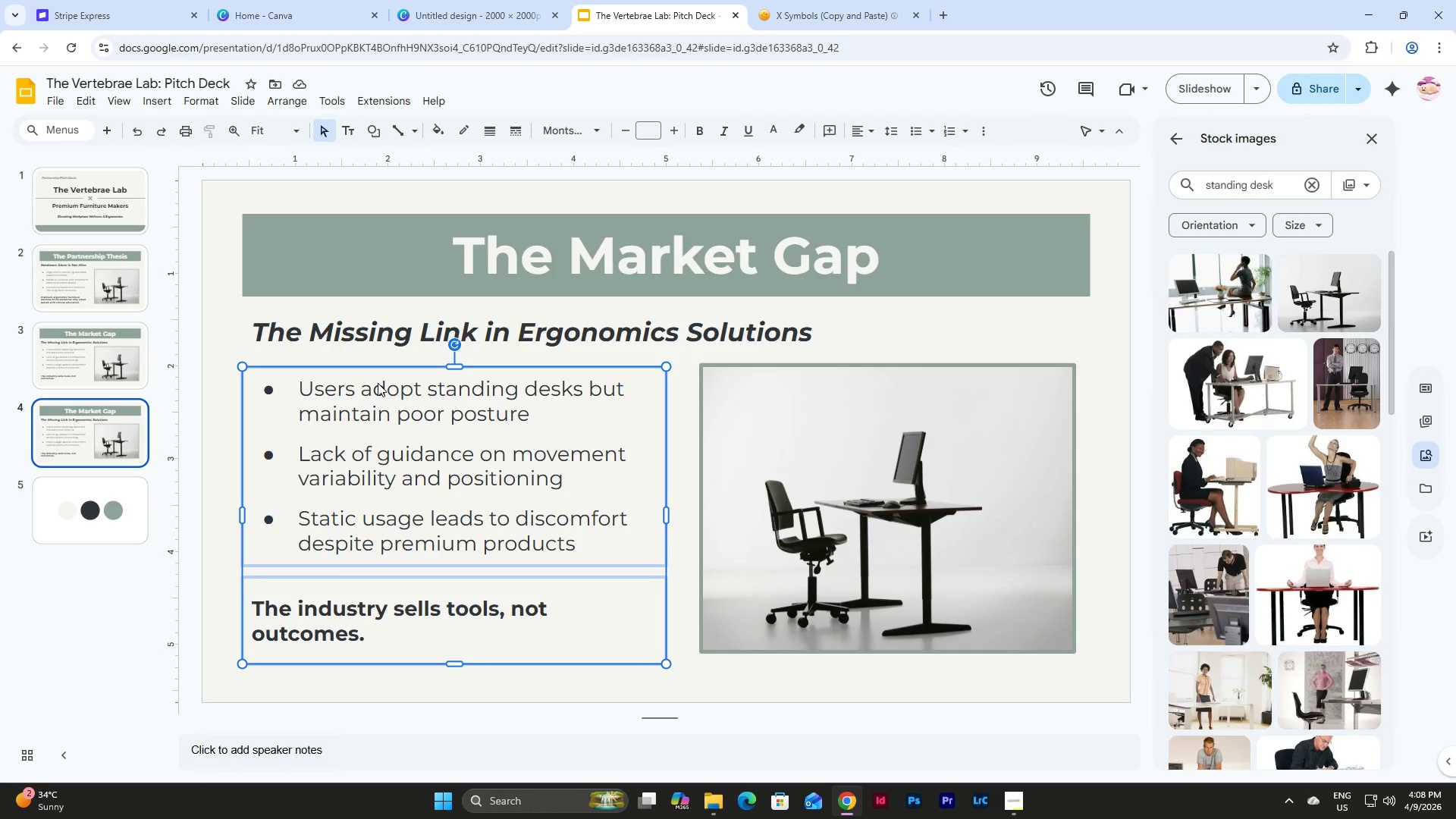 
key(Backspace)
 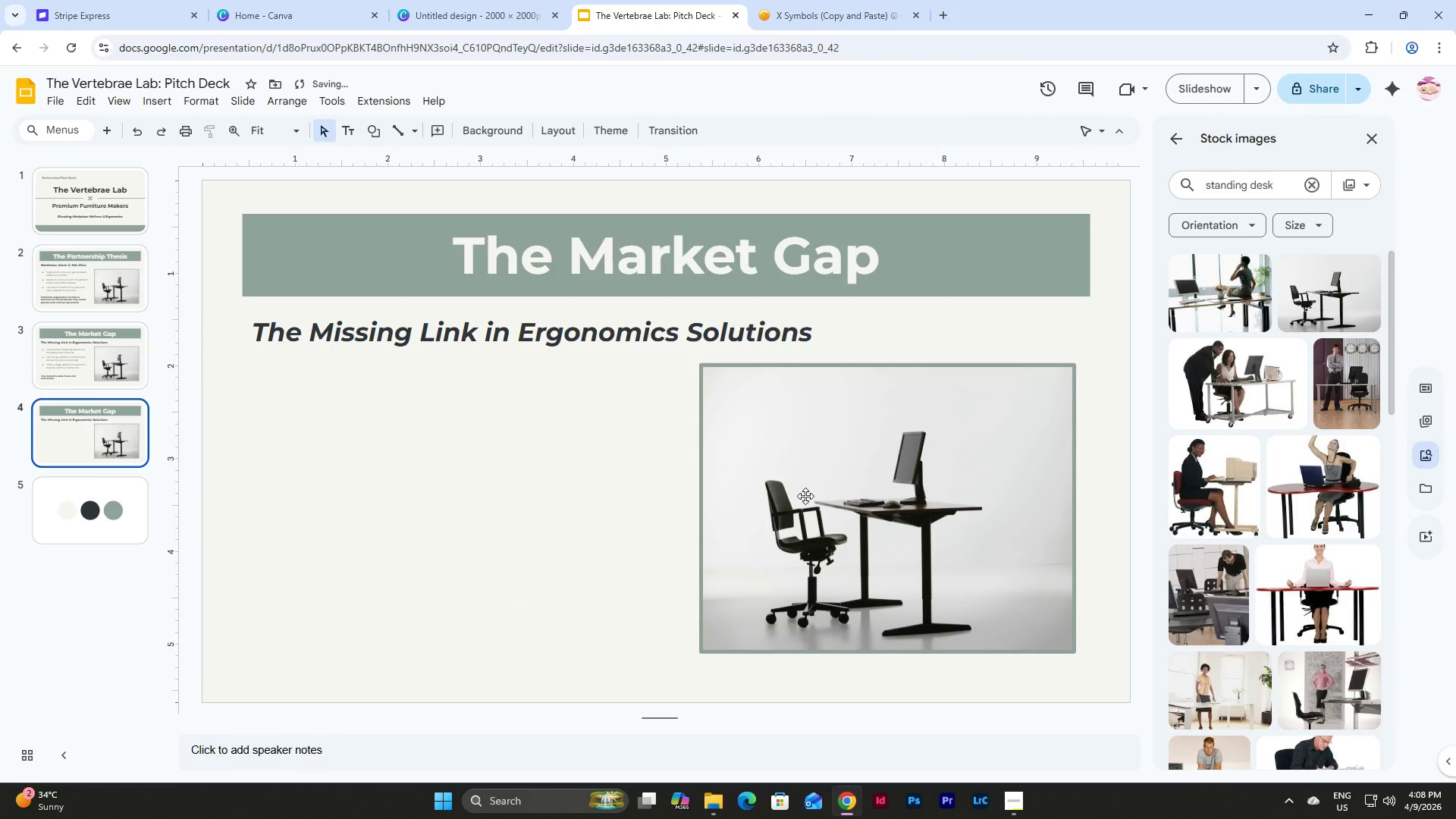 
left_click_drag(start_coordinate=[805, 496], to_coordinate=[345, 494])
 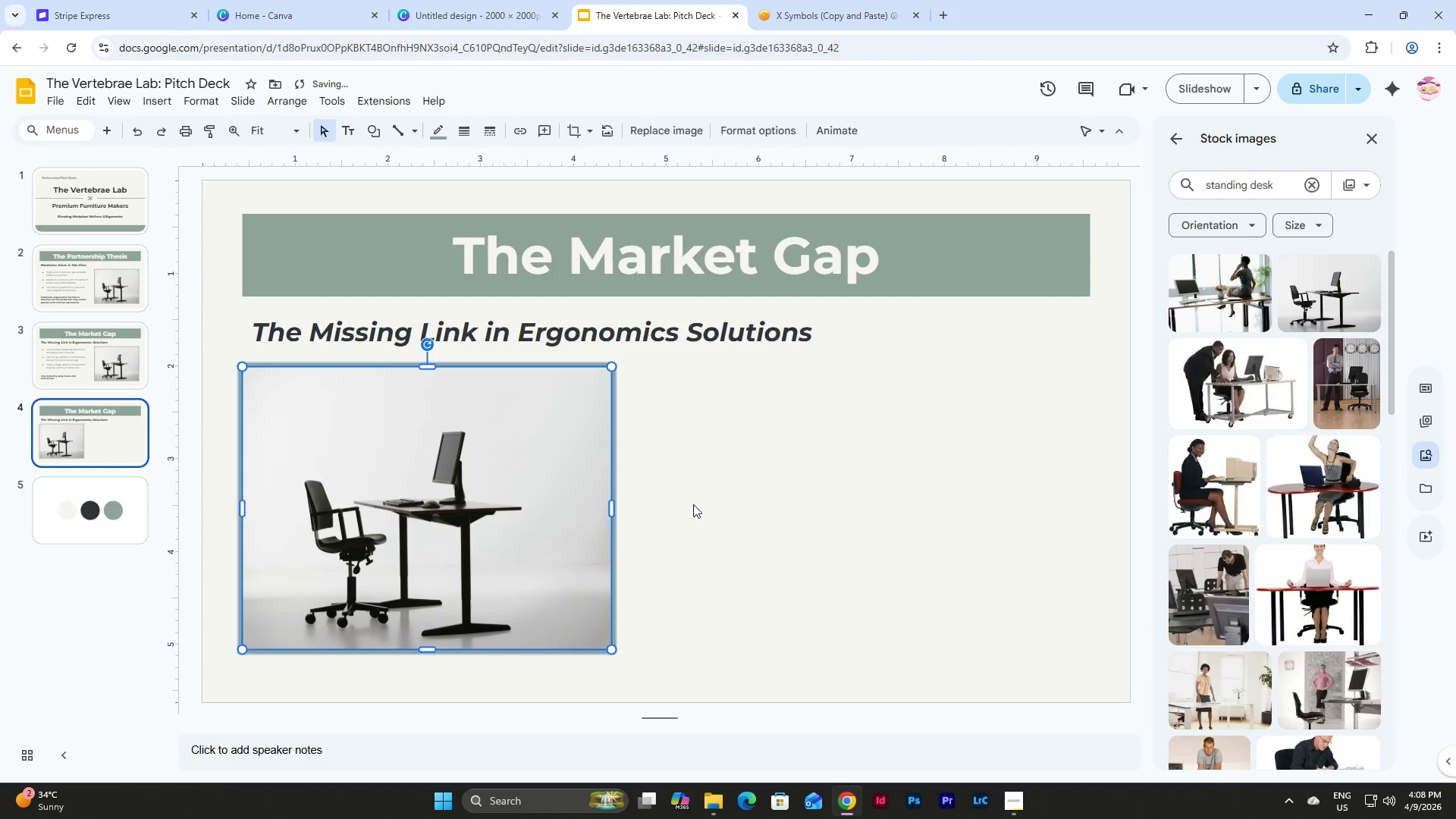 
left_click([693, 504])
 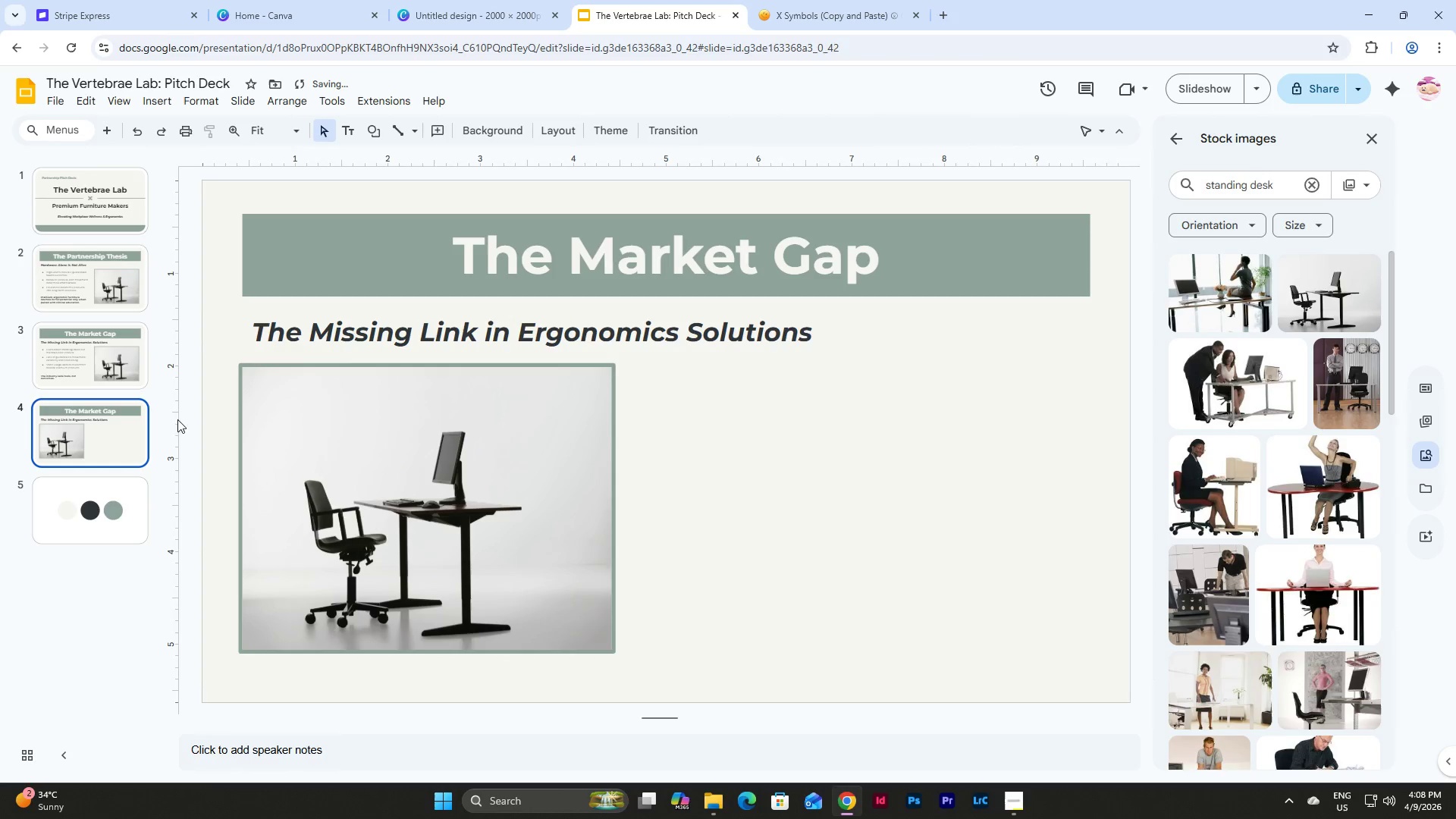 
left_click([131, 372])
 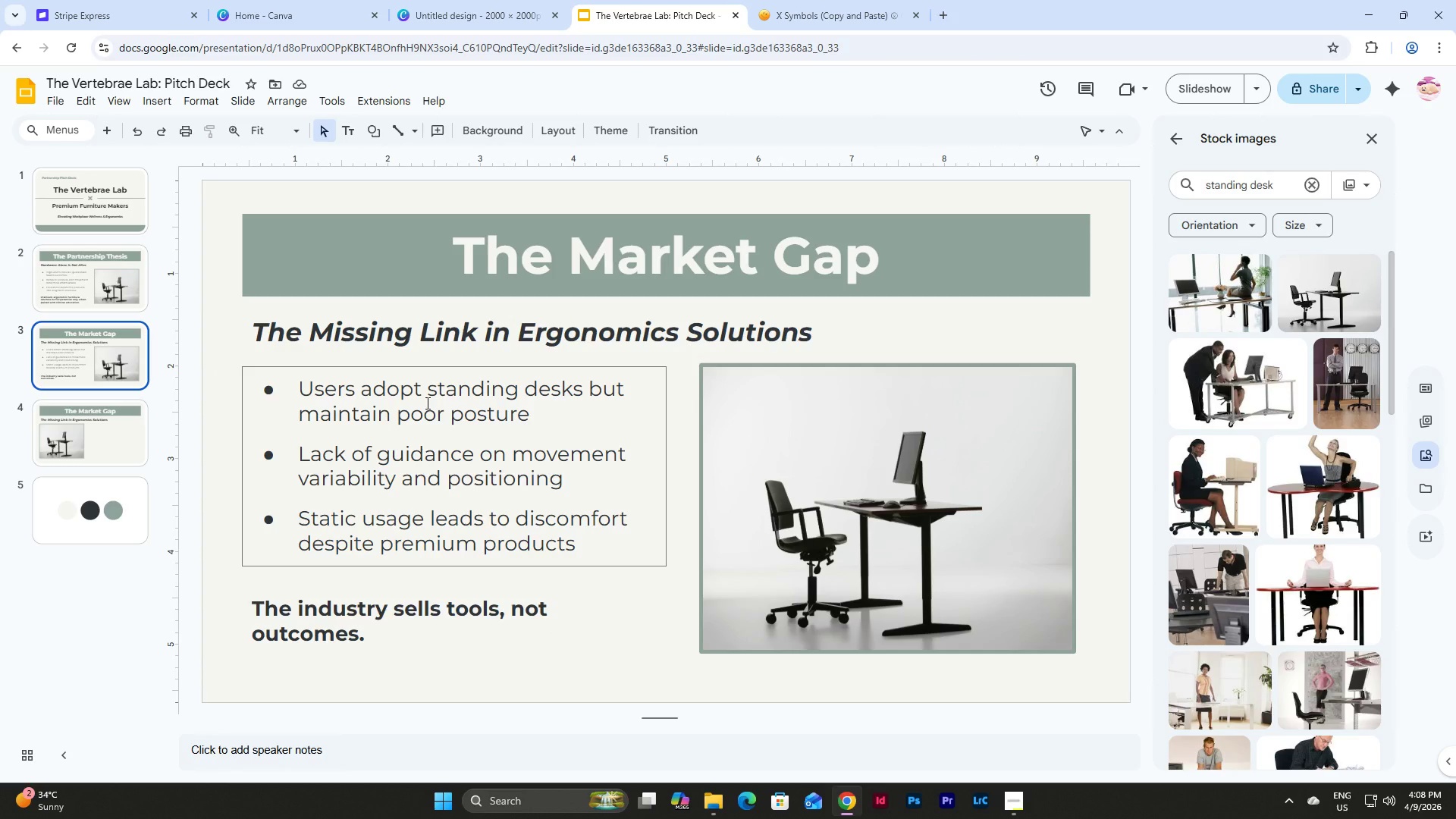 
wait(9.78)
 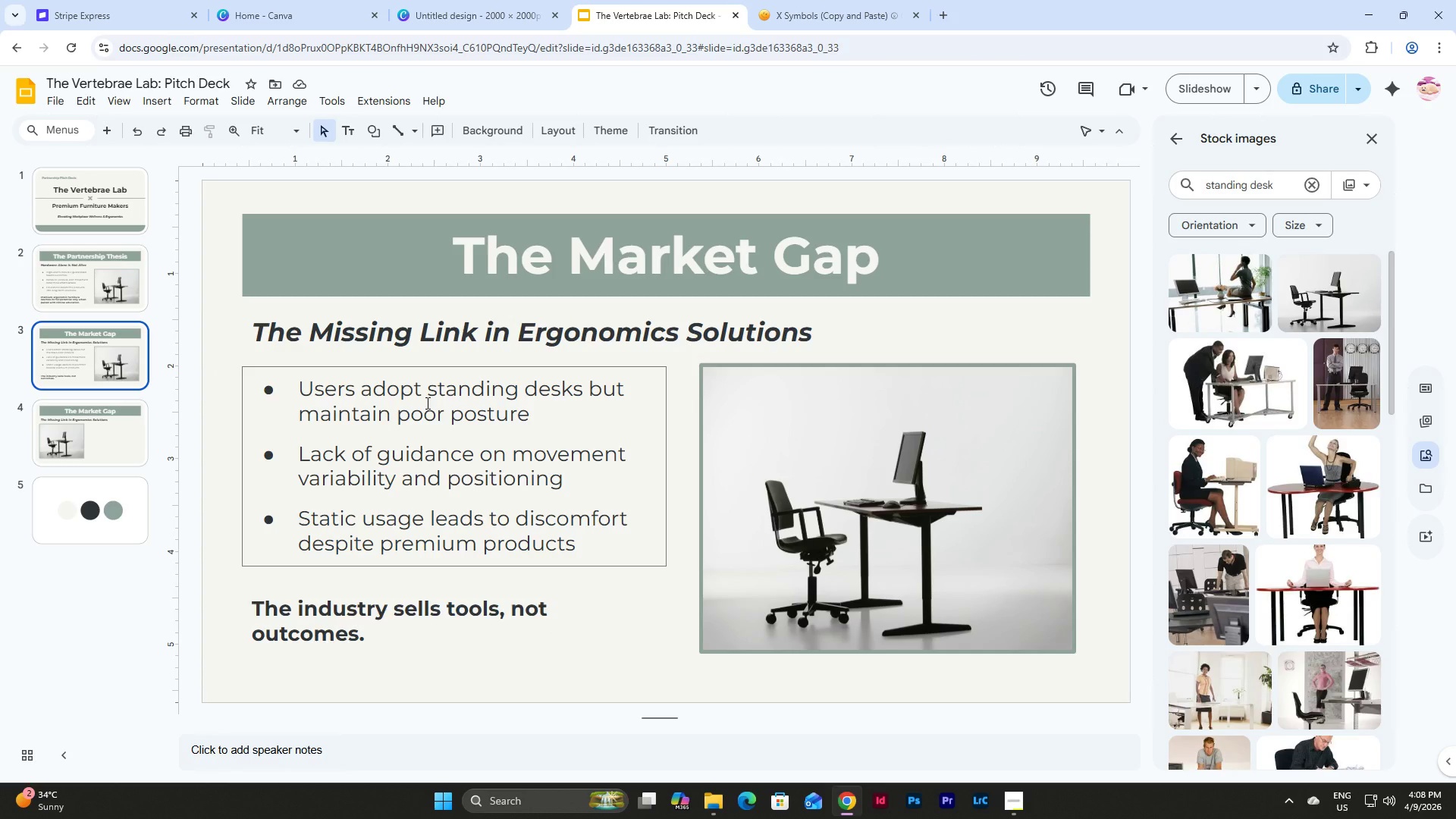 
left_click_drag(start_coordinate=[1278, 184], to_coordinate=[1184, 183])
 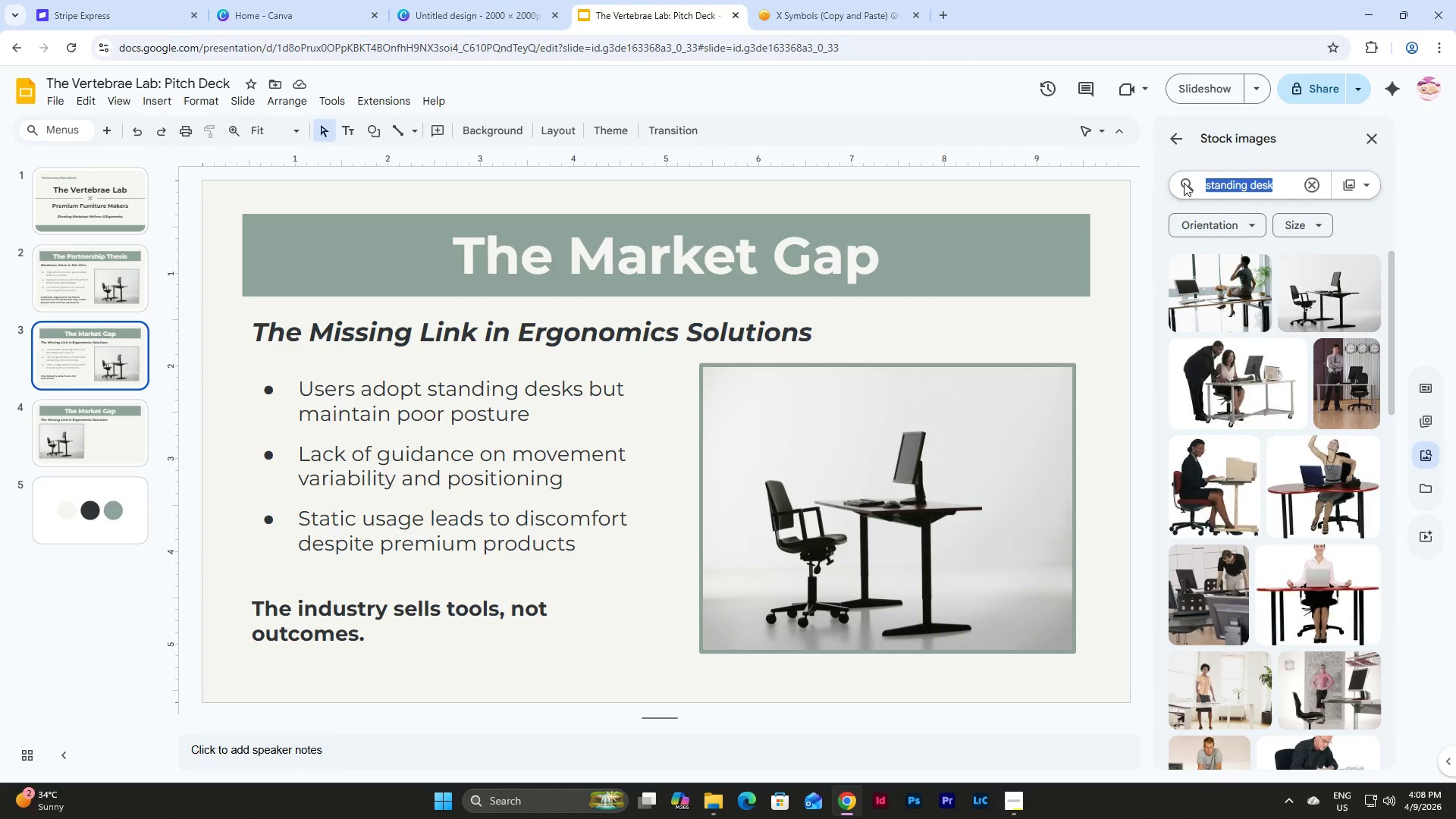 
type(poor posti)
key(Backspace)
type(ure)
 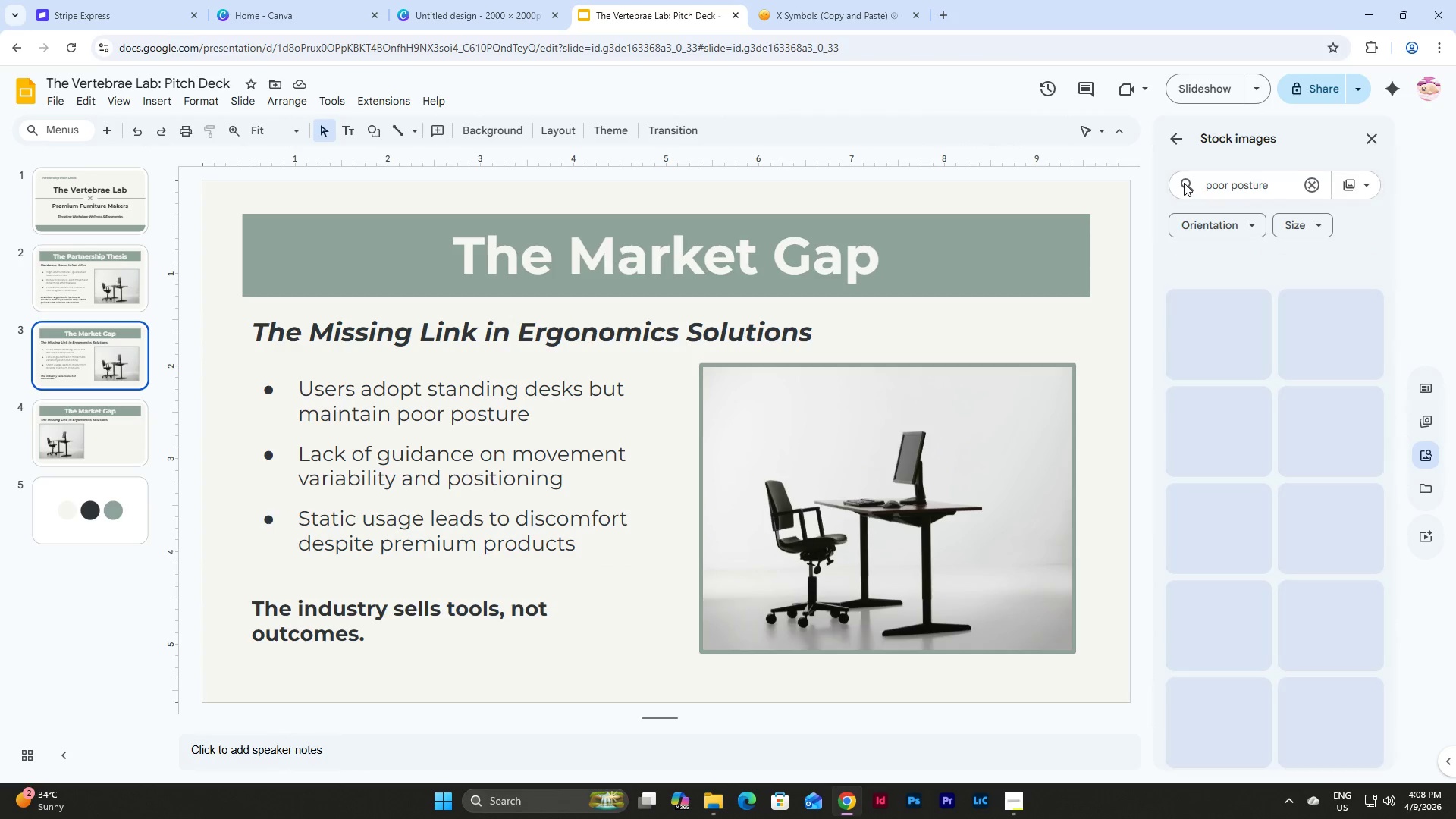 
key(Enter)
 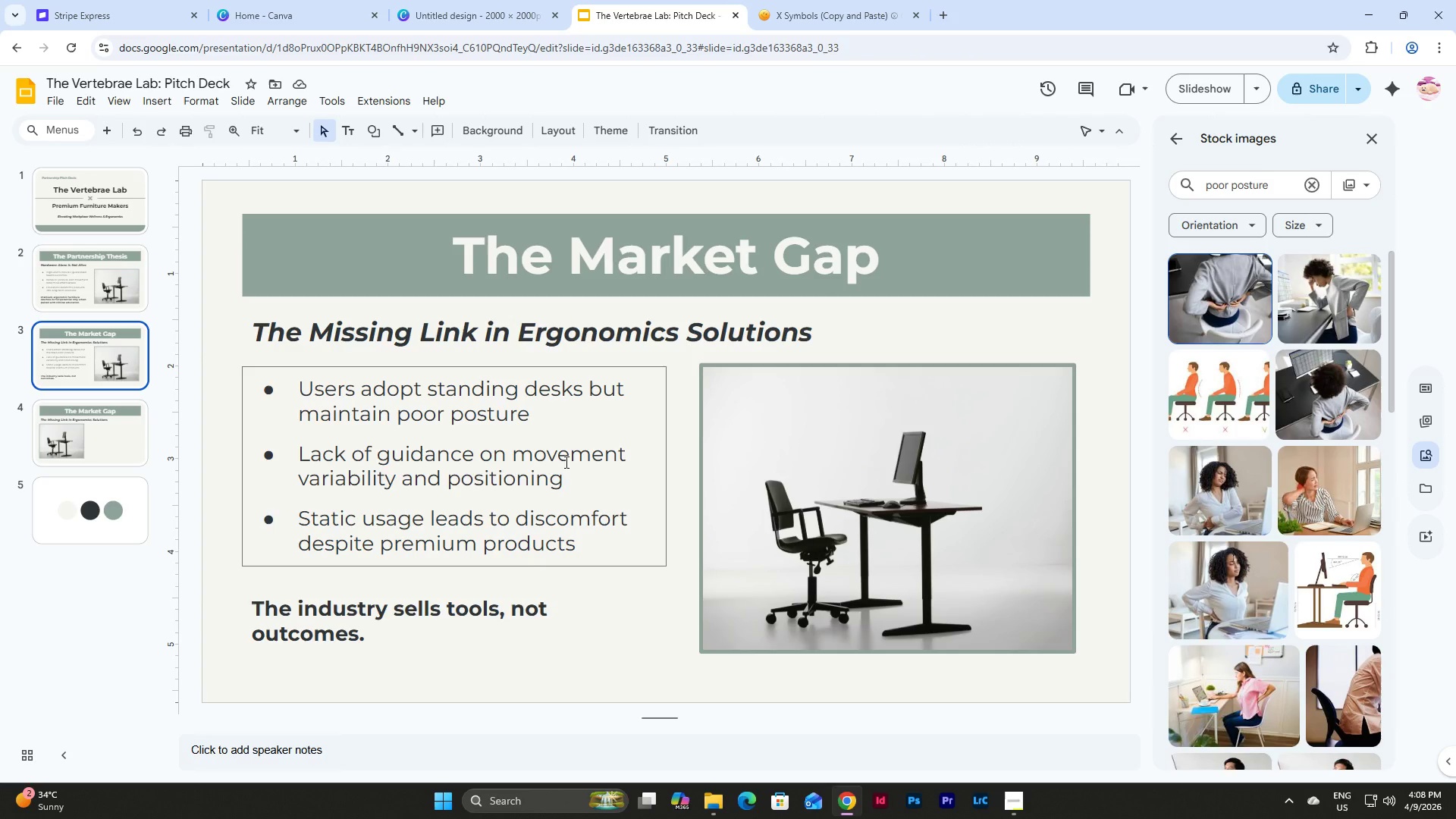 
wait(6.27)
 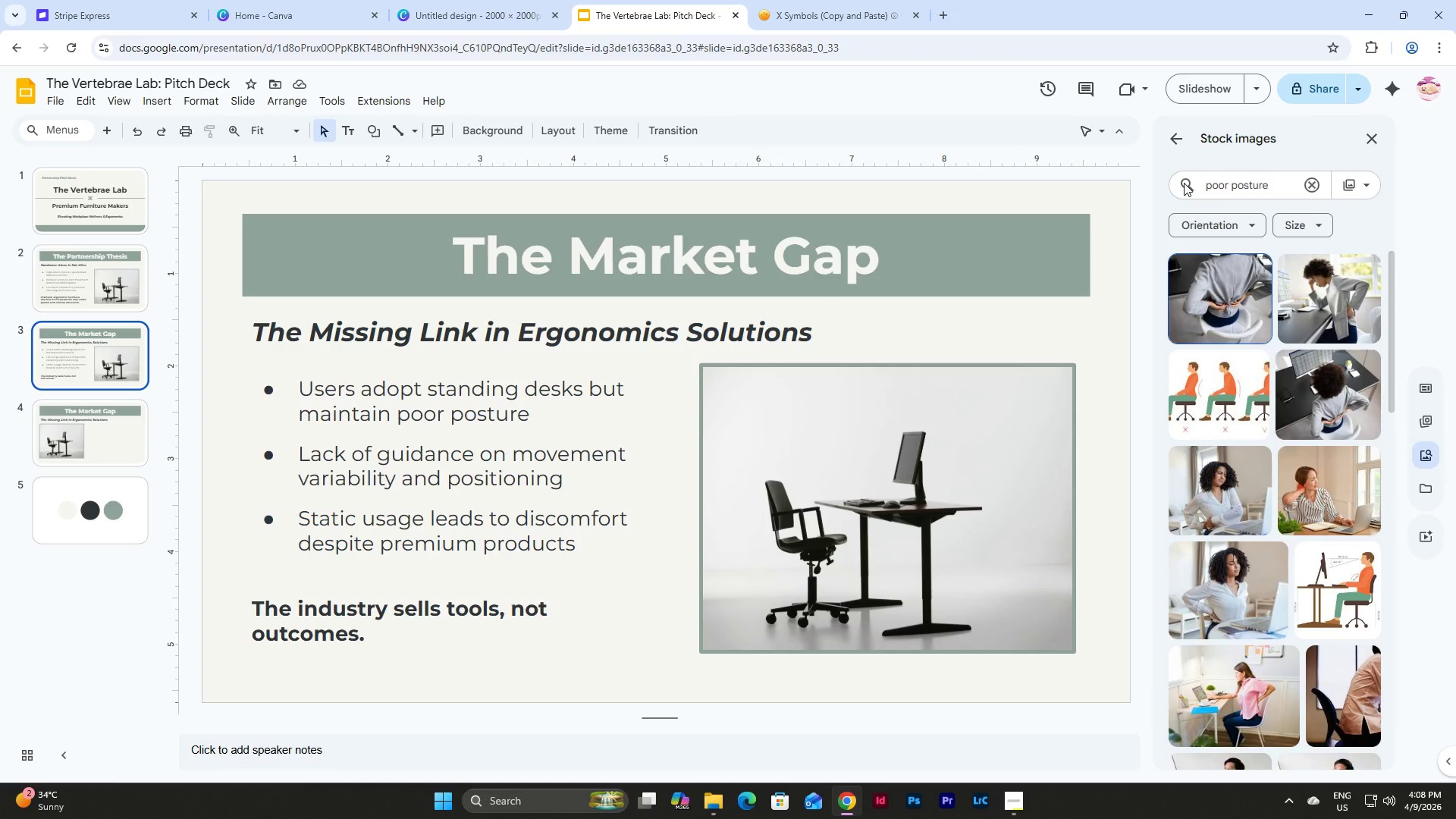 
left_click([98, 441])
 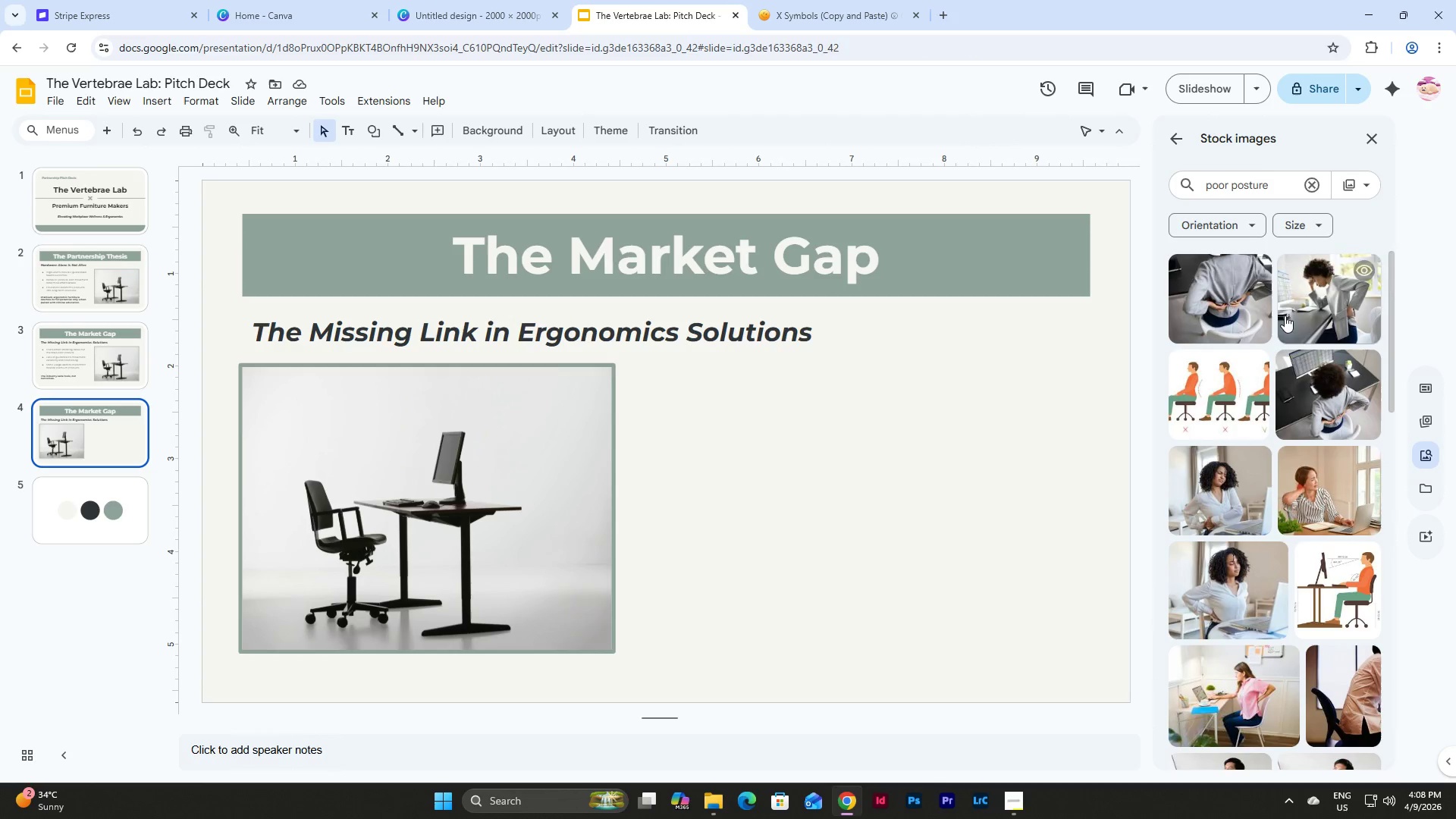 
mouse_move([1244, 321])
 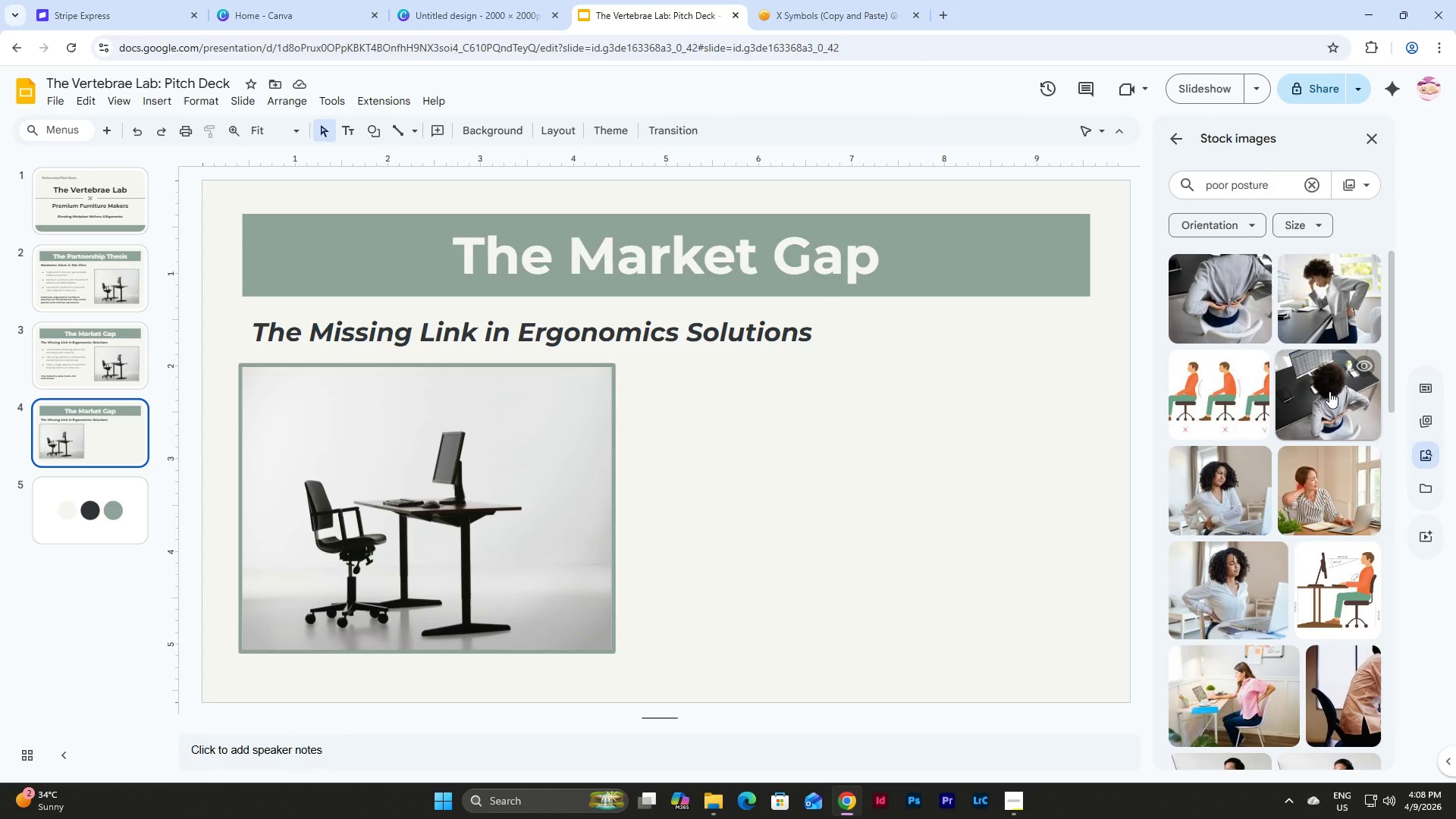 
left_click([1329, 391])
 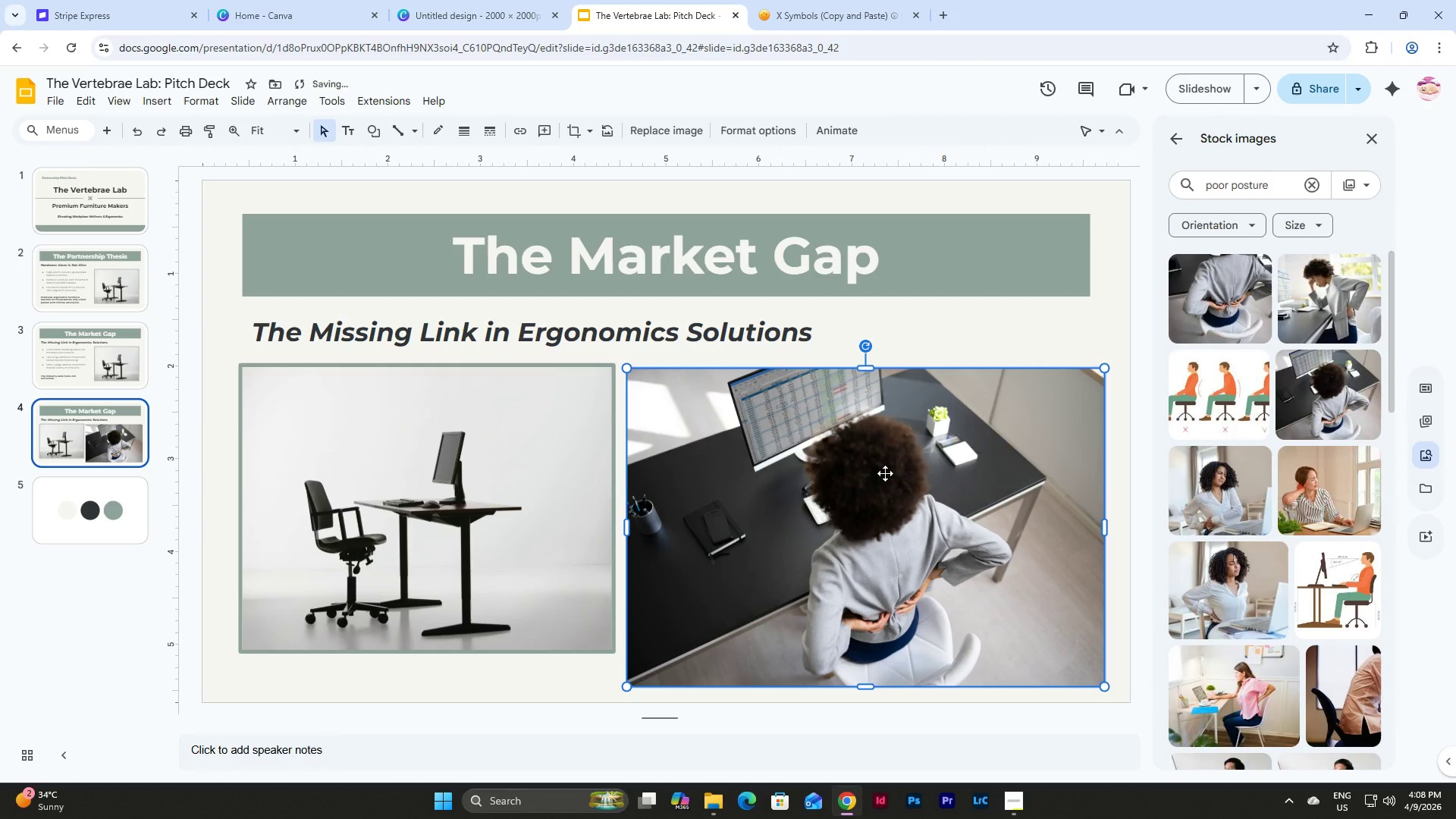 
left_click([885, 473])
 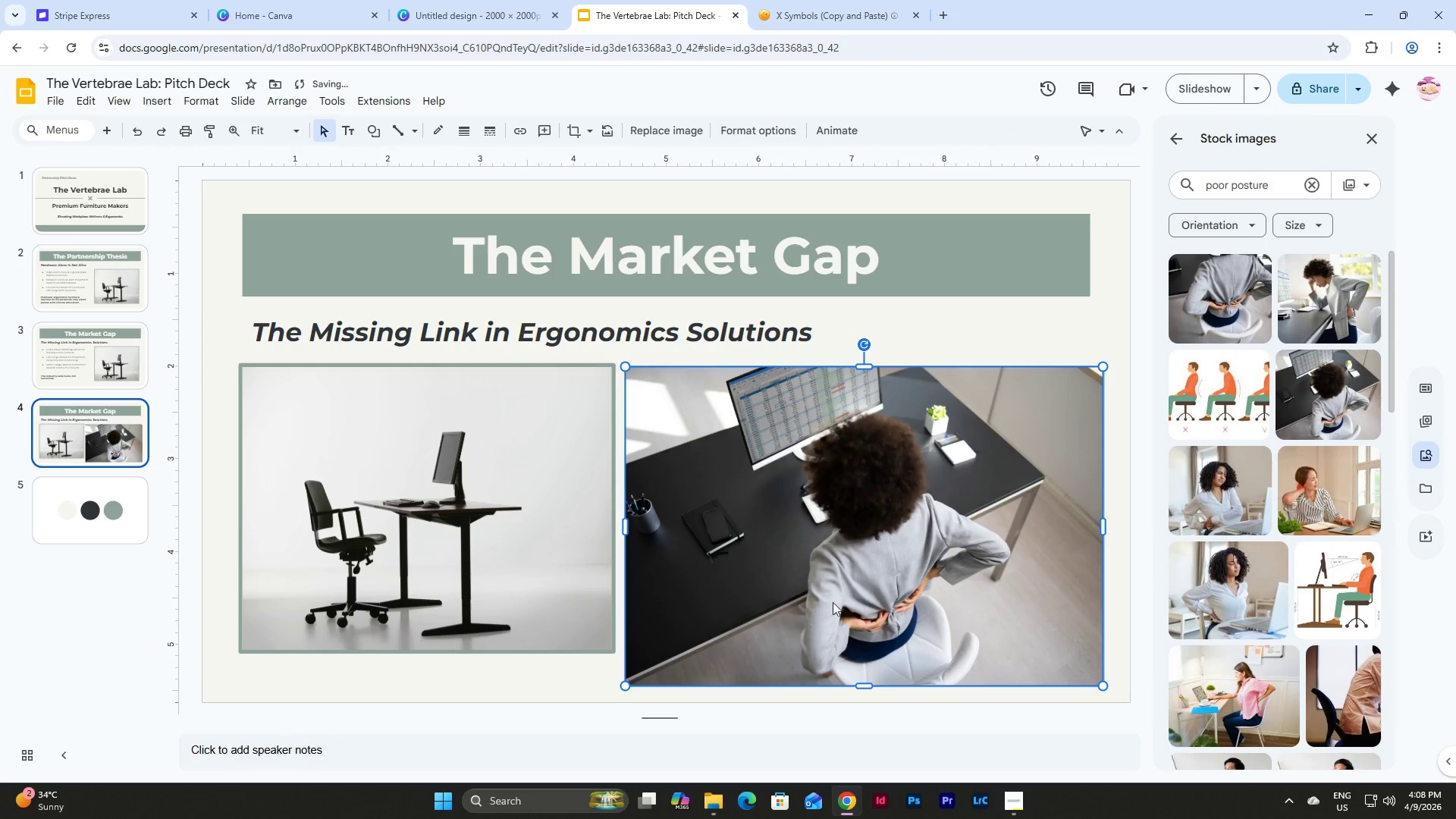 
left_click_drag(start_coordinate=[865, 686], to_coordinate=[864, 651])
 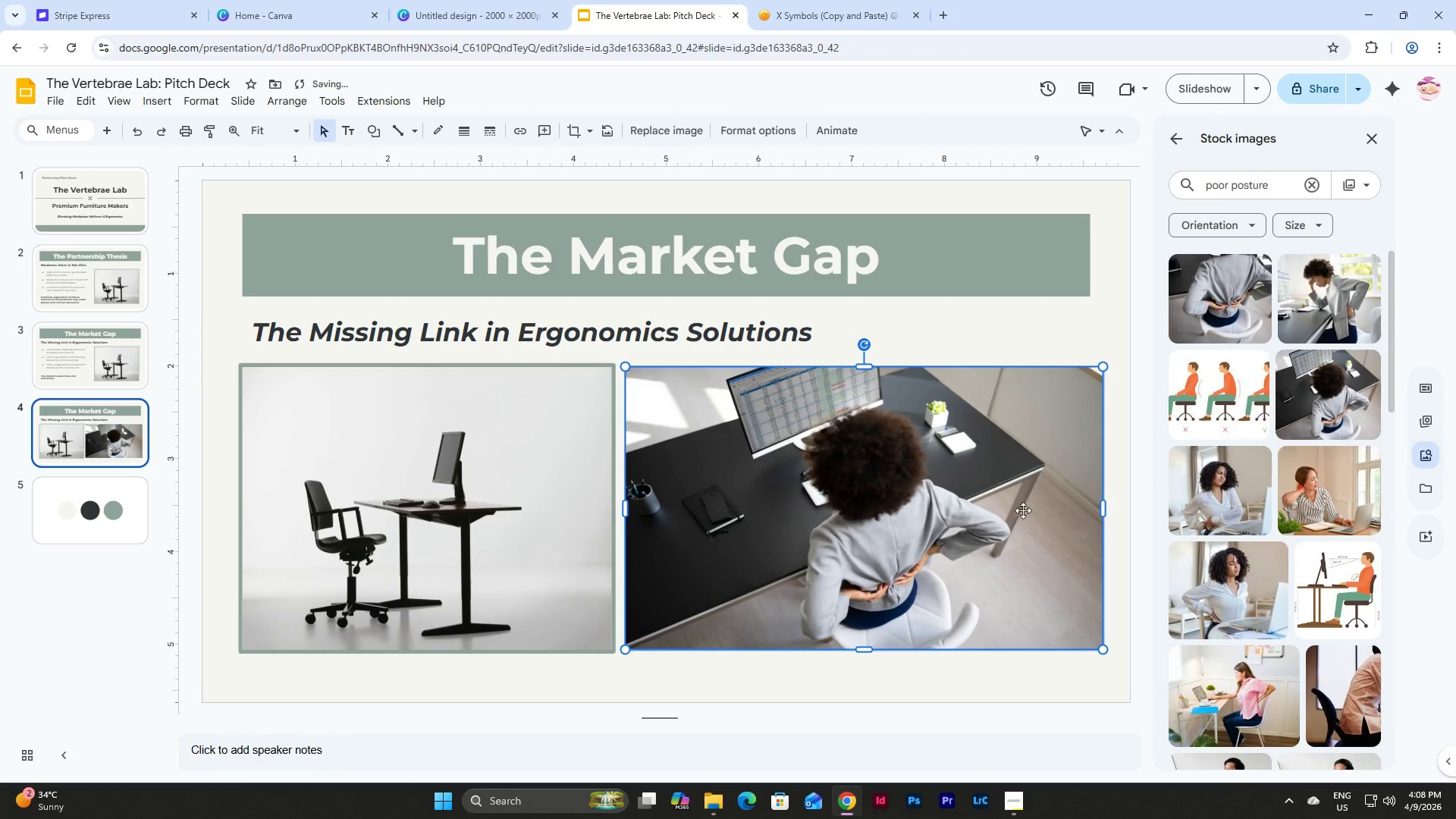 
left_click_drag(start_coordinate=[865, 501], to_coordinate=[482, 498])
 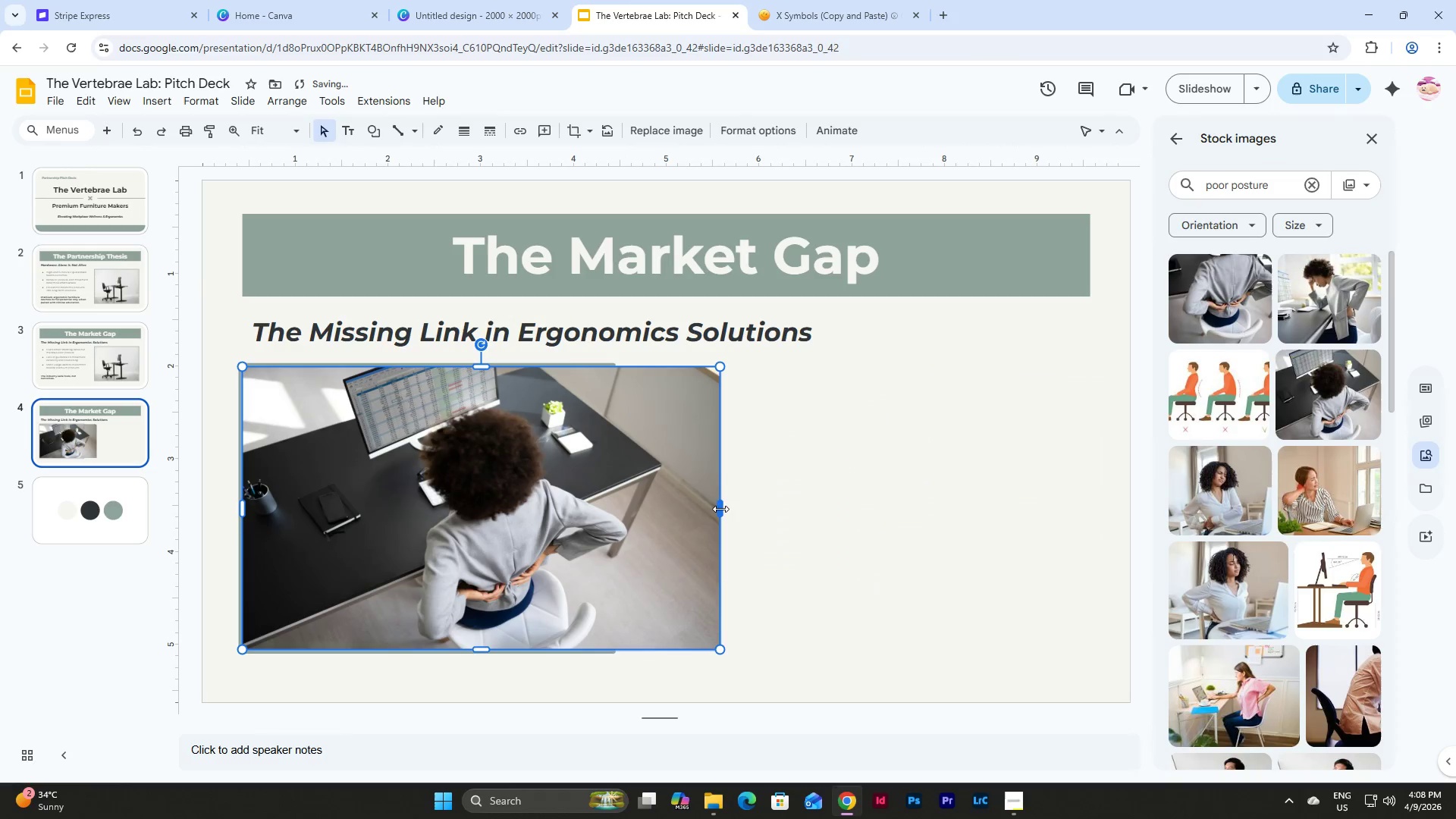 
left_click_drag(start_coordinate=[720, 509], to_coordinate=[611, 498])
 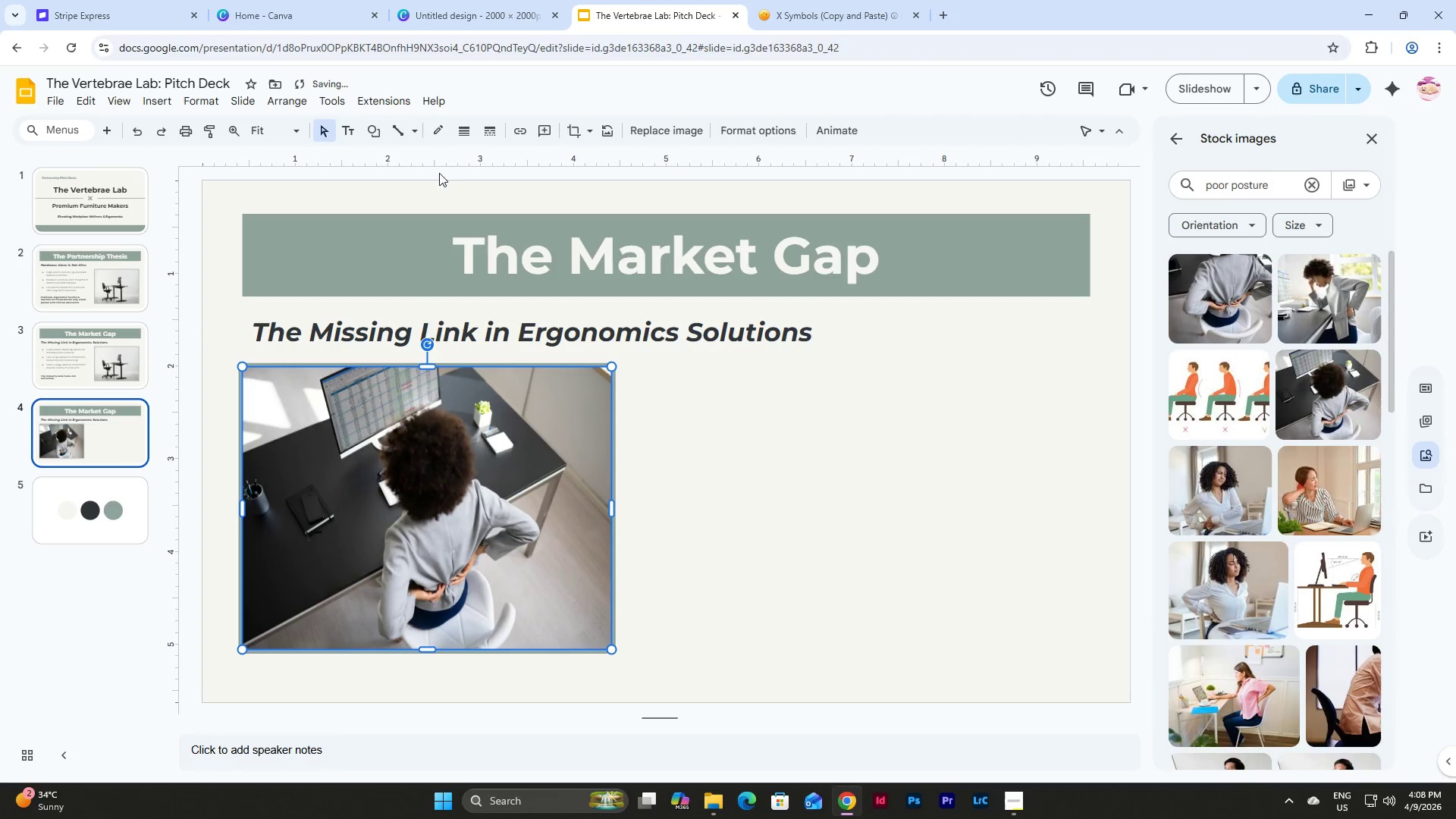 
left_click([463, 130])
 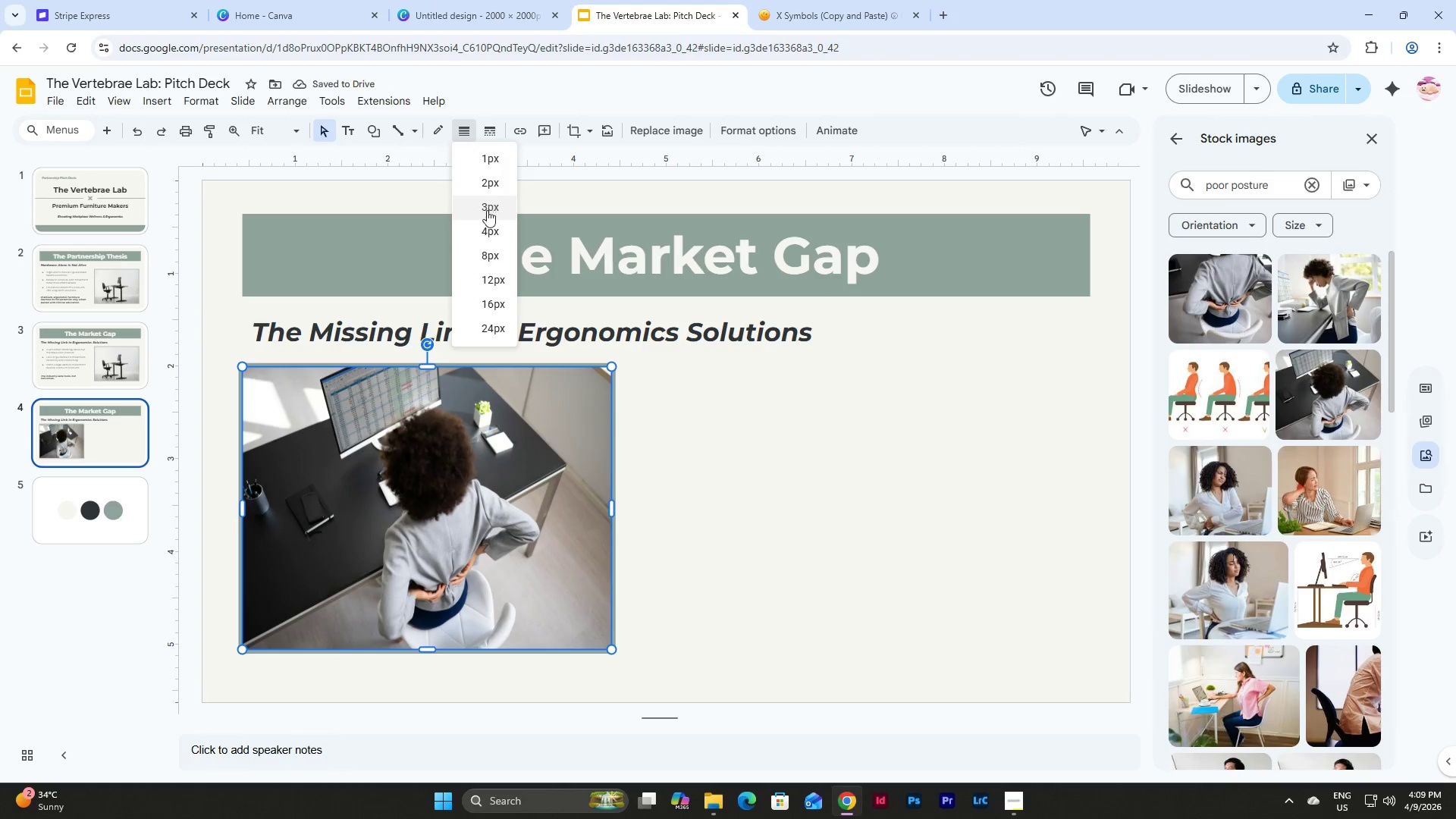 
left_click([488, 234])
 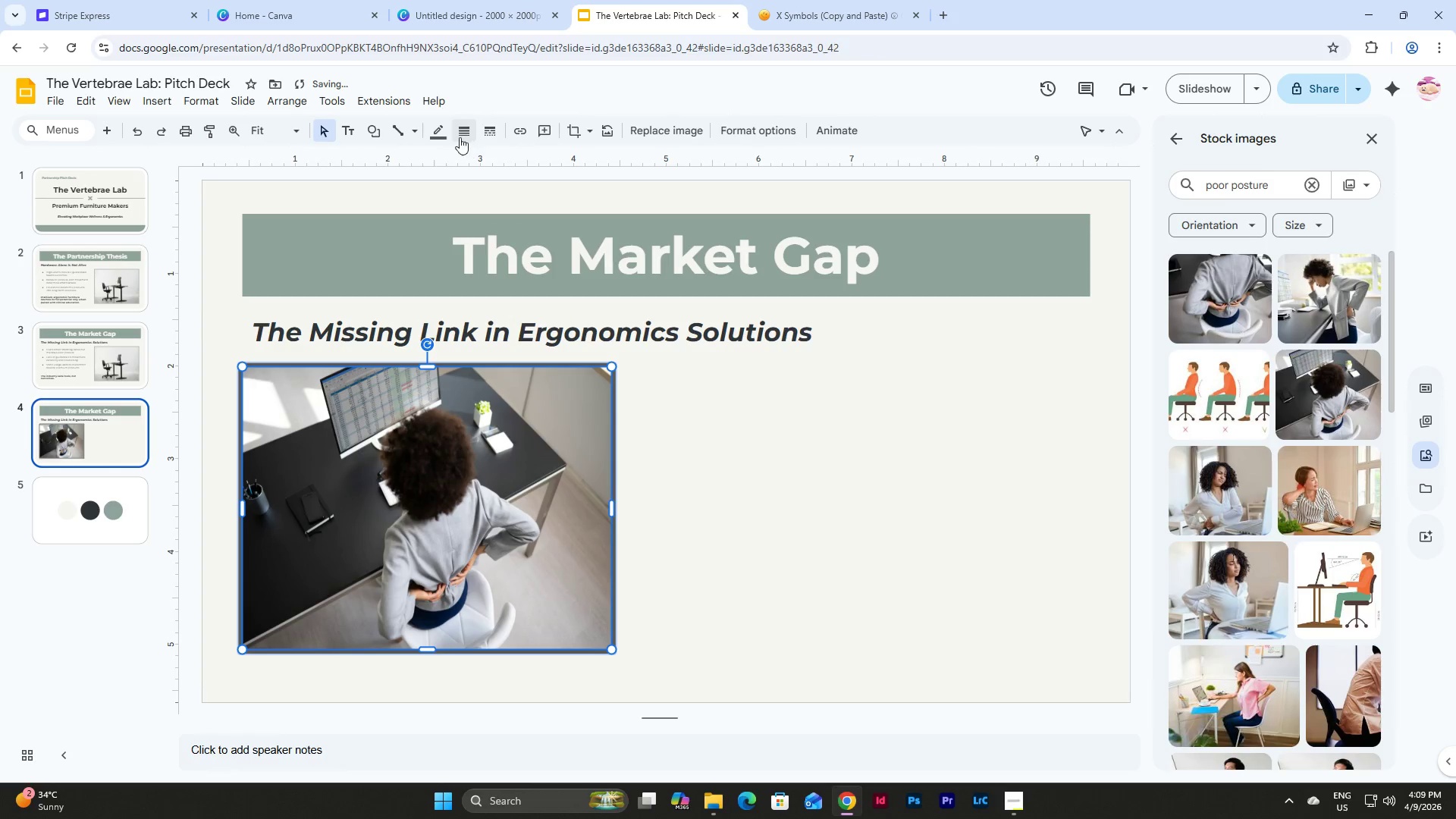 
left_click([438, 131])
 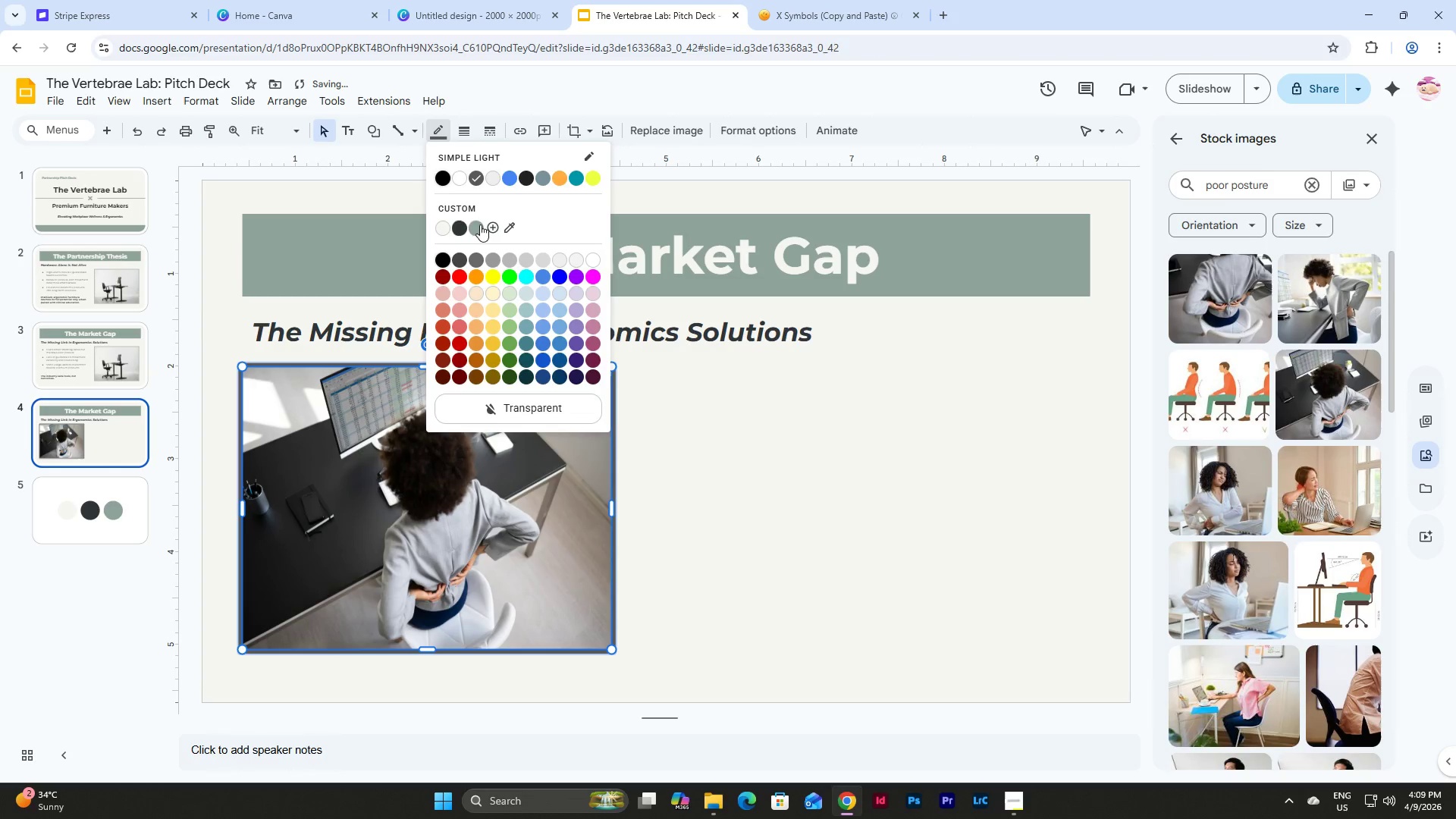 
left_click([480, 224])
 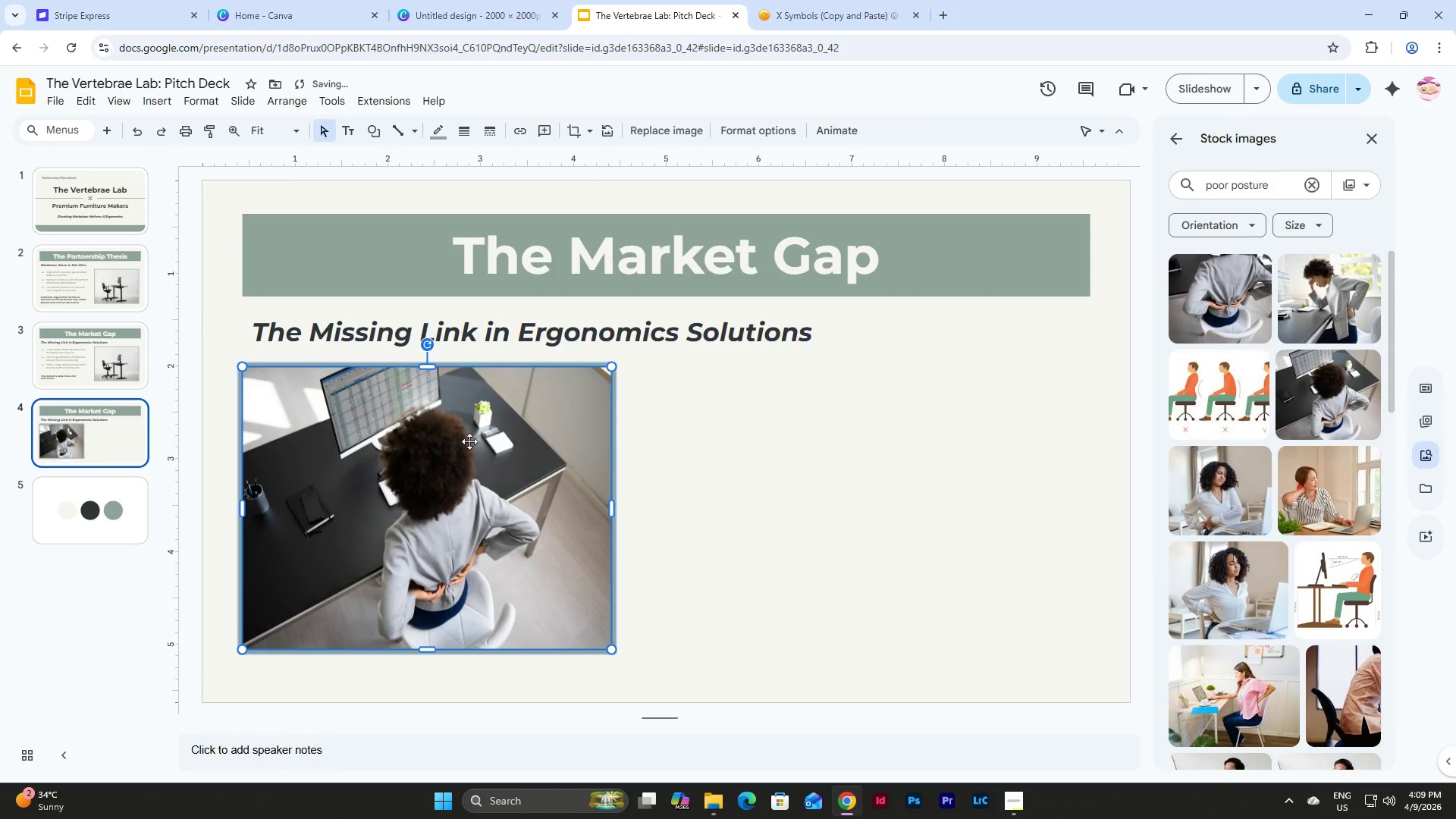 
left_click_drag(start_coordinate=[468, 441], to_coordinate=[877, 440])
 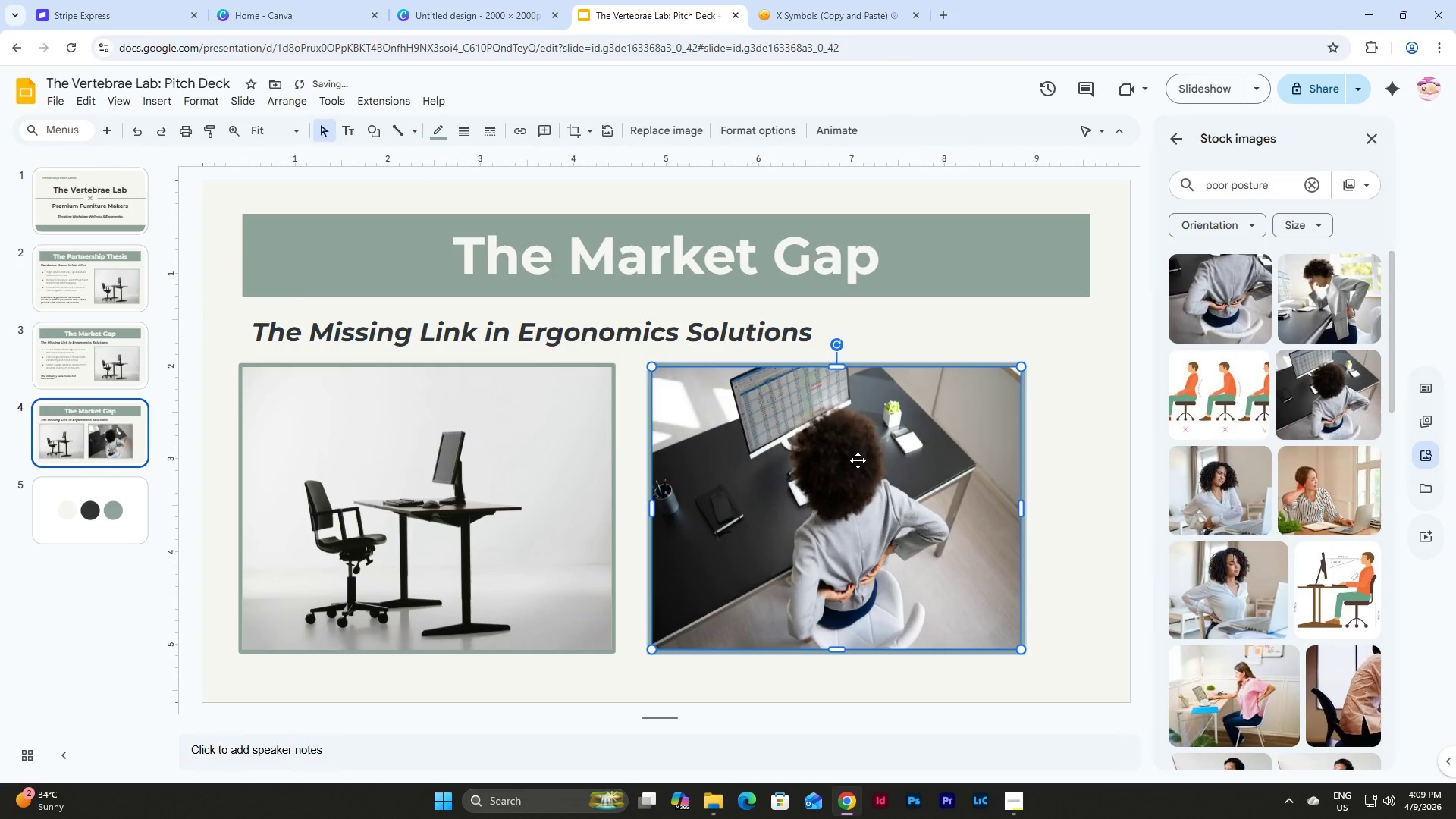 
left_click_drag(start_coordinate=[858, 460], to_coordinate=[451, 462])
 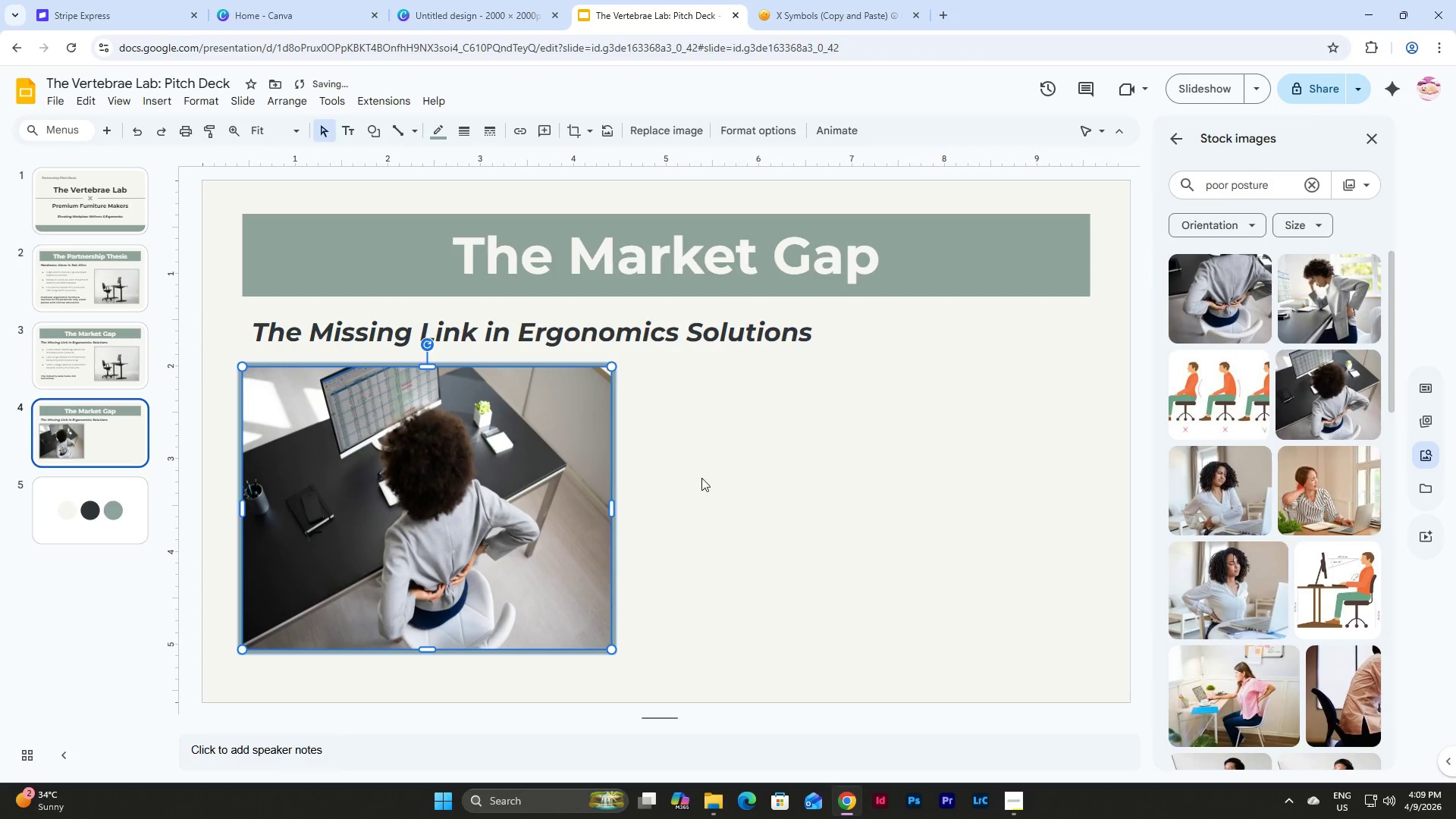 
left_click([724, 479])
 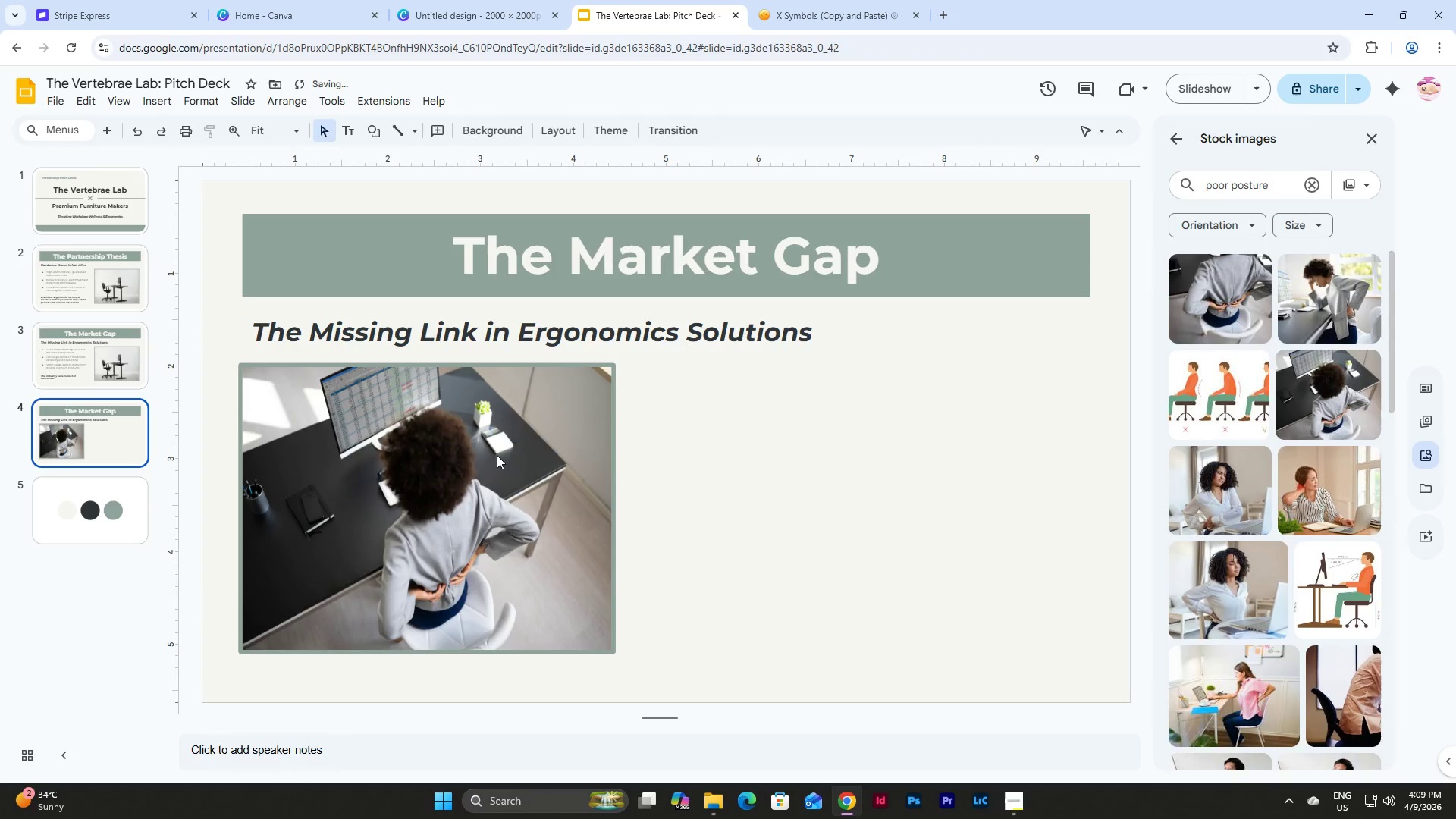 
left_click([470, 449])
 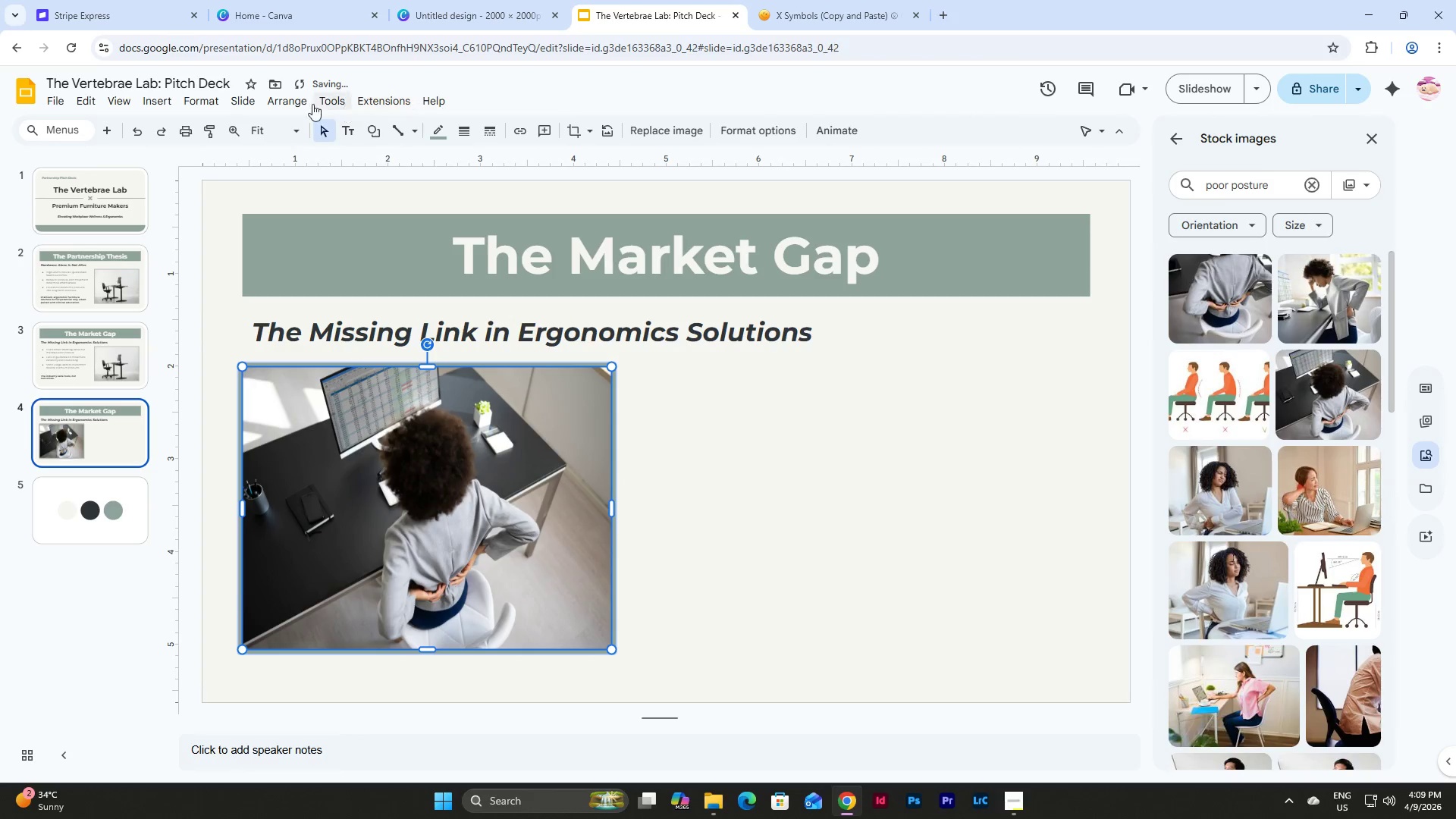 
left_click([287, 102])
 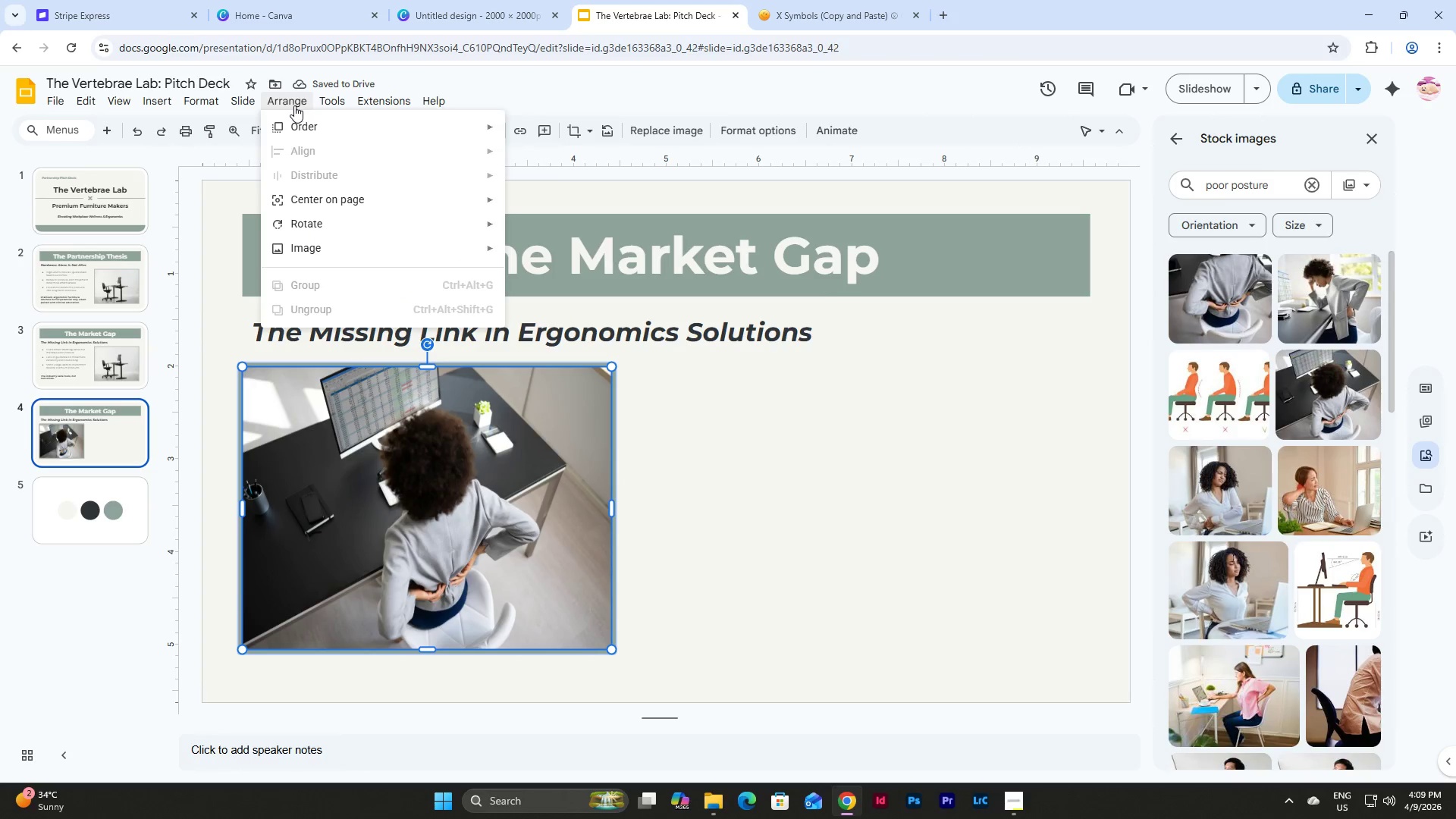 
left_click([298, 128])
 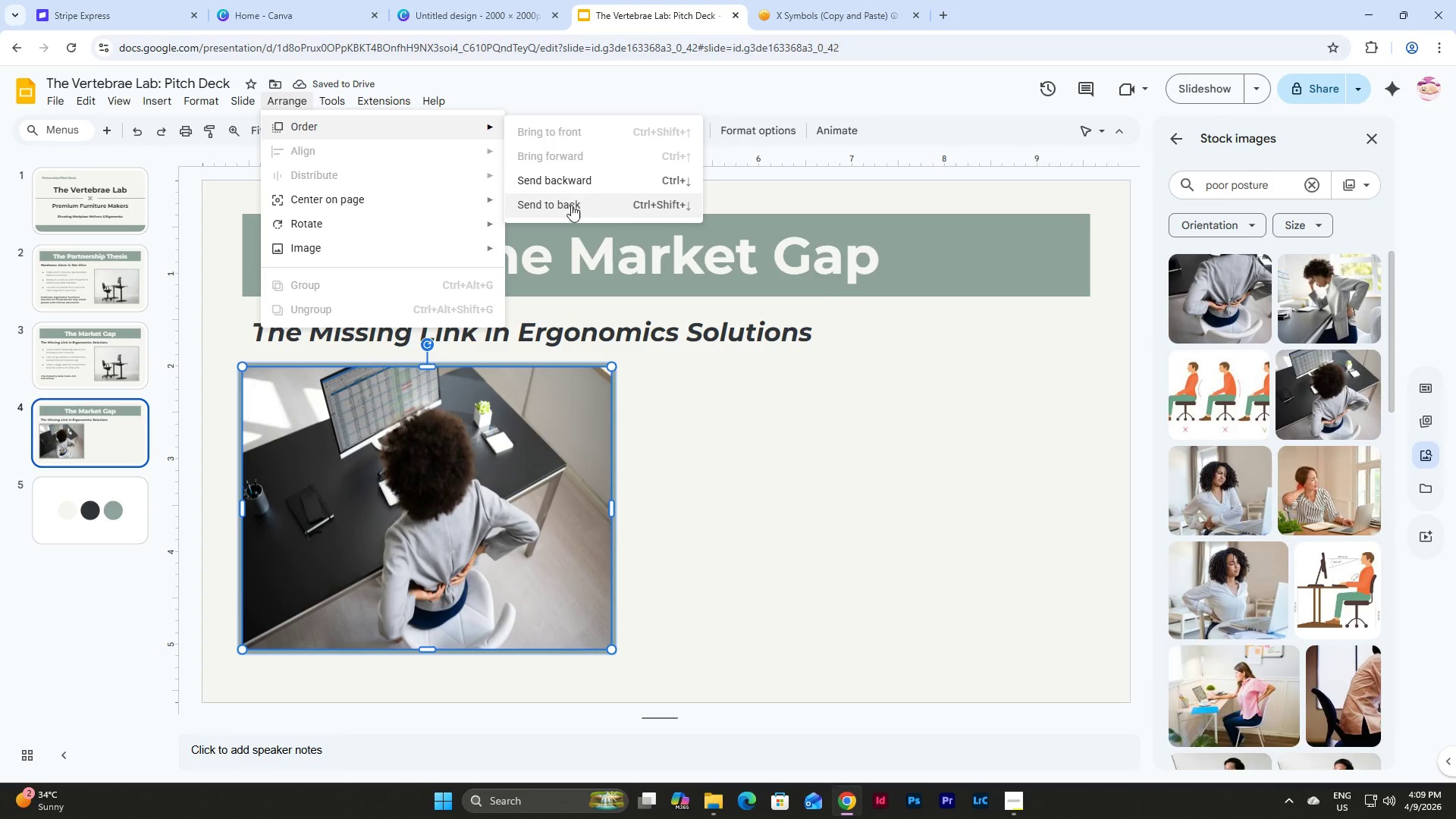 
left_click([571, 206])
 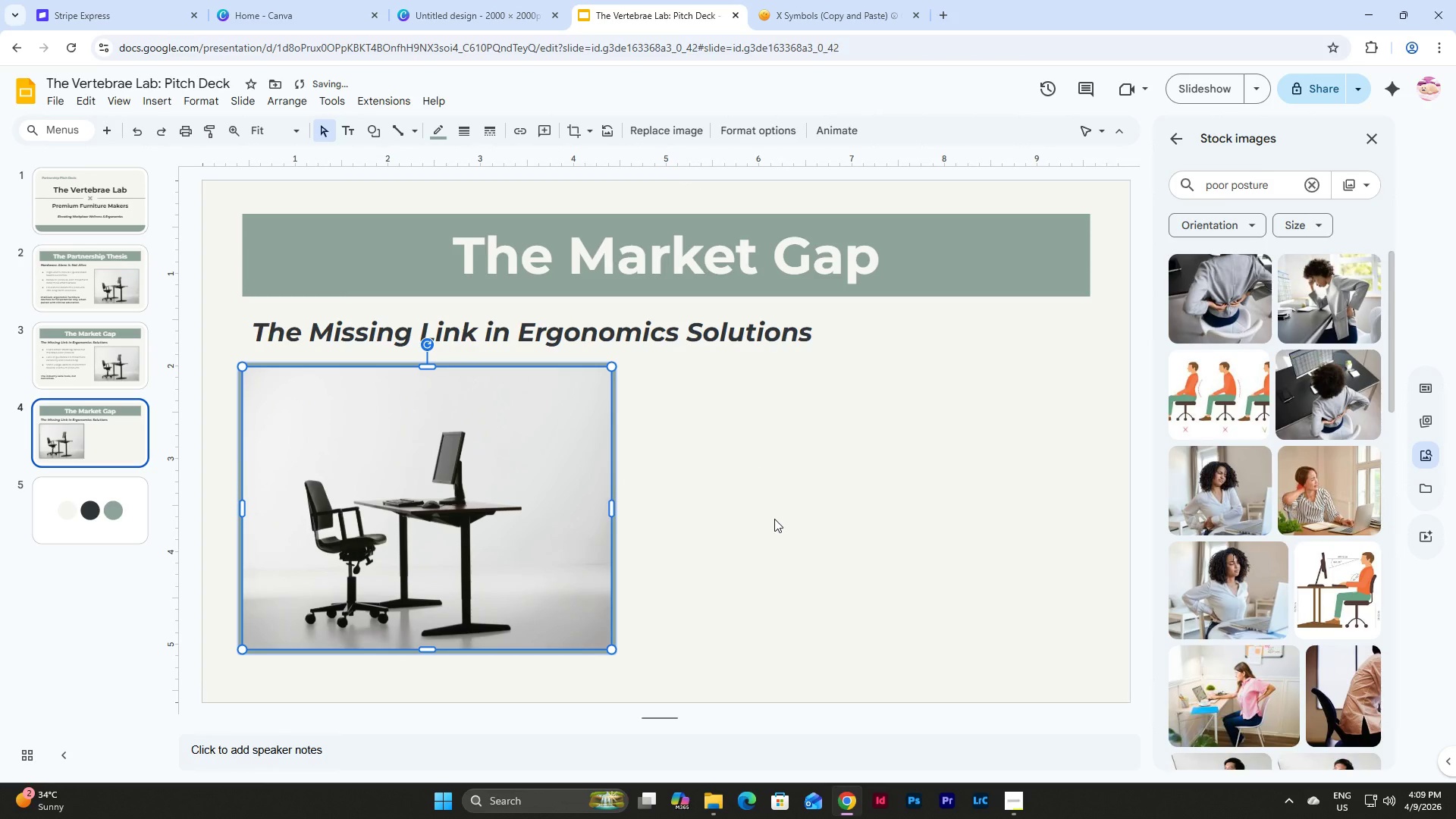 
left_click([774, 519])
 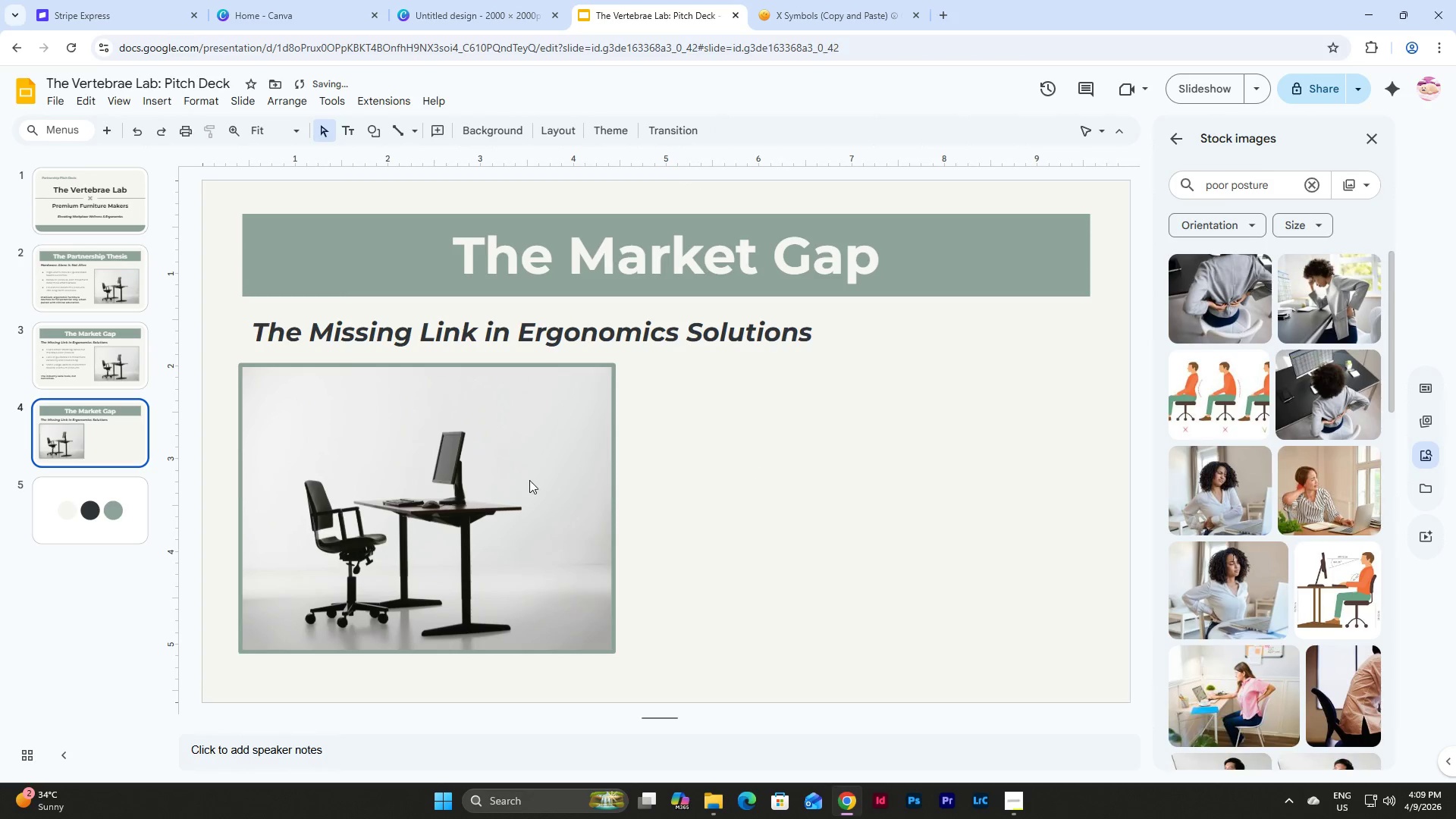 
left_click([529, 480])
 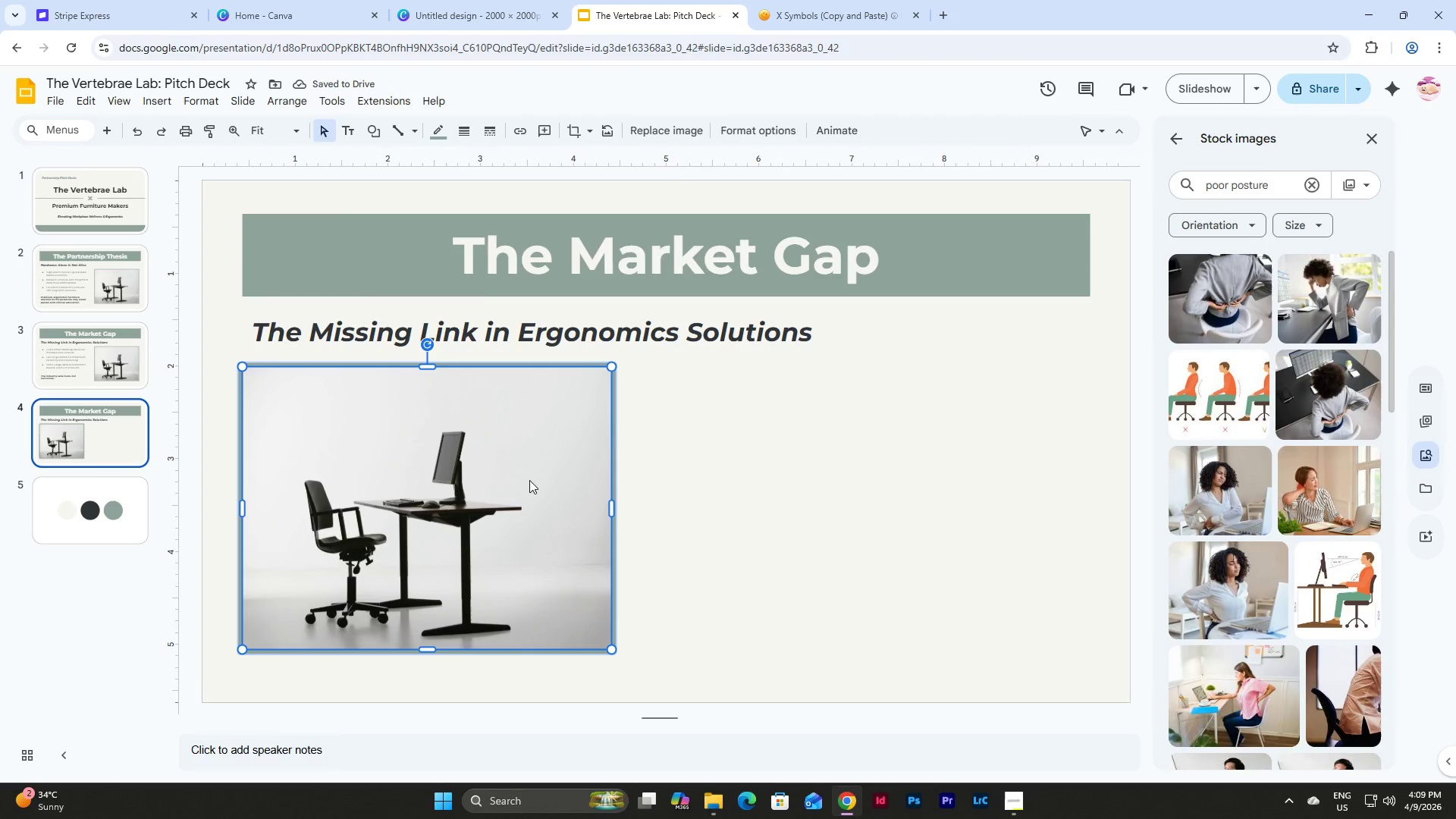 
key(Backspace)
 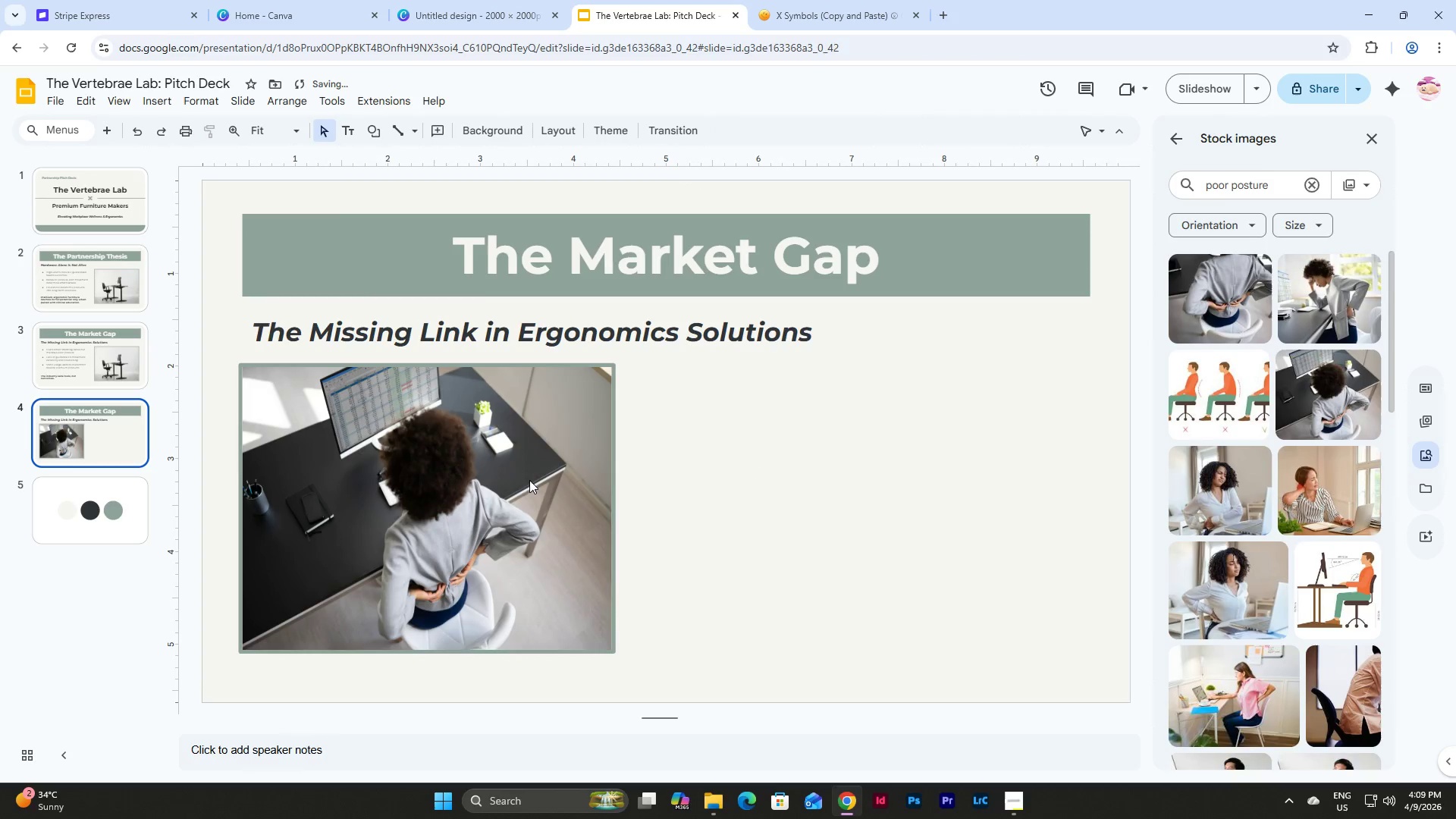 
left_click([895, 485])
 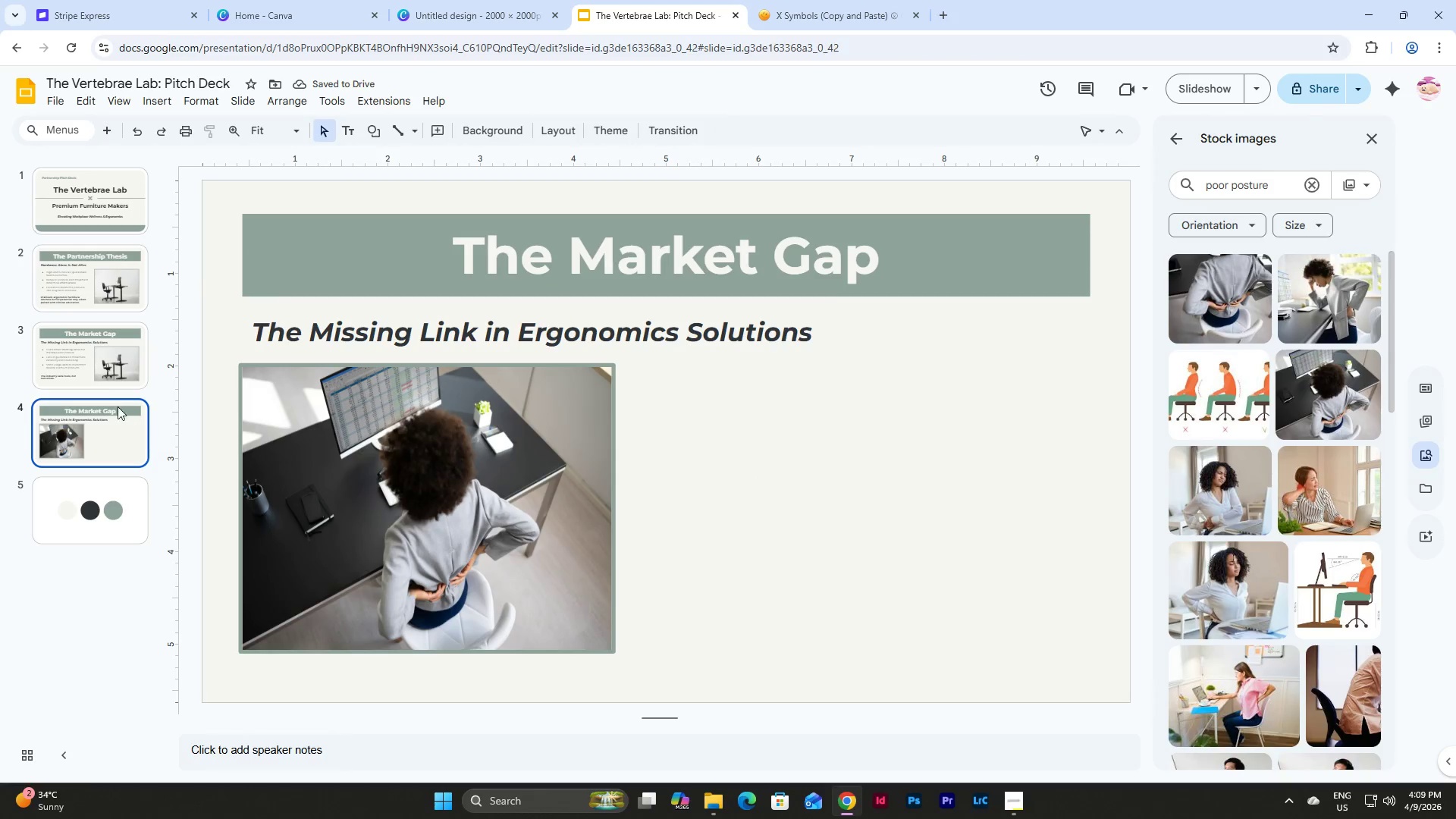 
left_click([99, 368])
 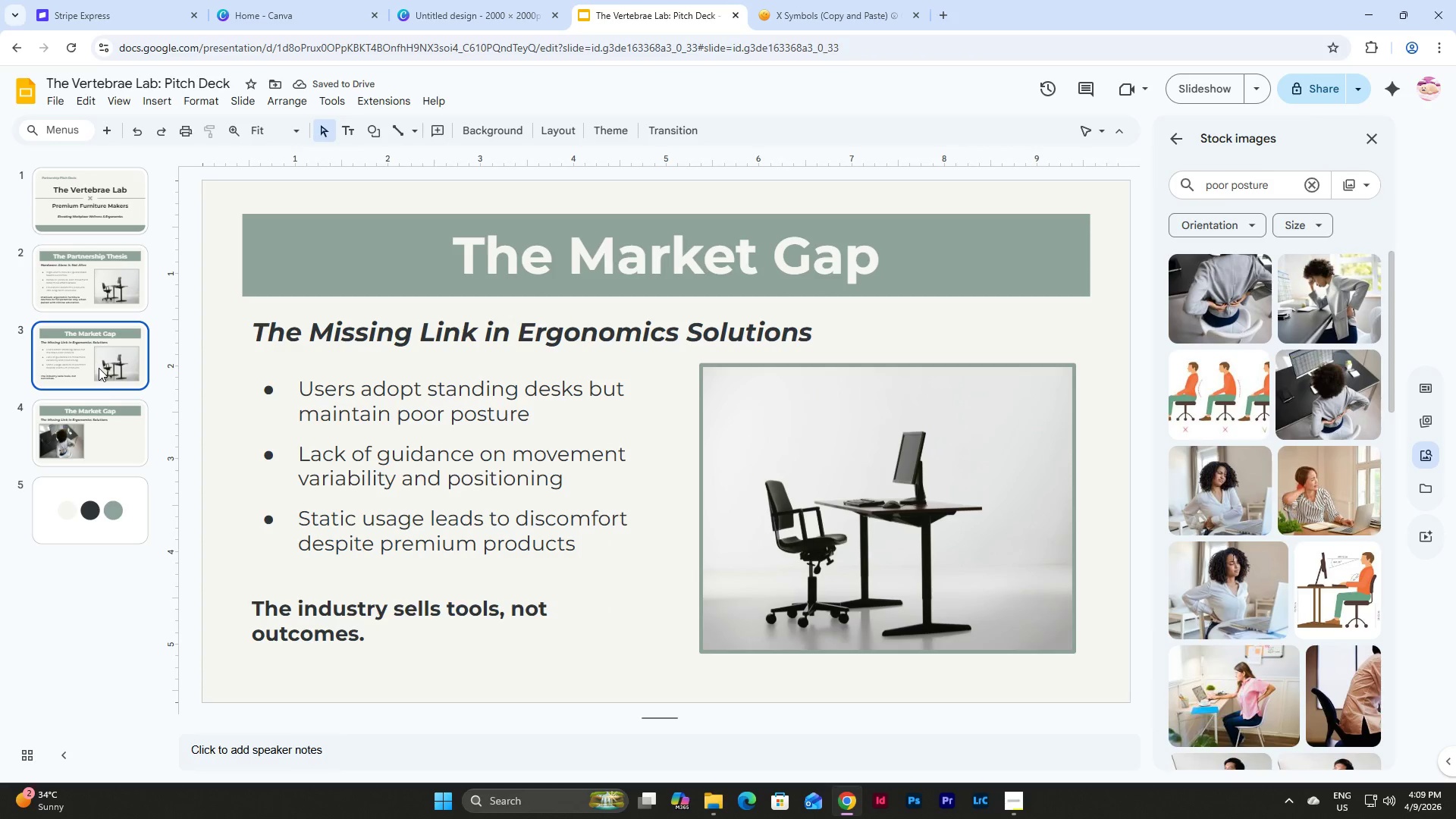 
left_click([120, 427])
 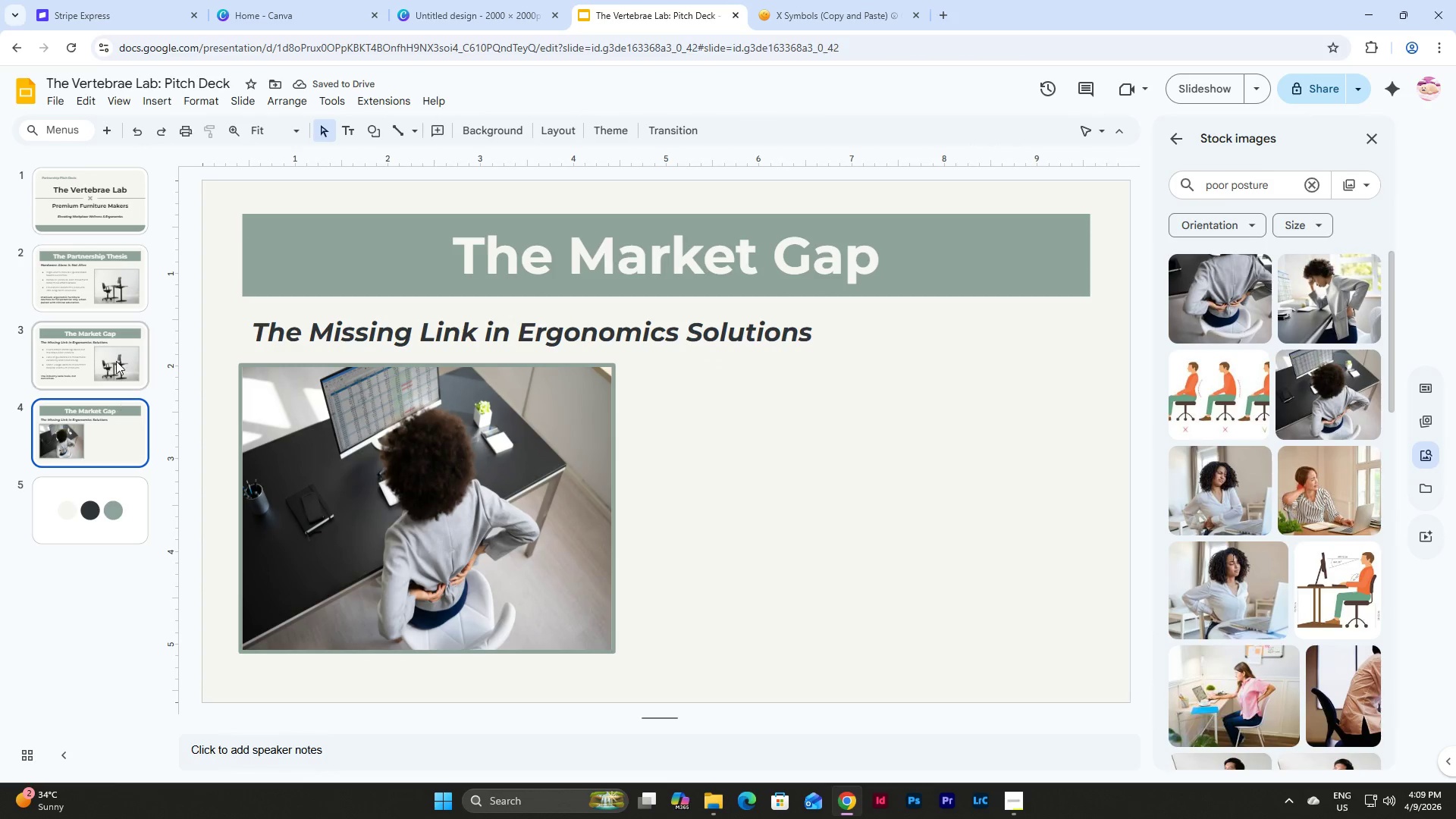 
left_click([115, 353])
 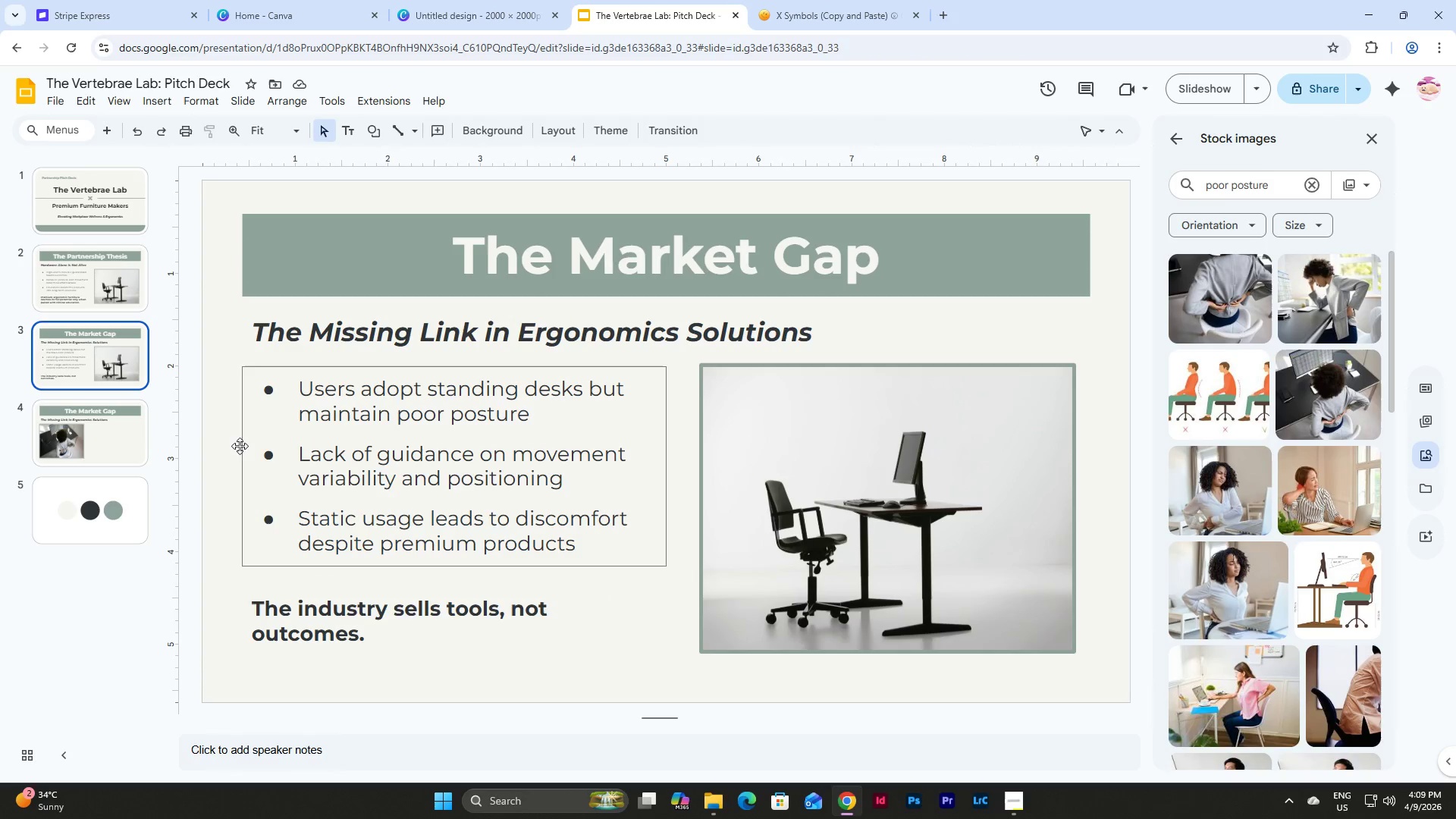 
left_click_drag(start_coordinate=[220, 450], to_coordinate=[419, 615])
 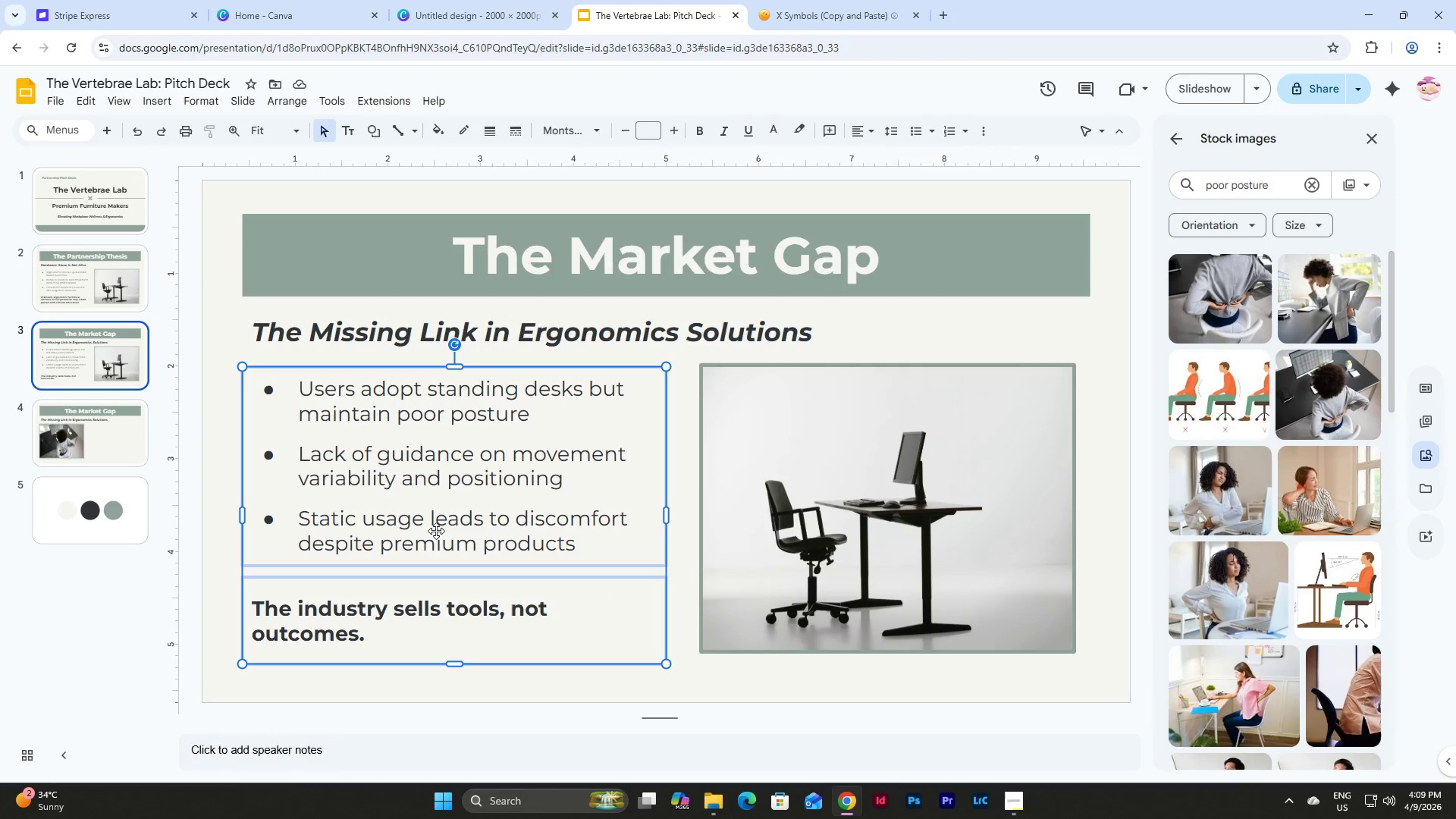 
key(Control+C)
 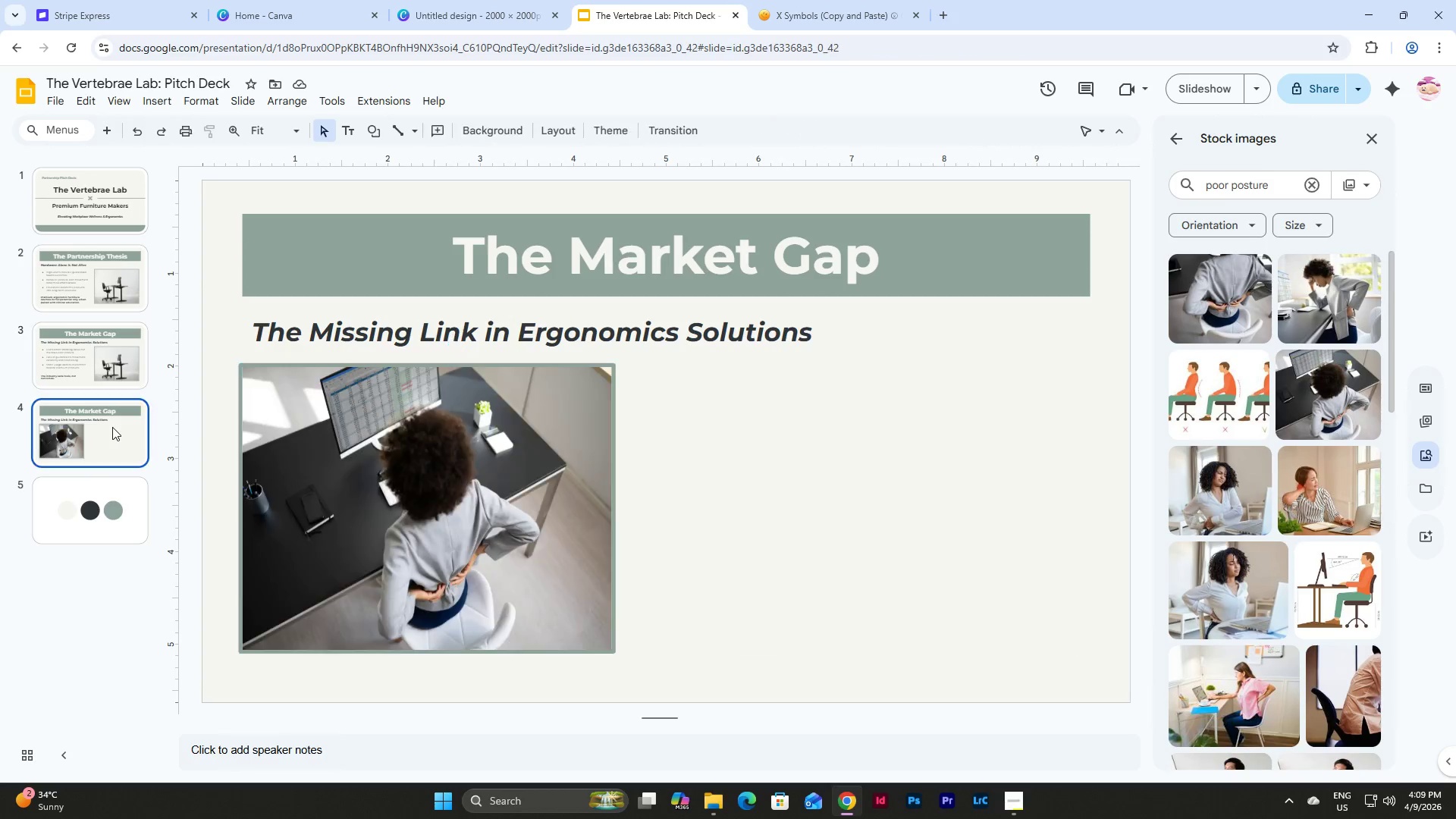 
double_click([909, 548])
 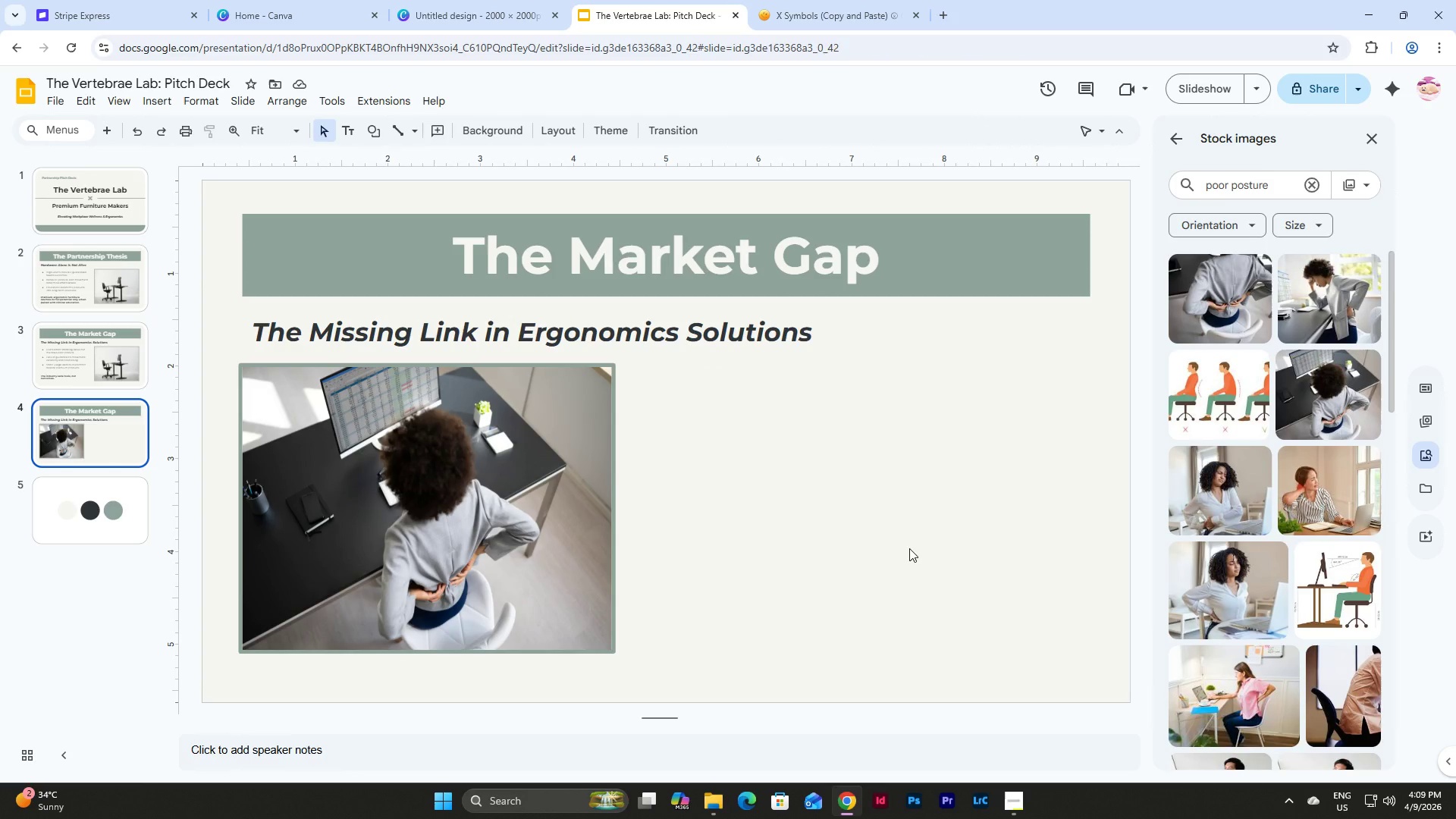 
key(Control+V)
 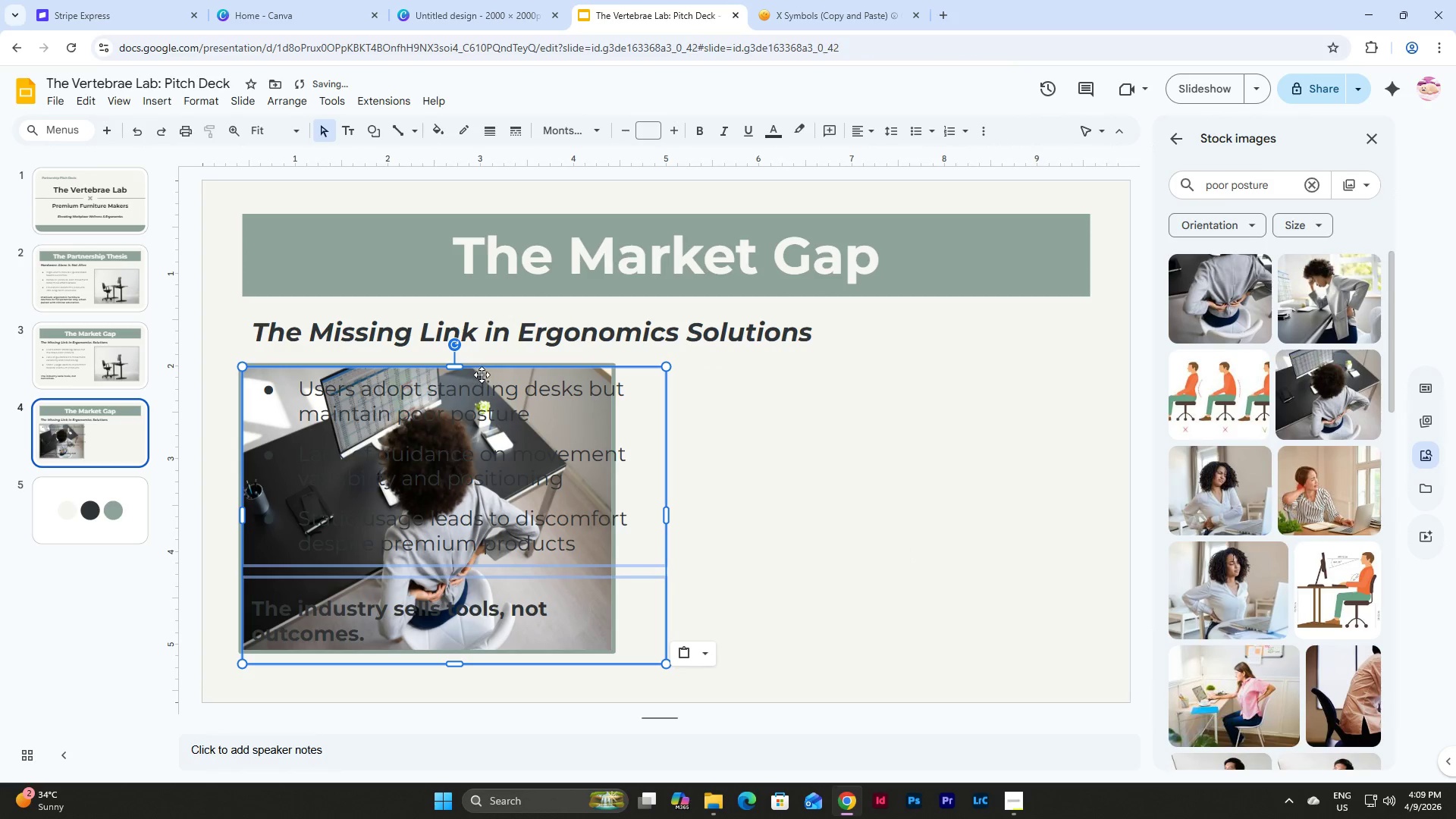 
left_click_drag(start_coordinate=[482, 373], to_coordinate=[880, 372])
 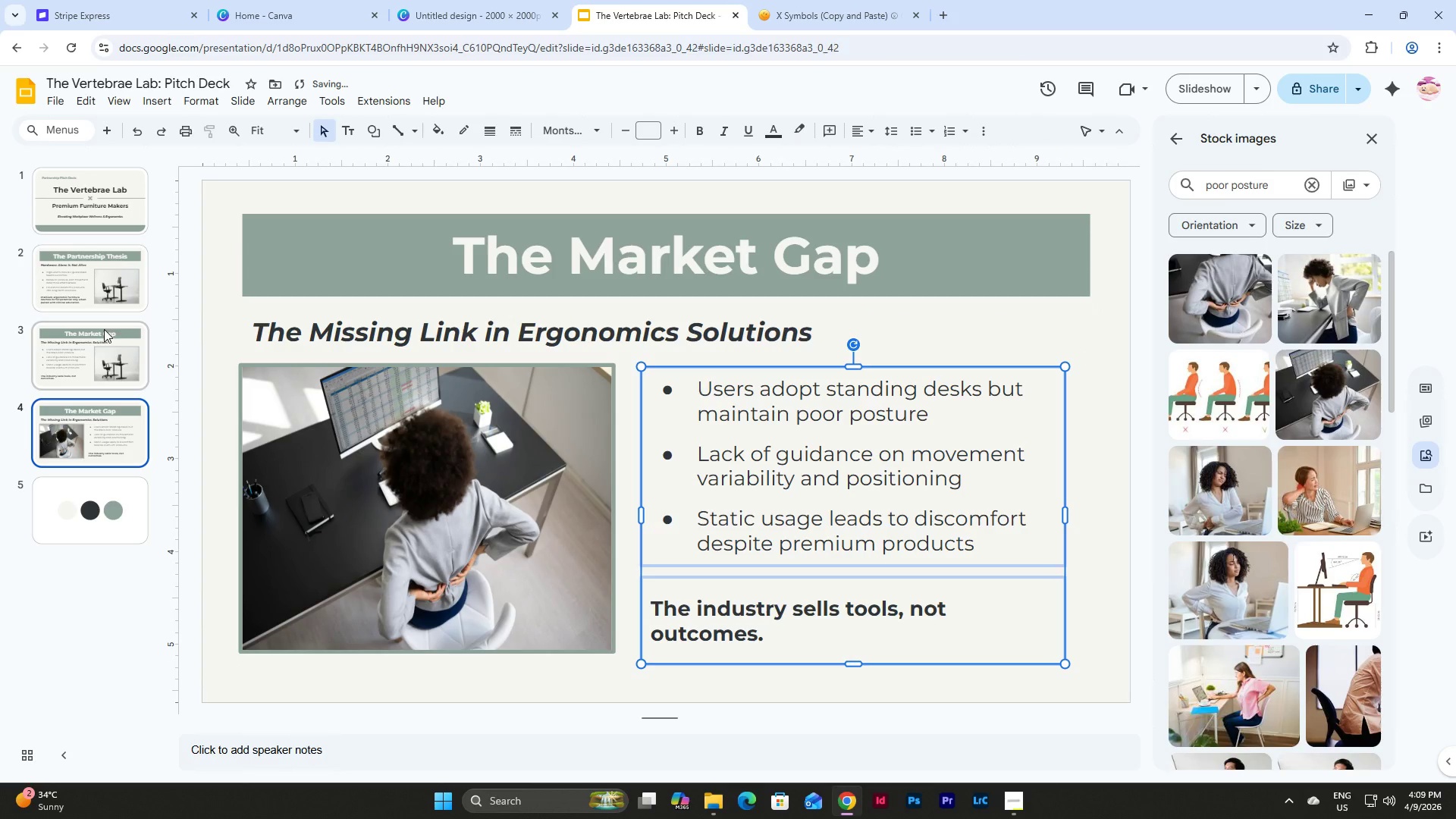 
left_click([104, 259])
 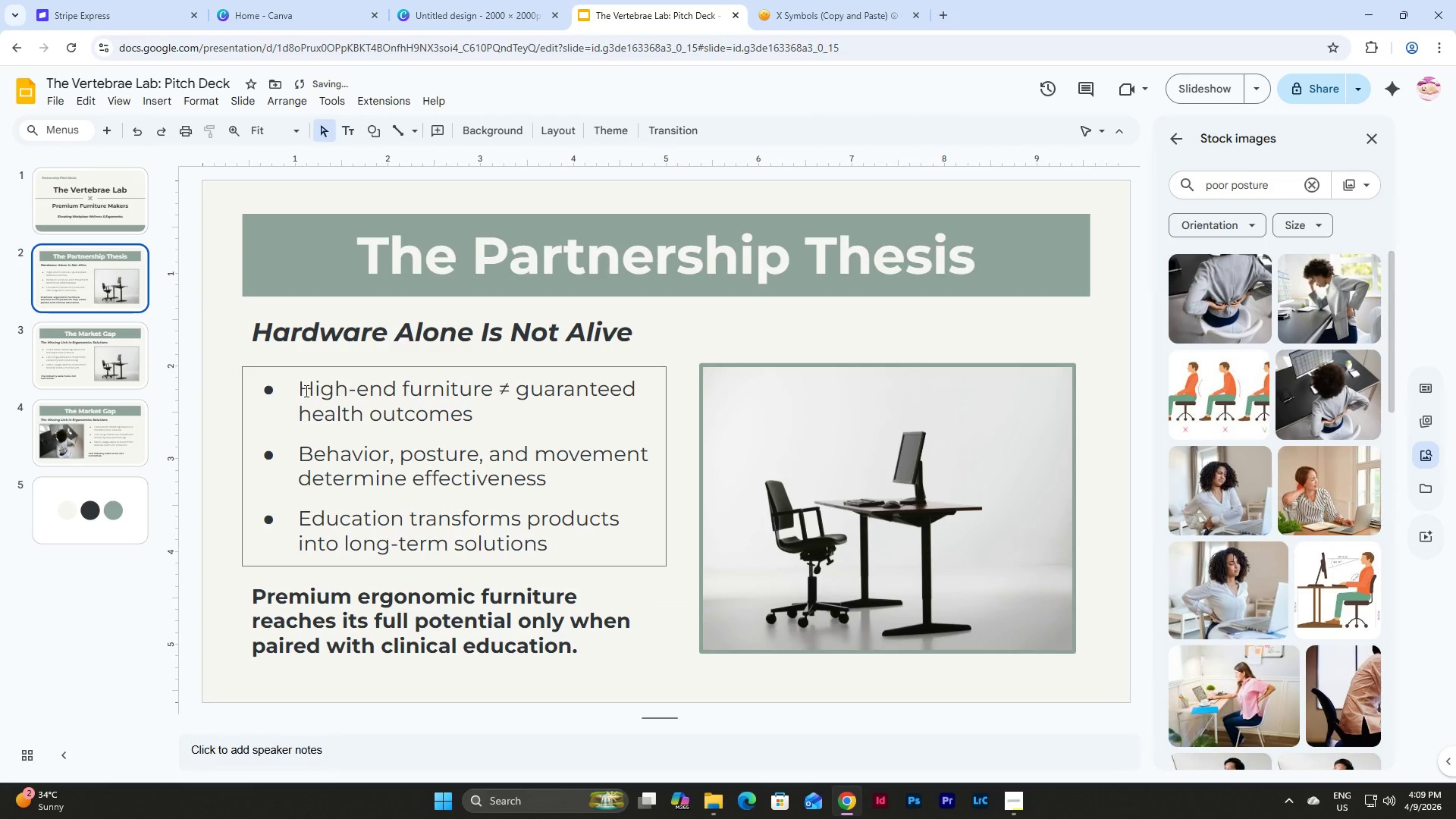 
left_click([271, 385])
 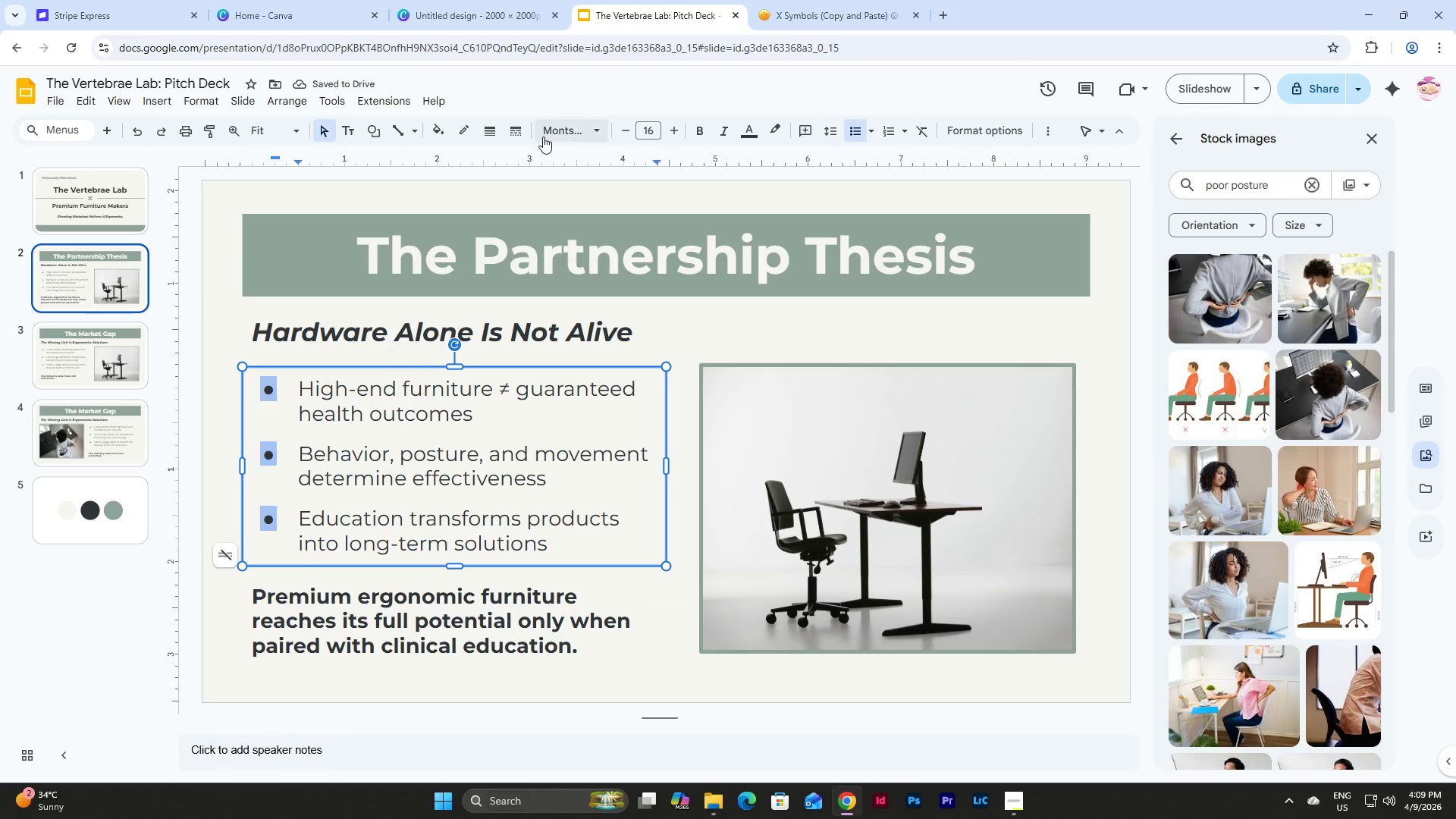 
left_click([748, 134])
 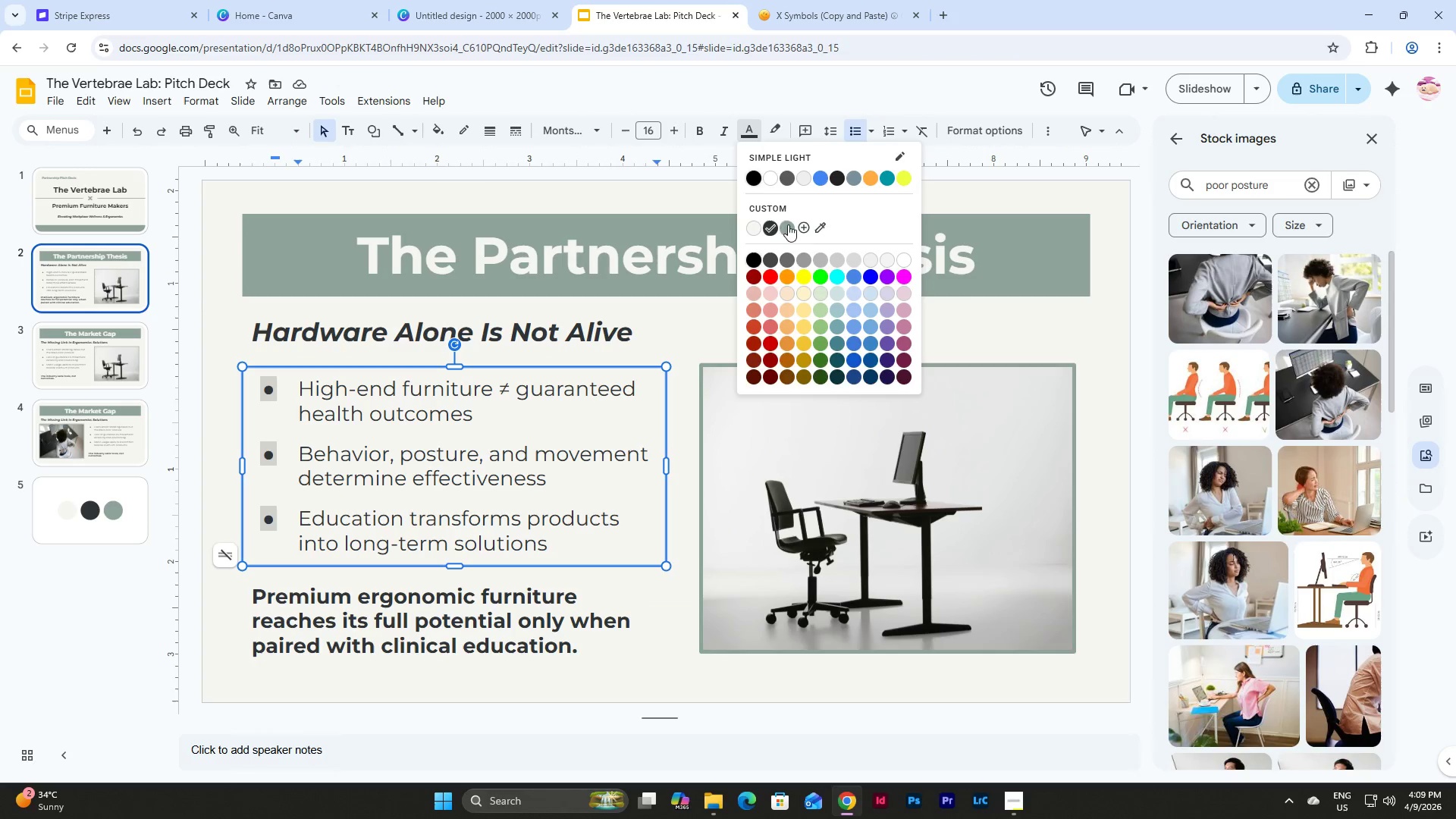 
left_click([789, 225])
 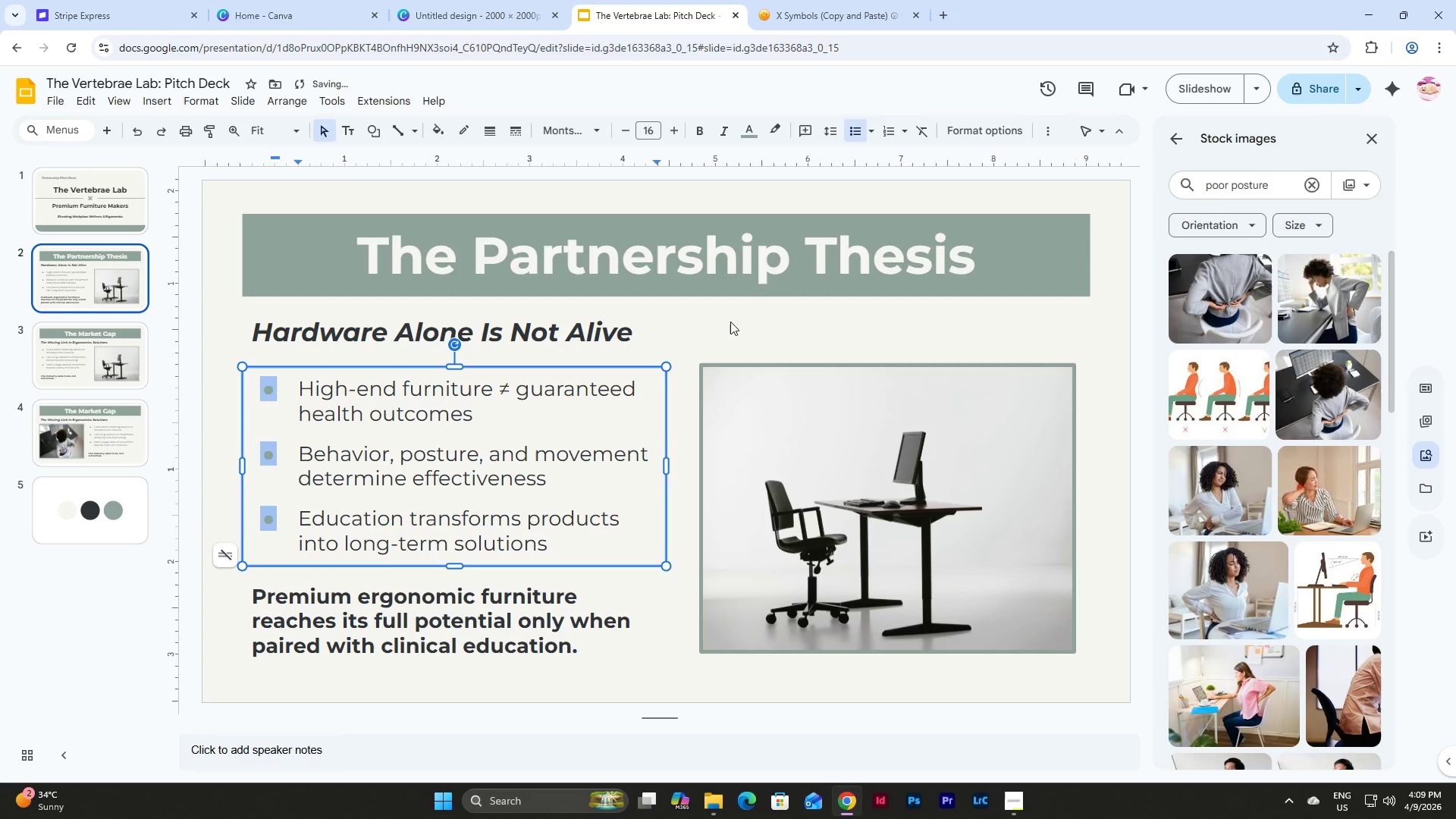 
left_click([730, 322])
 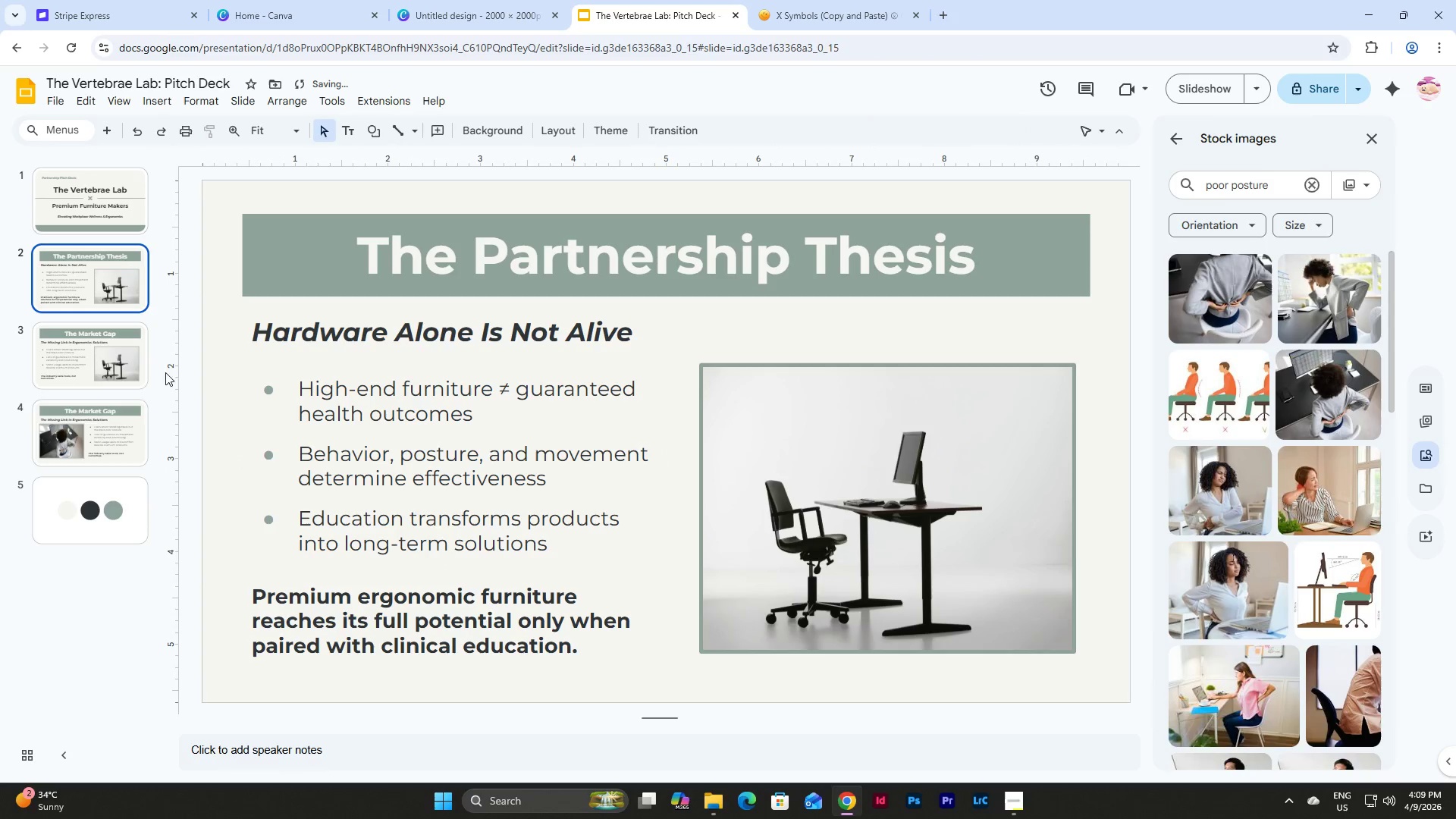 
left_click([102, 425])
 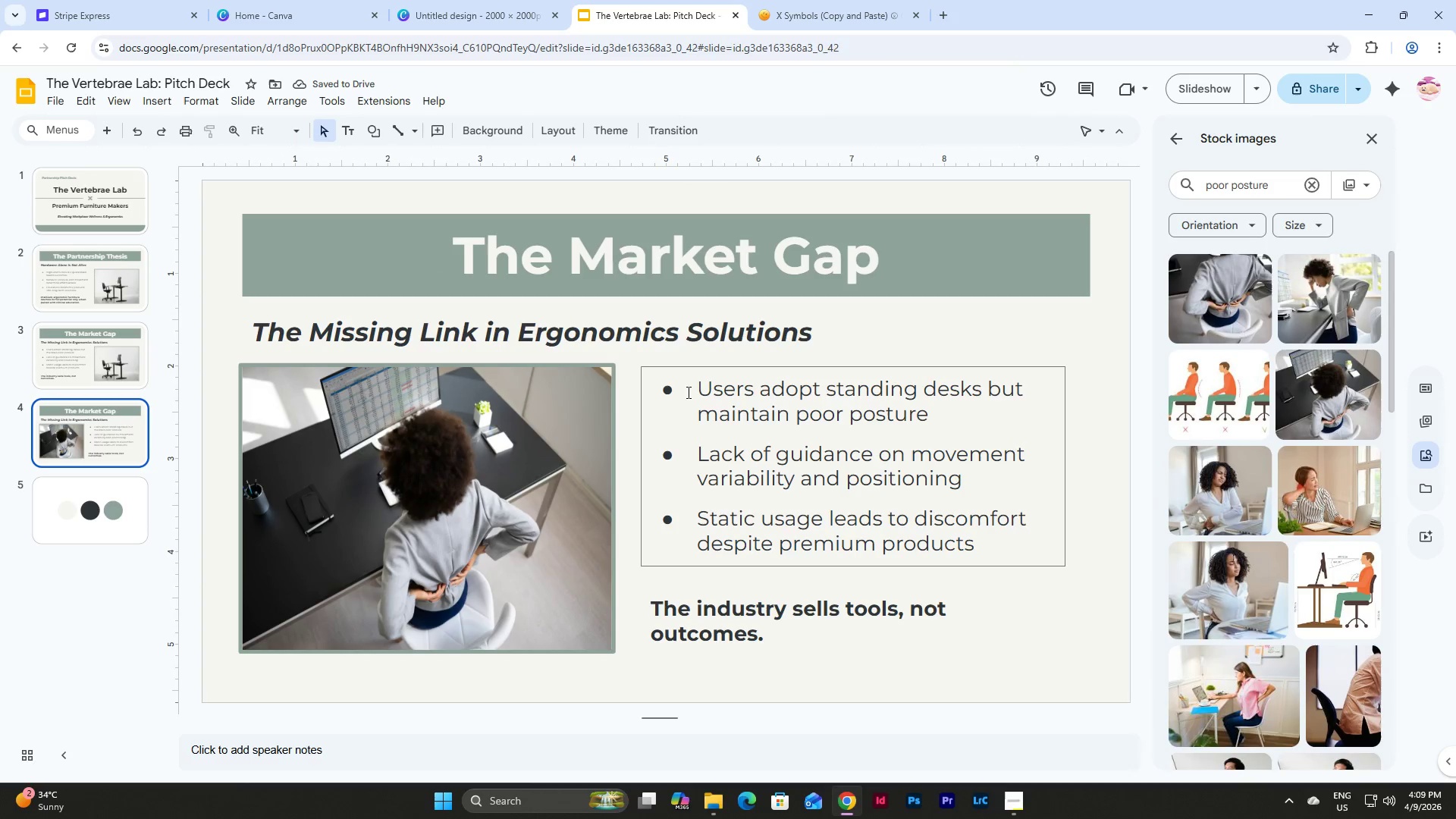 
left_click([671, 392])
 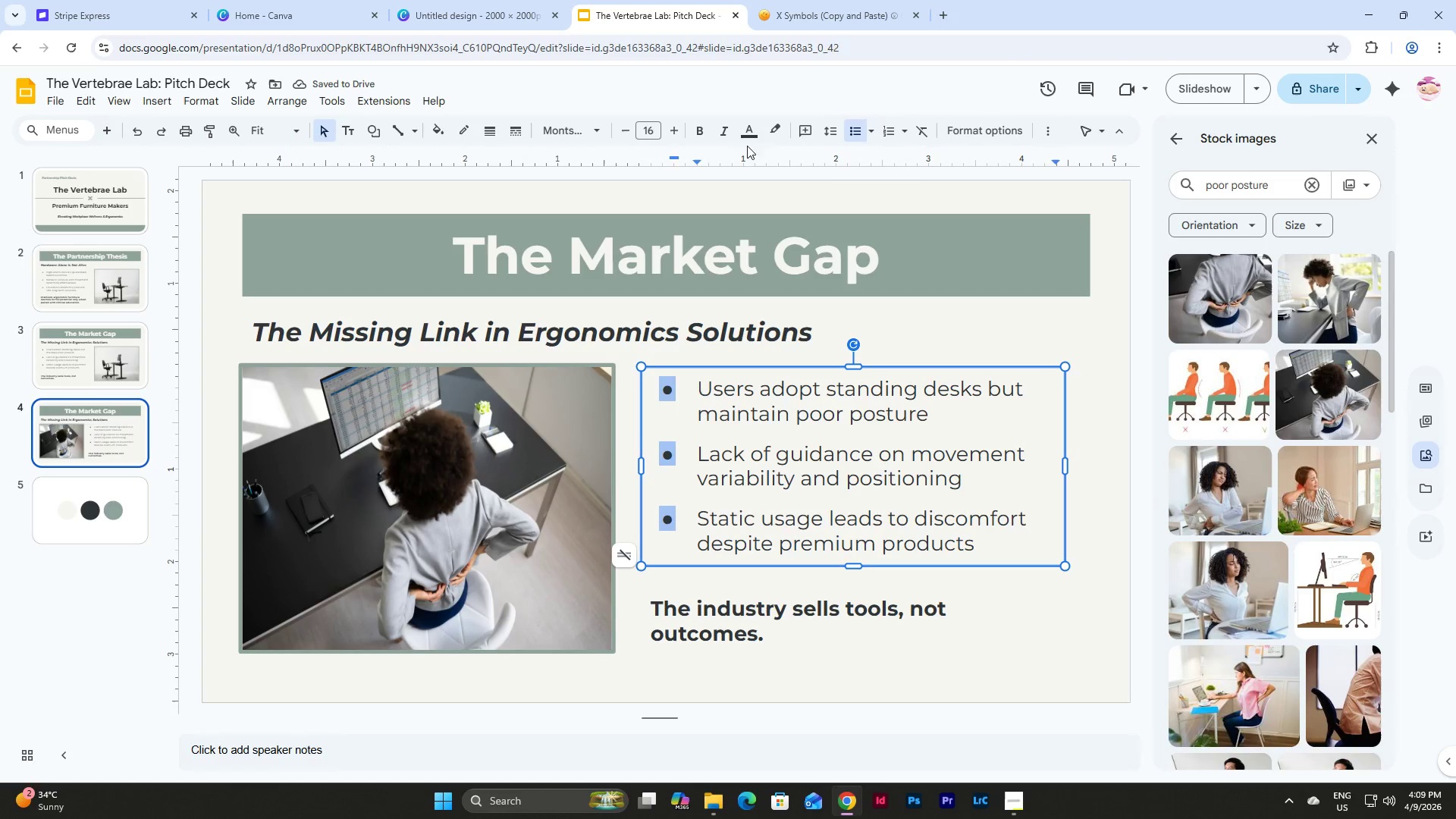 
left_click([758, 125])
 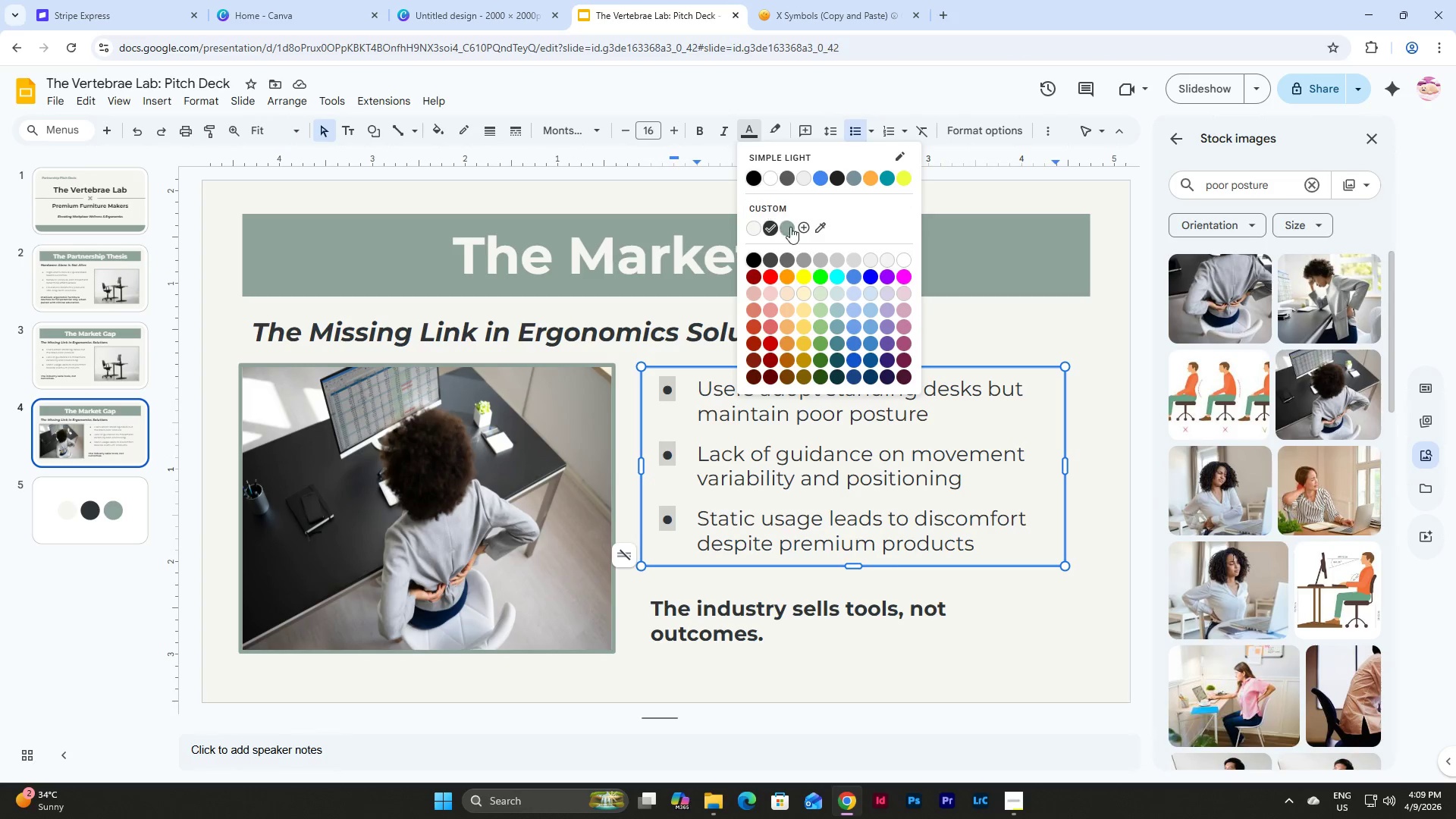 
left_click([792, 228])
 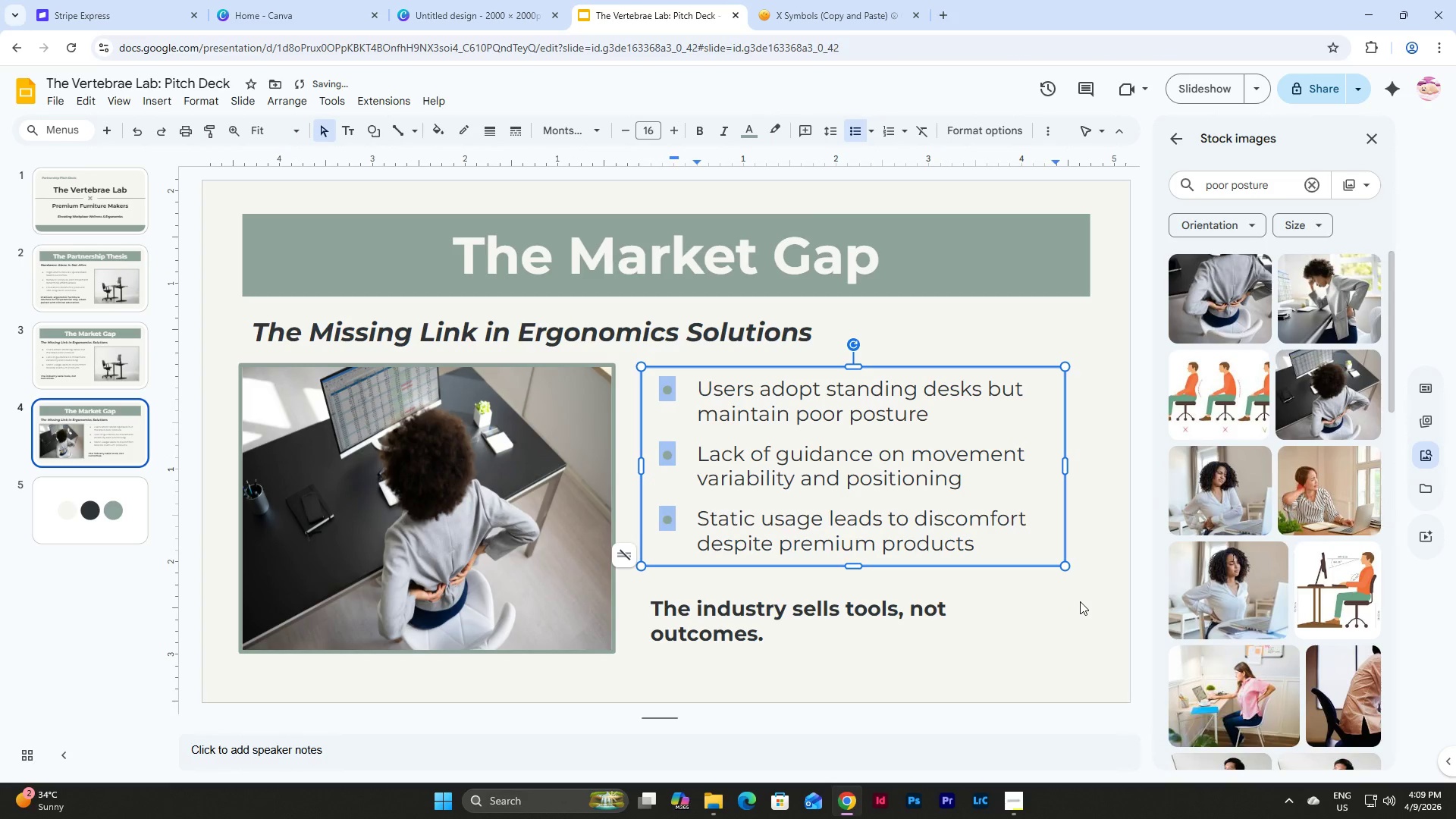 
double_click([804, 609])
 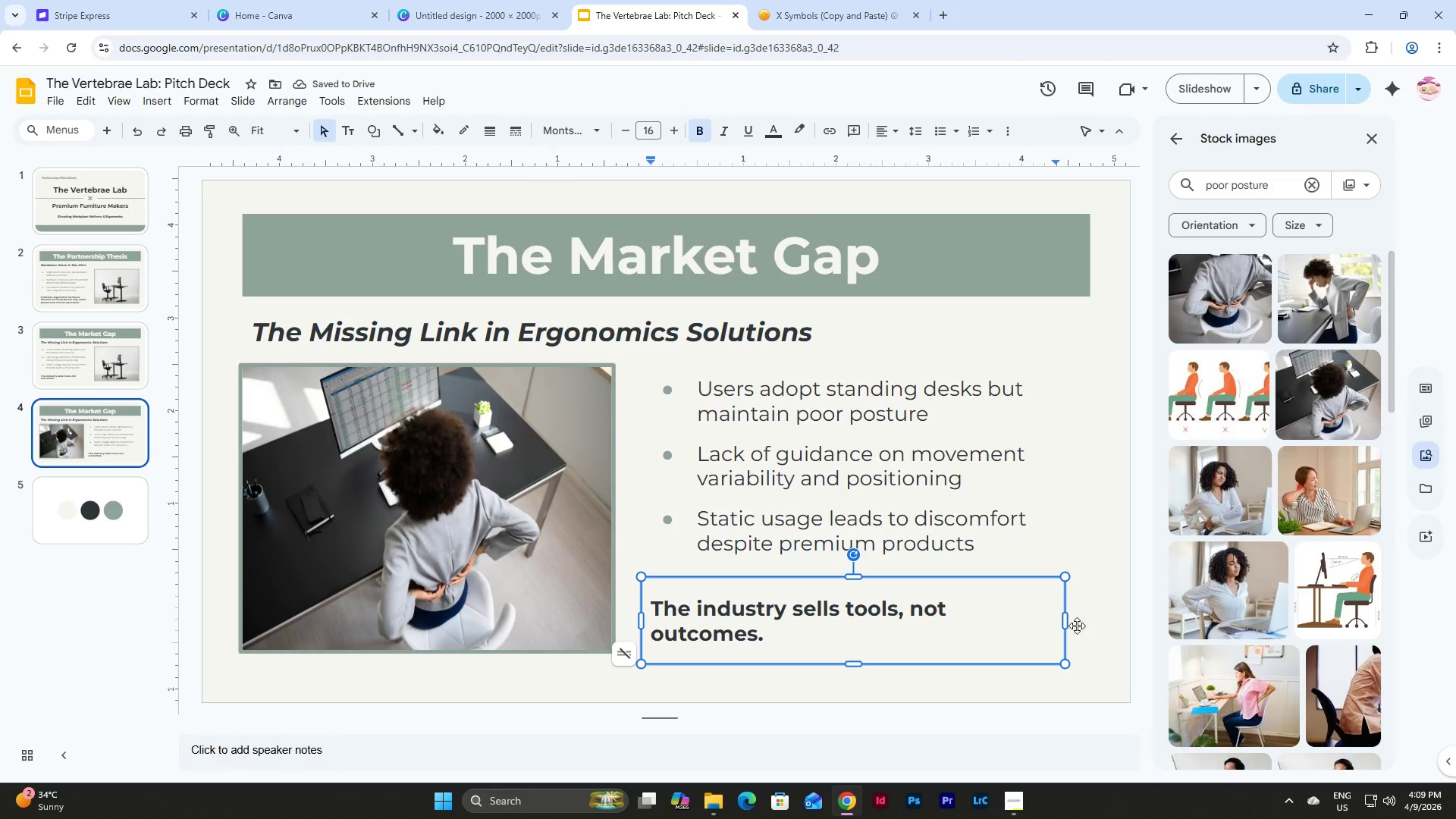 
left_click_drag(start_coordinate=[1065, 622], to_coordinate=[1092, 621])
 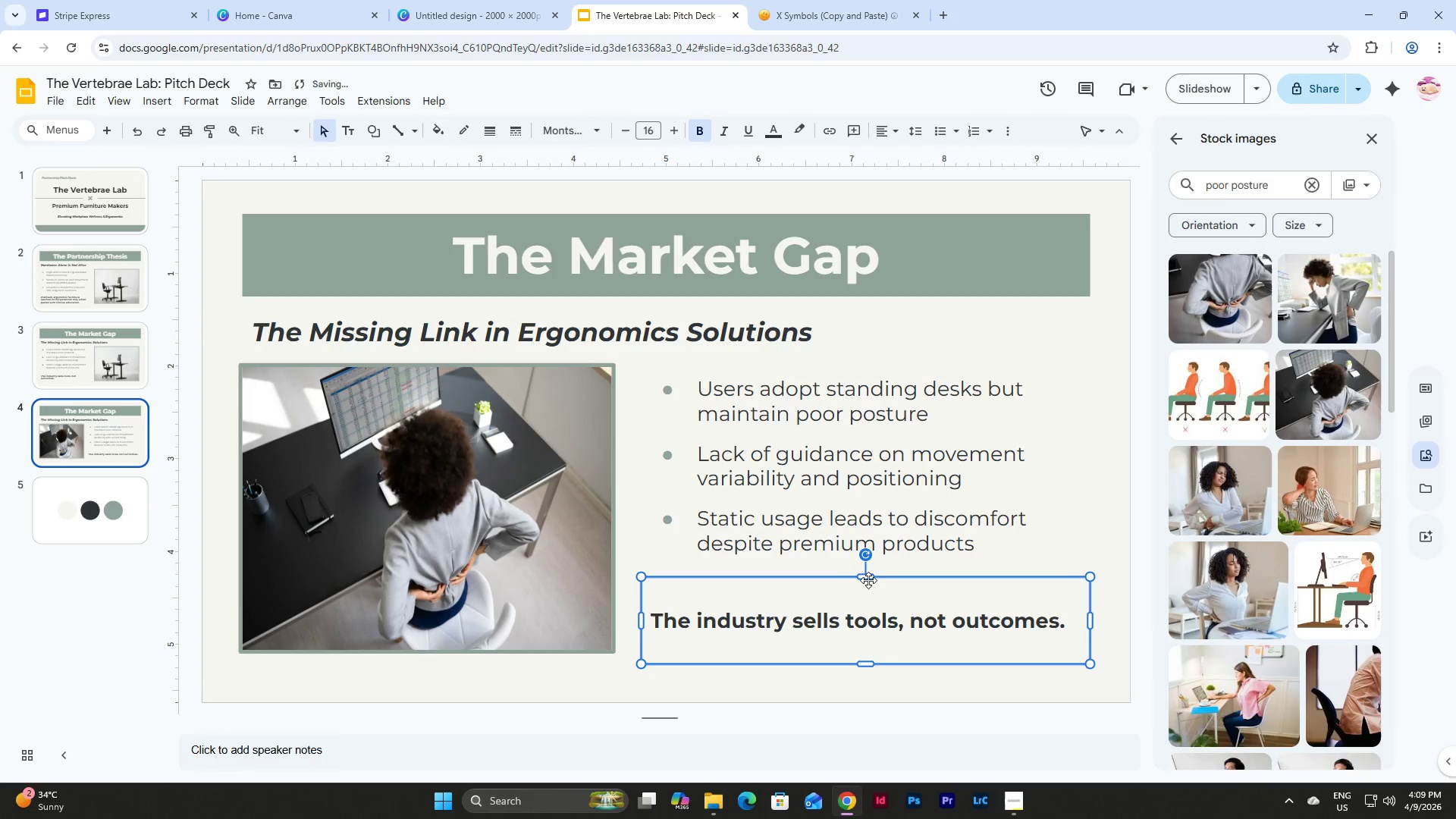 
left_click_drag(start_coordinate=[868, 578], to_coordinate=[872, 603])
 